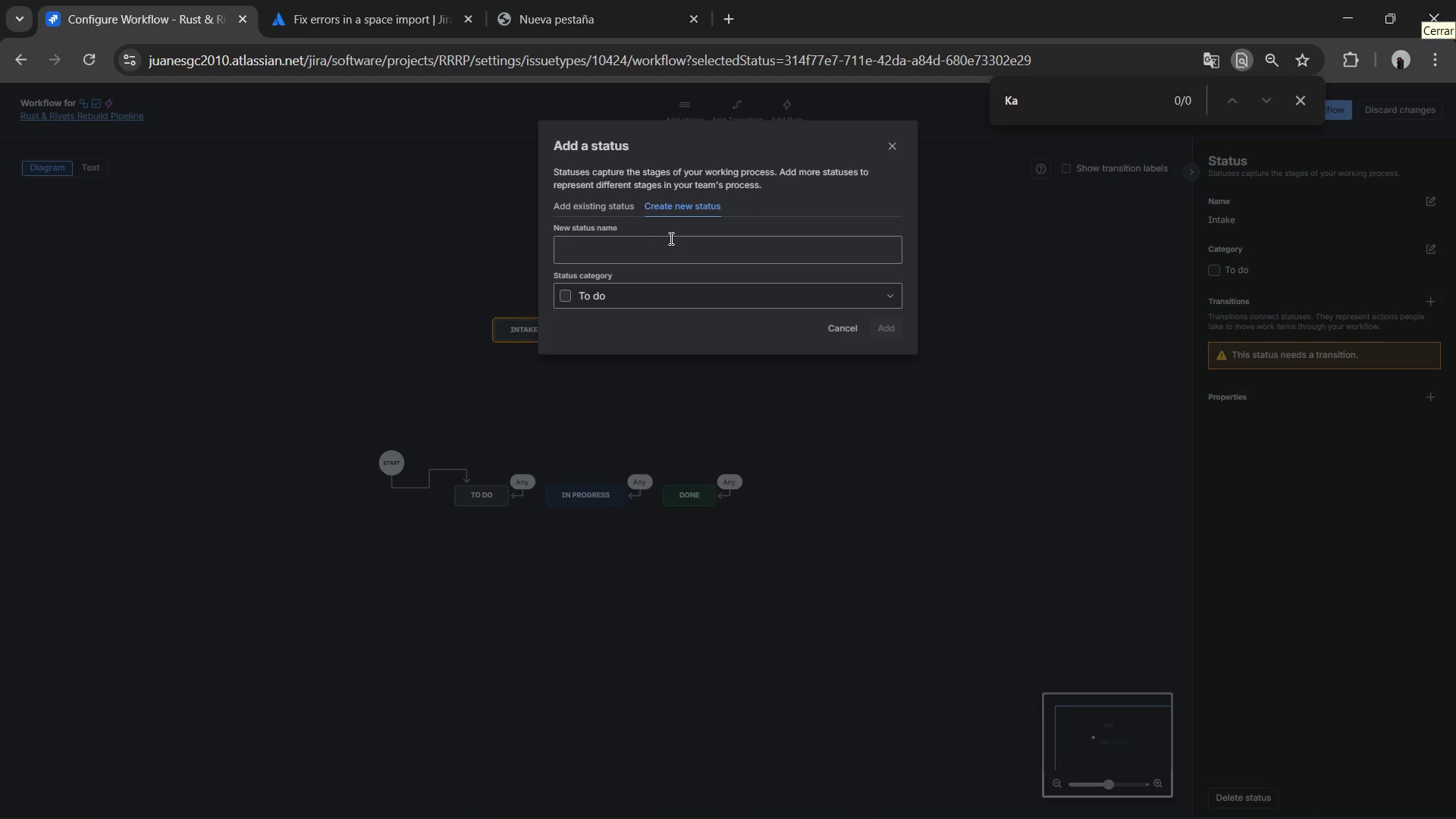 
left_click([656, 246])
 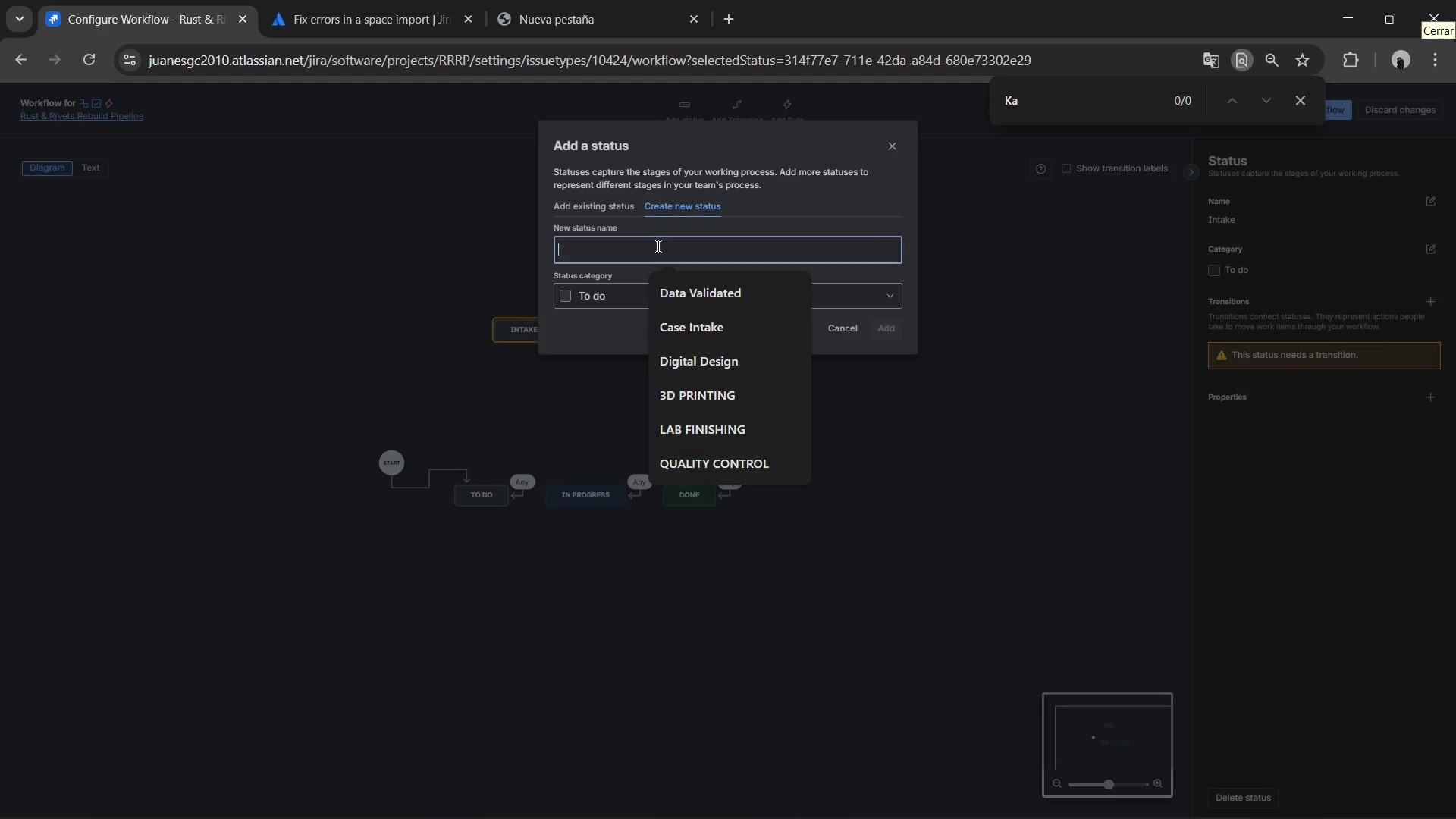 
hold_key(key=ShiftLeft, duration=0.31)
 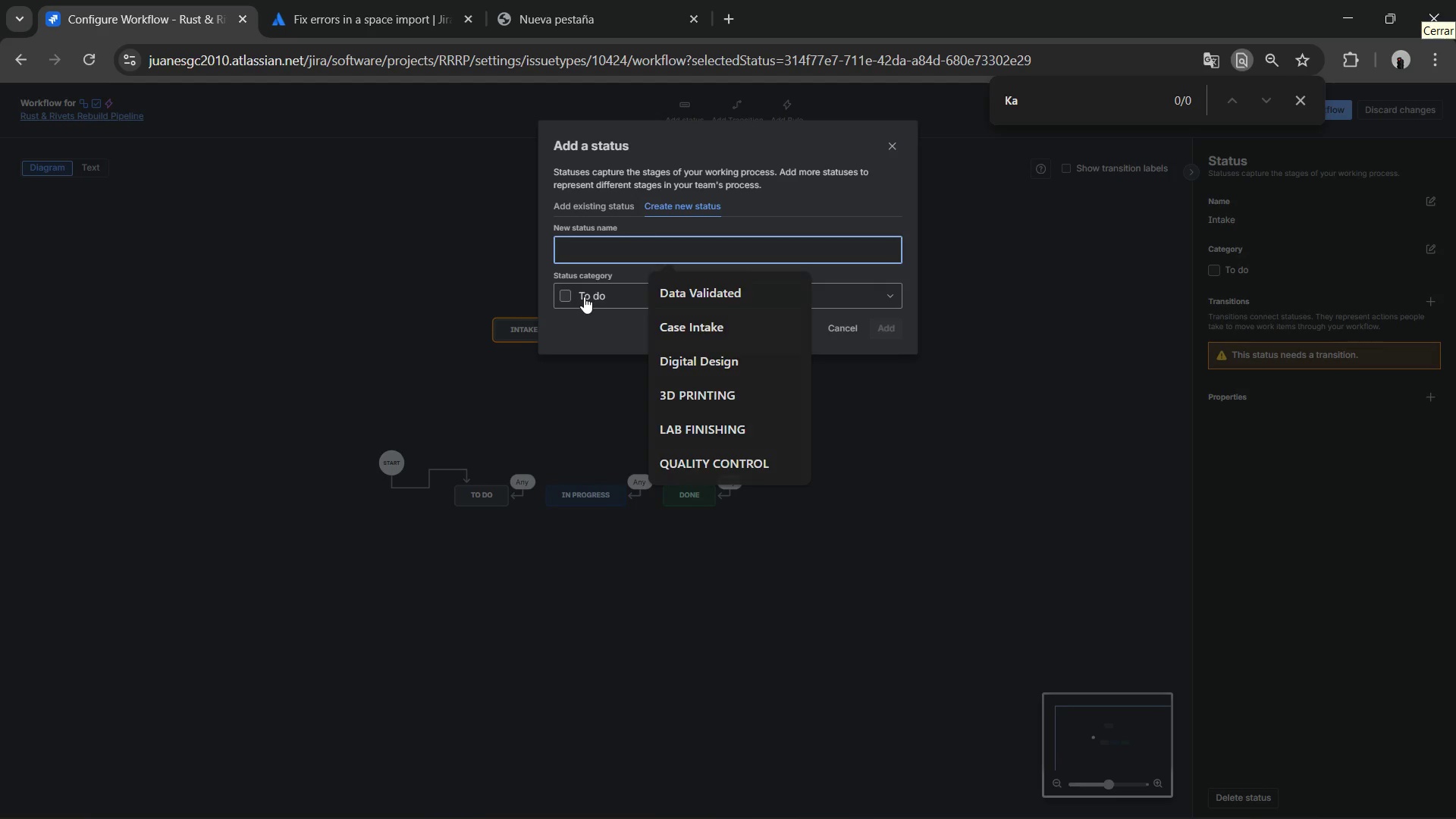 
left_click([584, 297])
 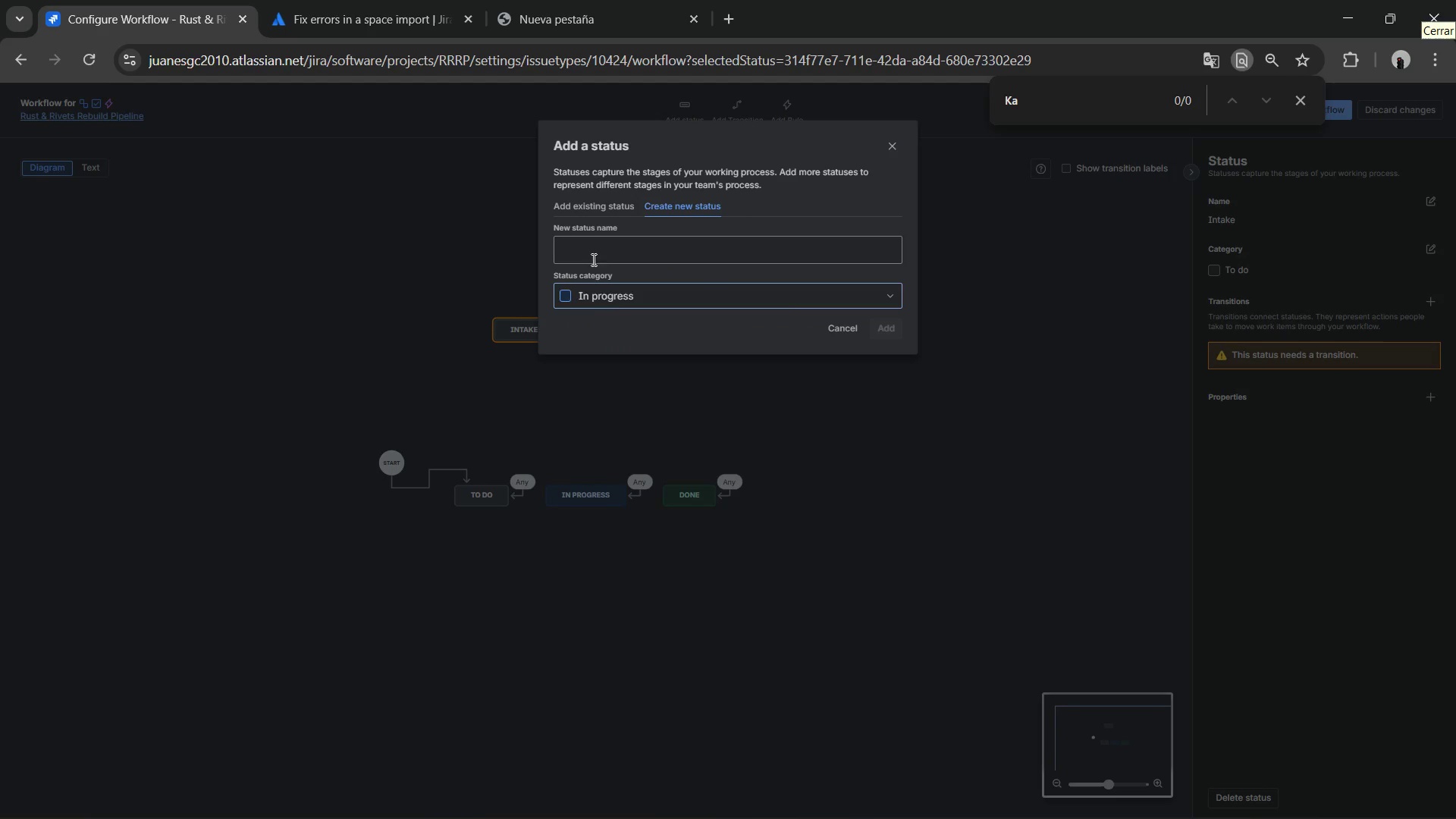 
double_click([589, 249])
 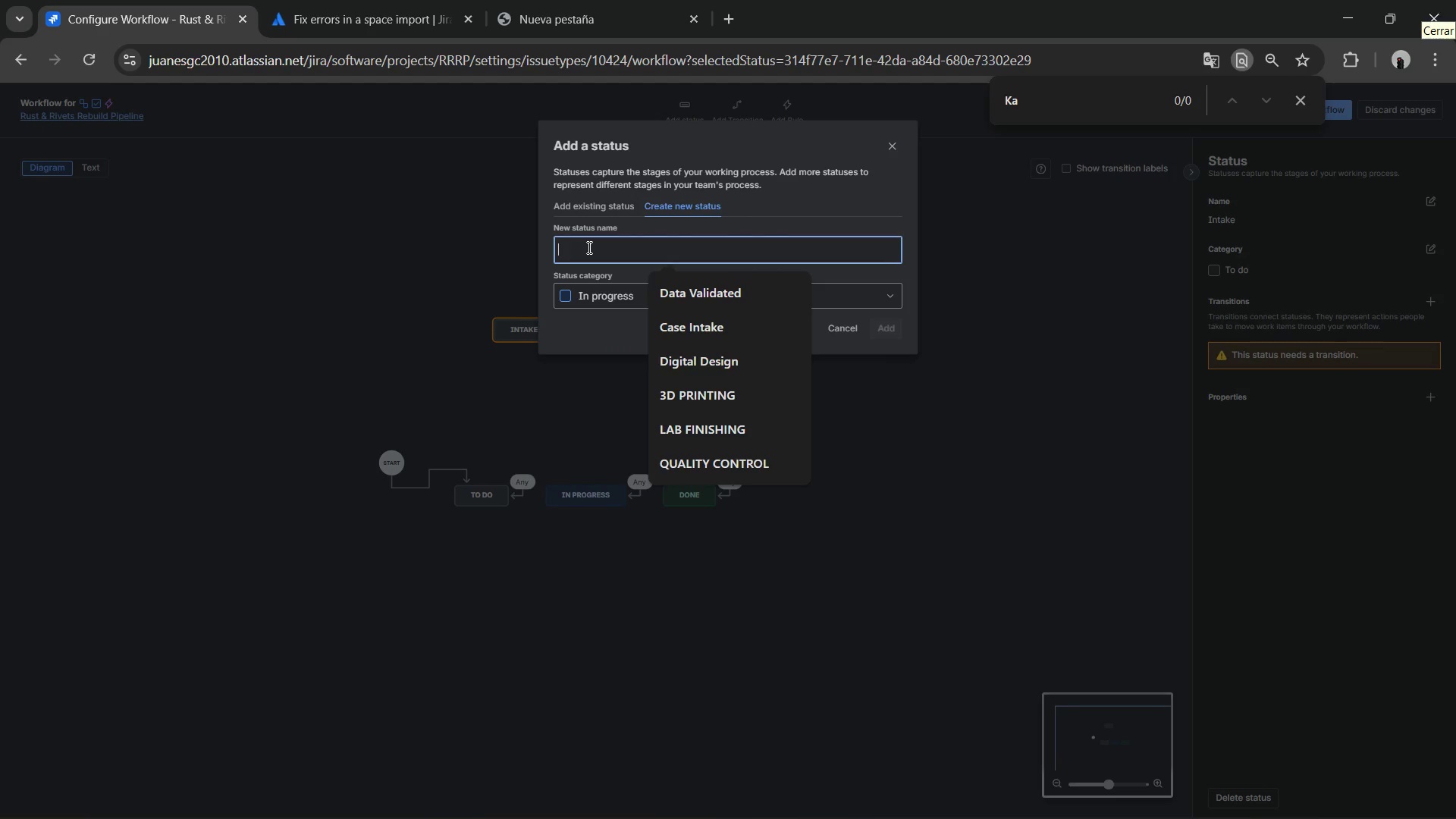 
type(Detailed Teardown)
 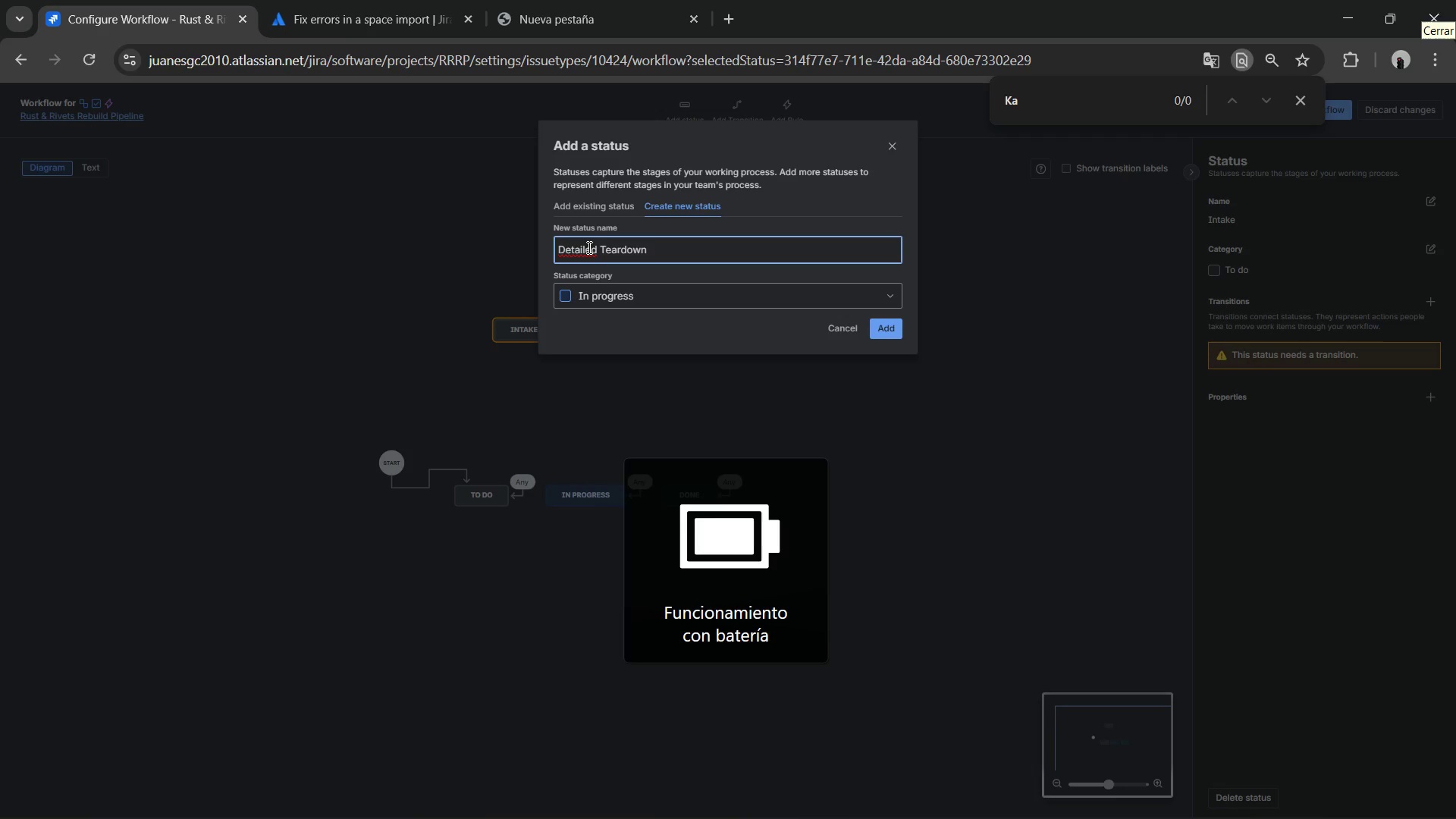 
left_click_drag(start_coordinate=[787, 482], to_coordinate=[607, 393])
 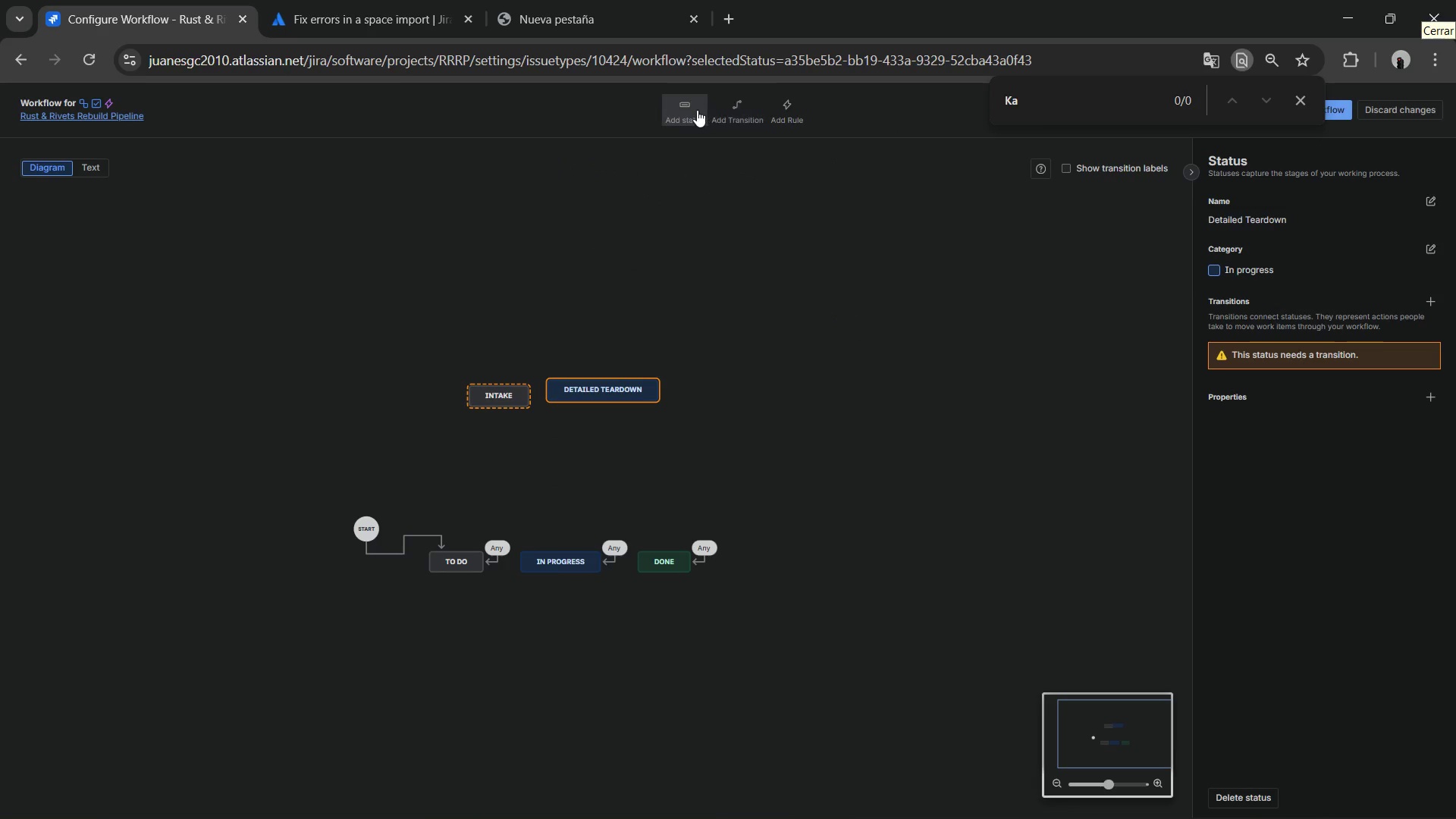 
left_click([697, 110])
 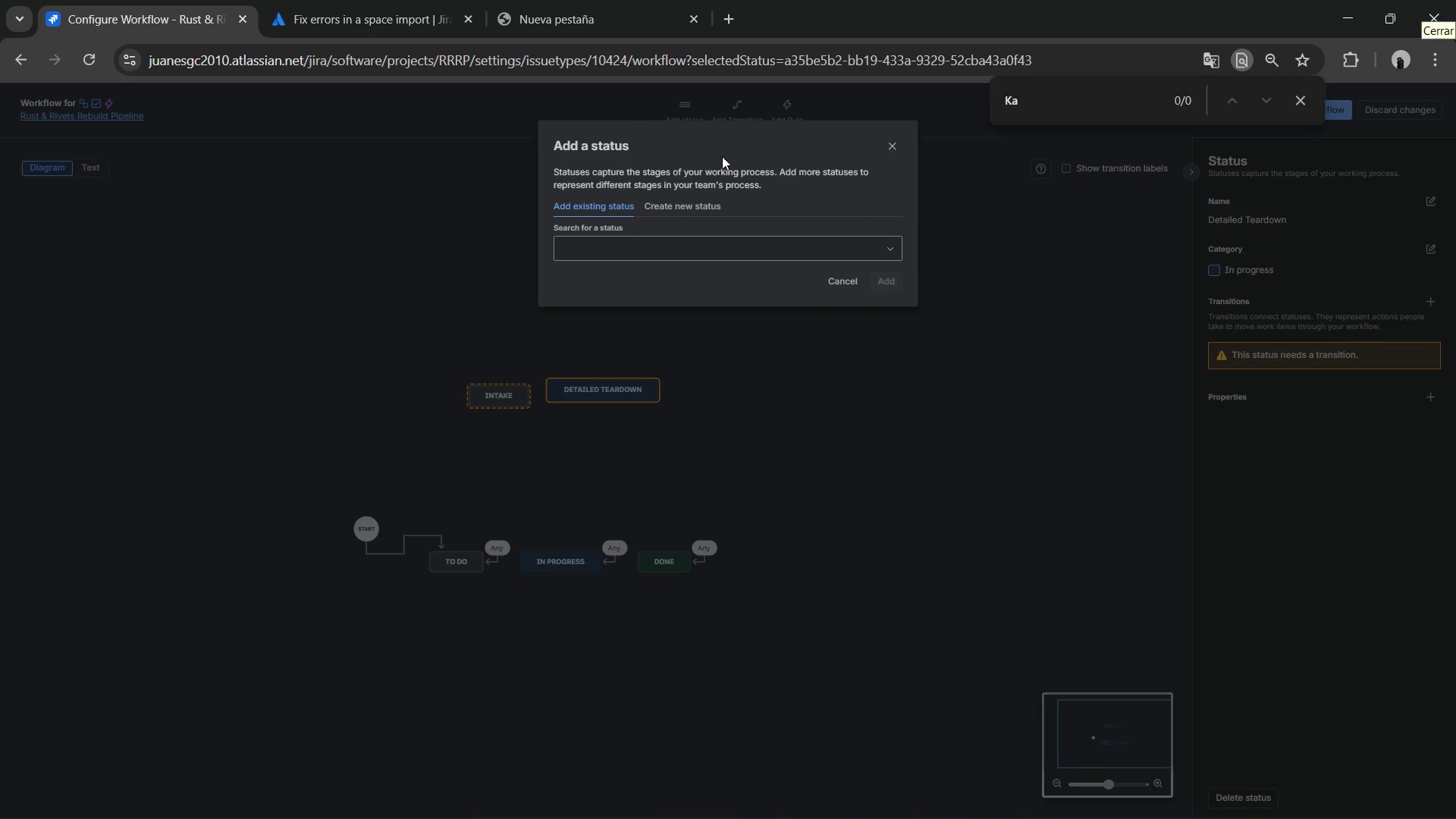 
left_click([717, 207])
 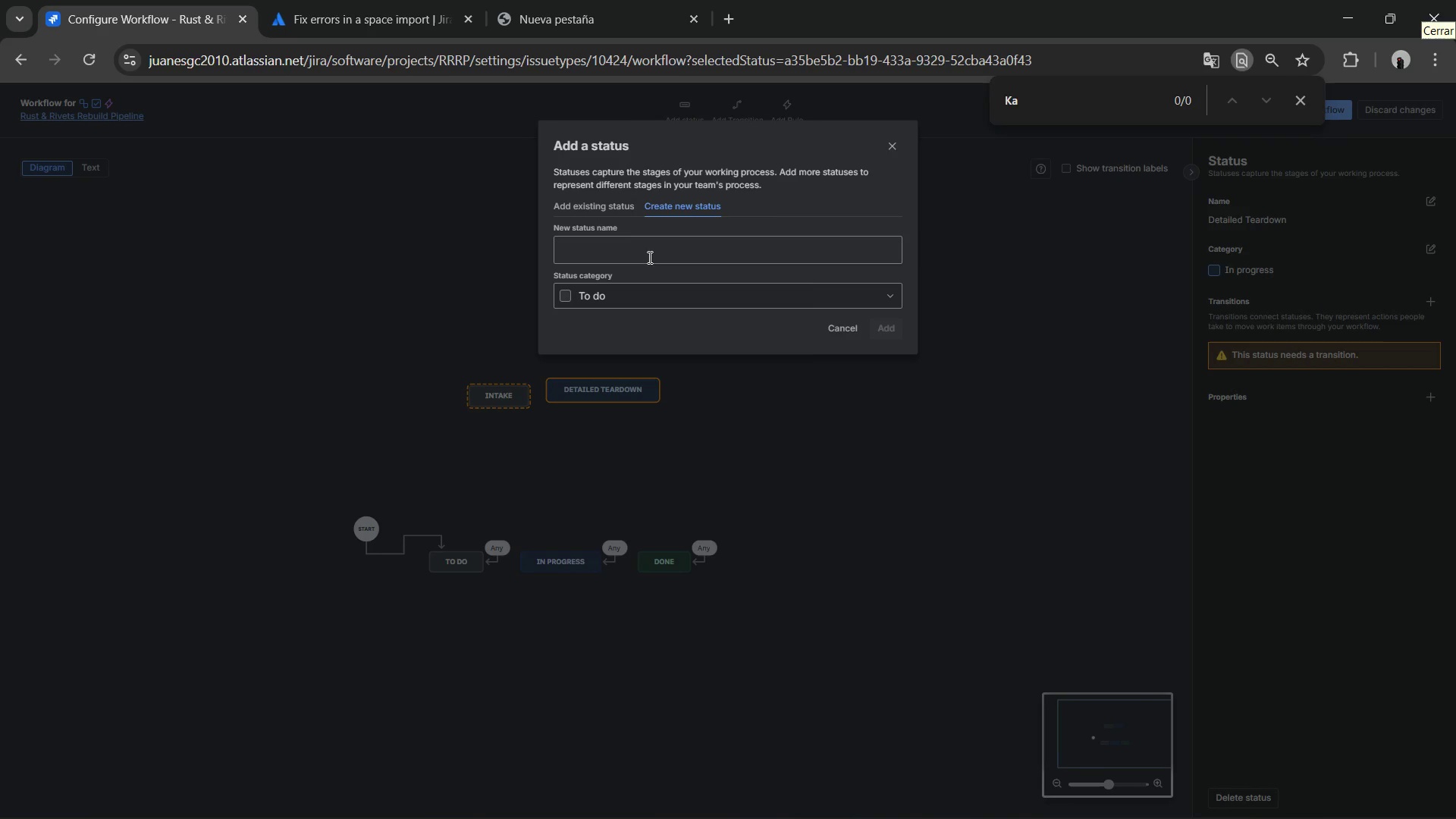 
left_click([648, 257])
 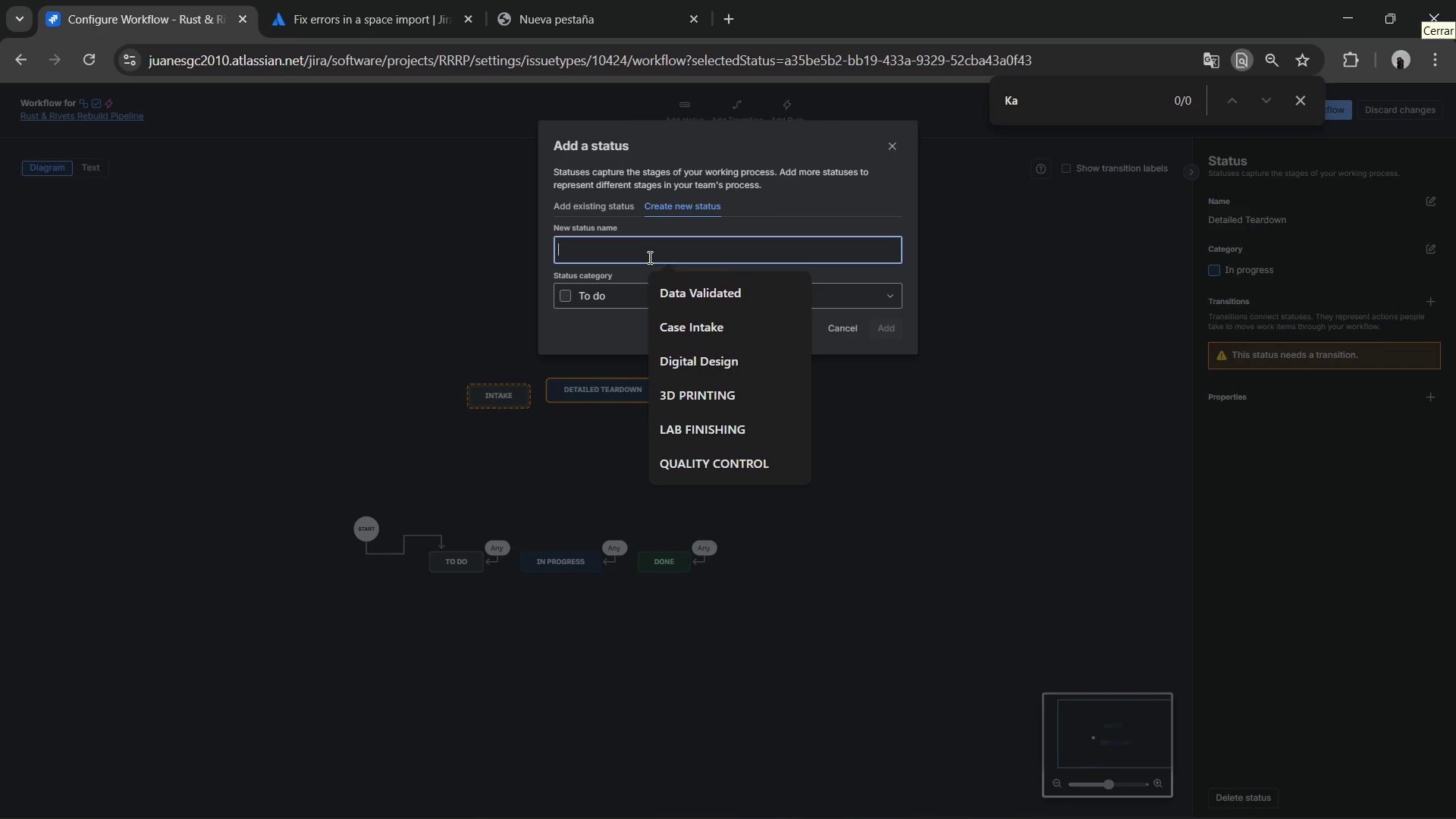 
type(Parts Sourcing)
 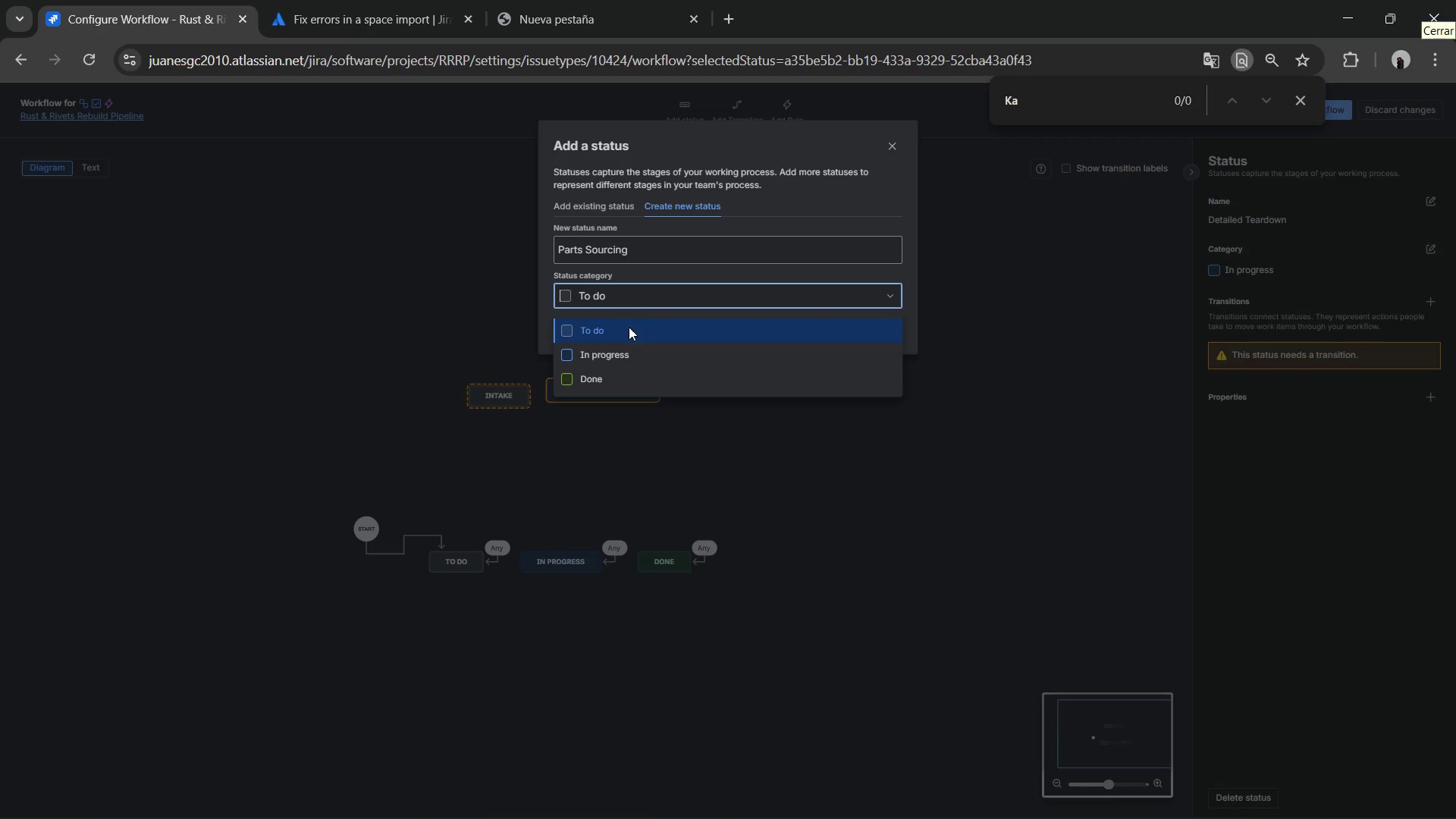 
left_click([623, 356])
 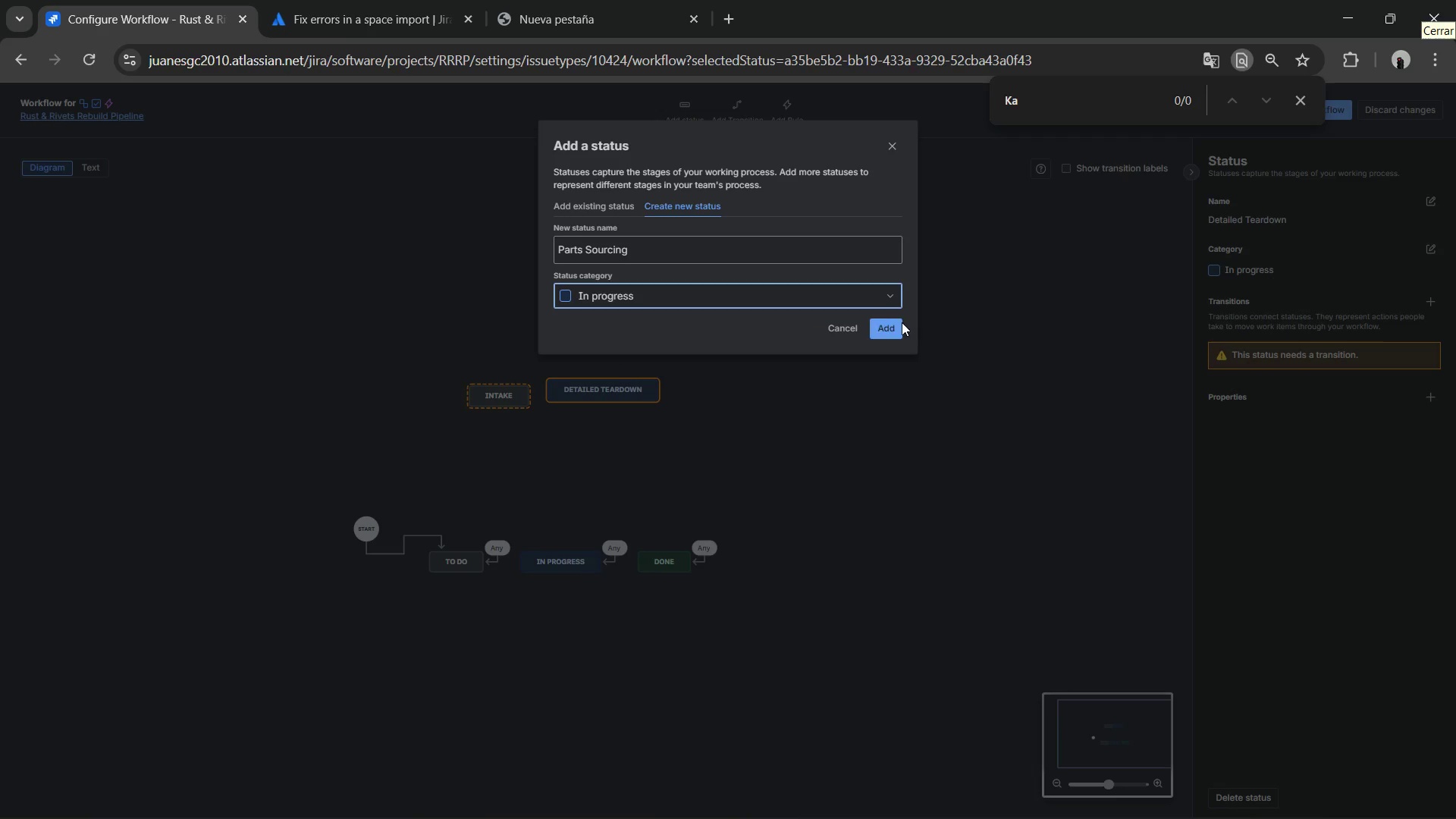 
left_click([899, 321])
 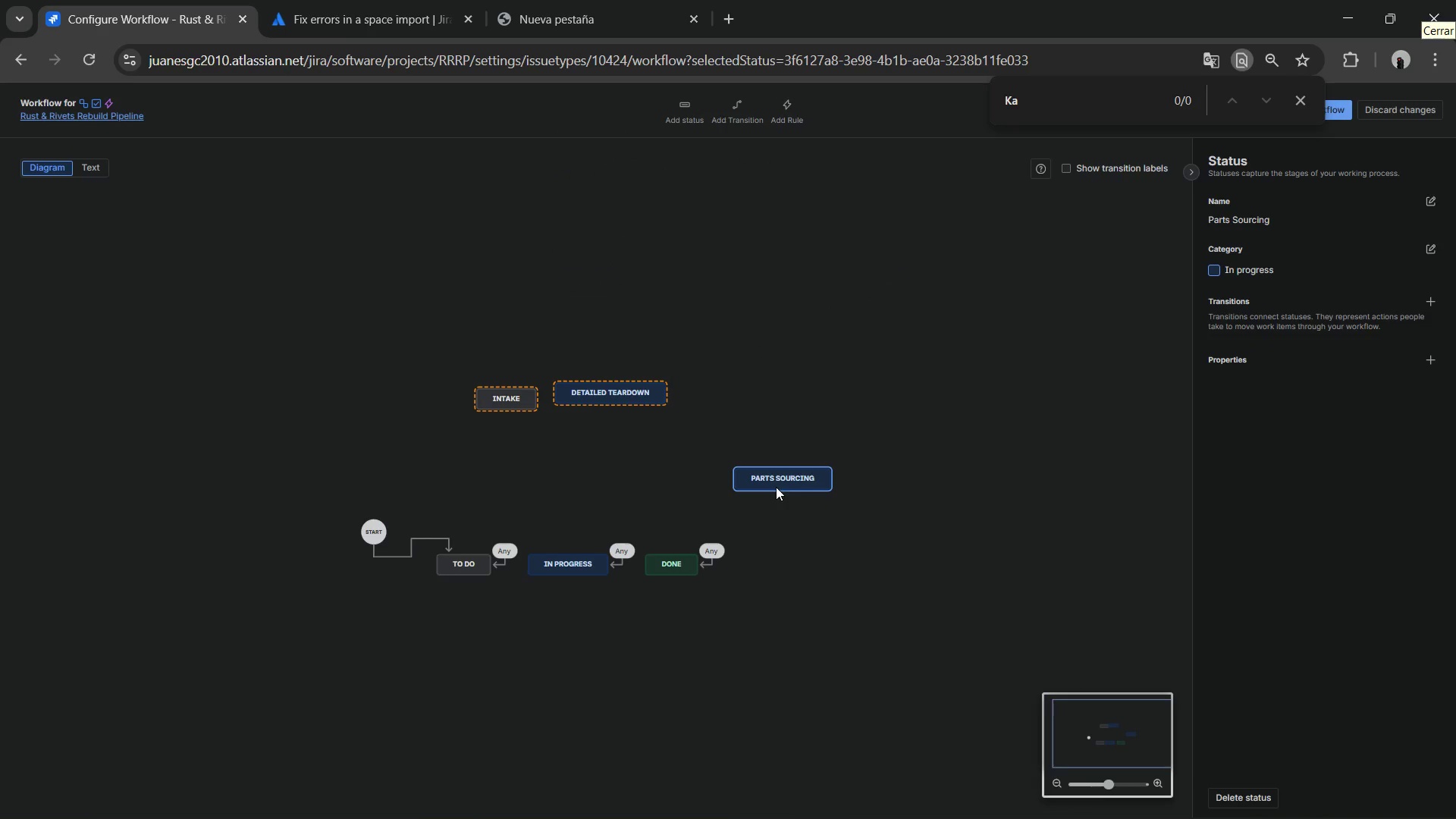 
left_click_drag(start_coordinate=[776, 487], to_coordinate=[736, 405])
 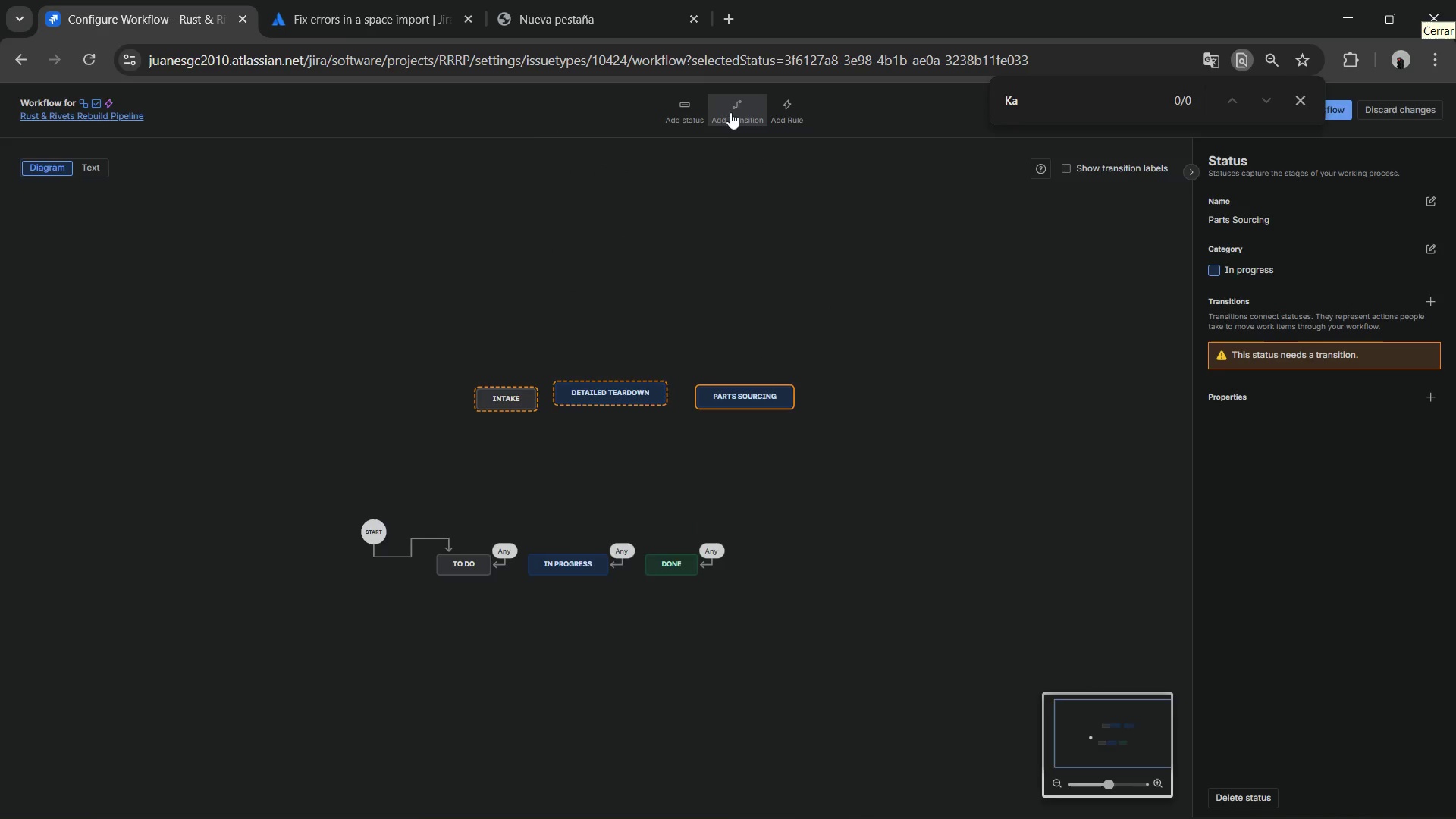 
left_click([730, 112])
 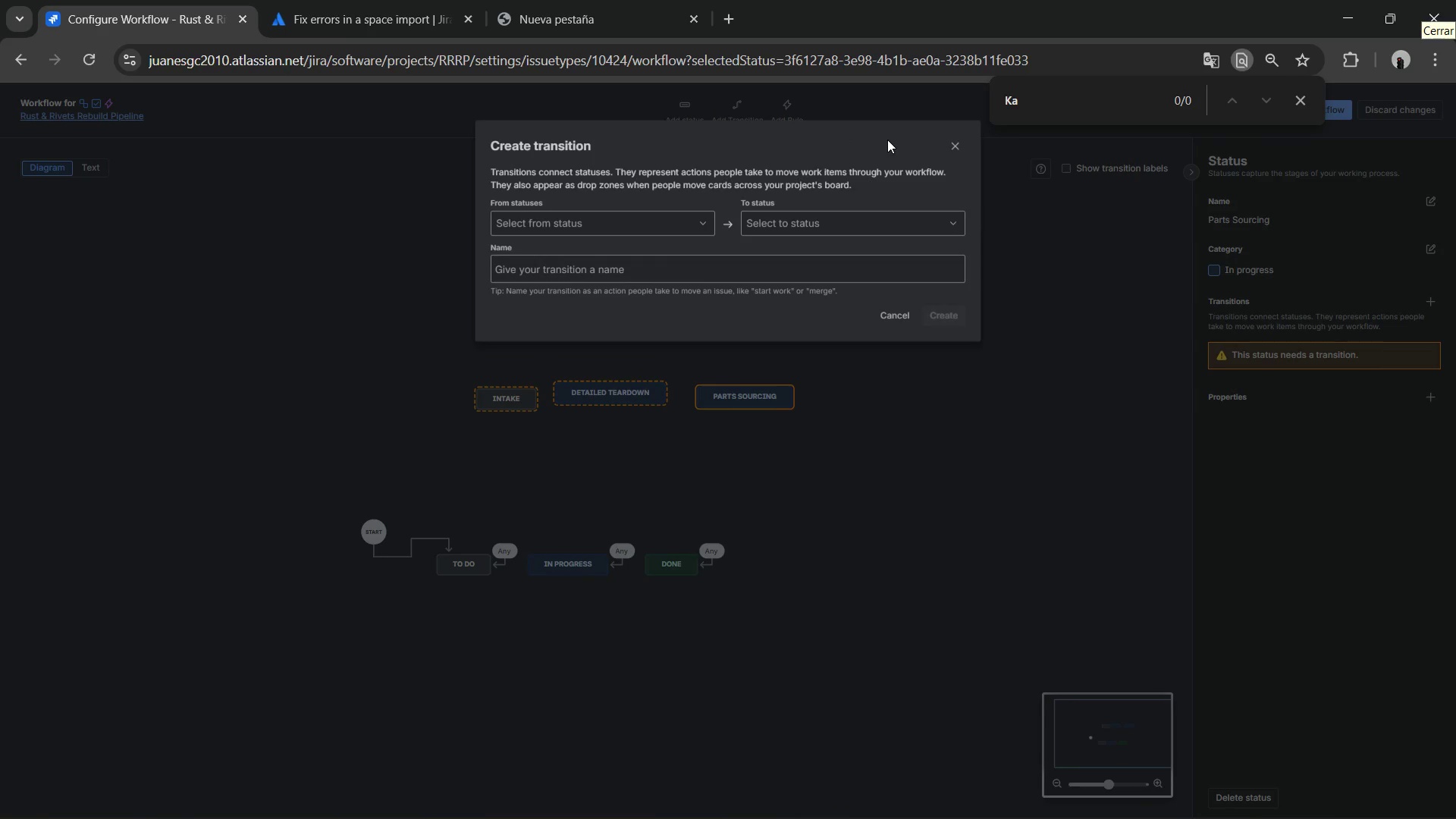 
key(Escape)
 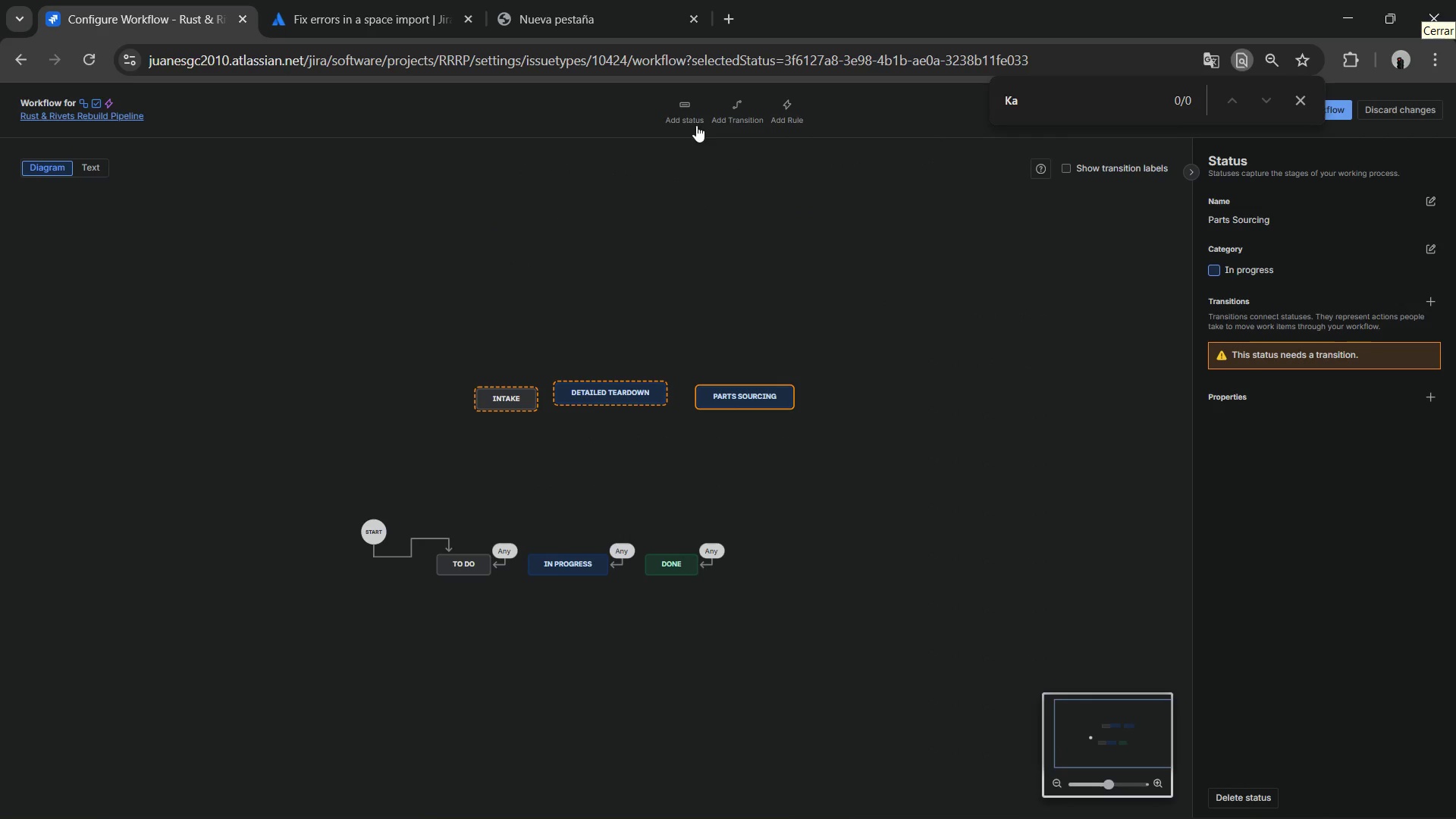 
left_click([696, 125])
 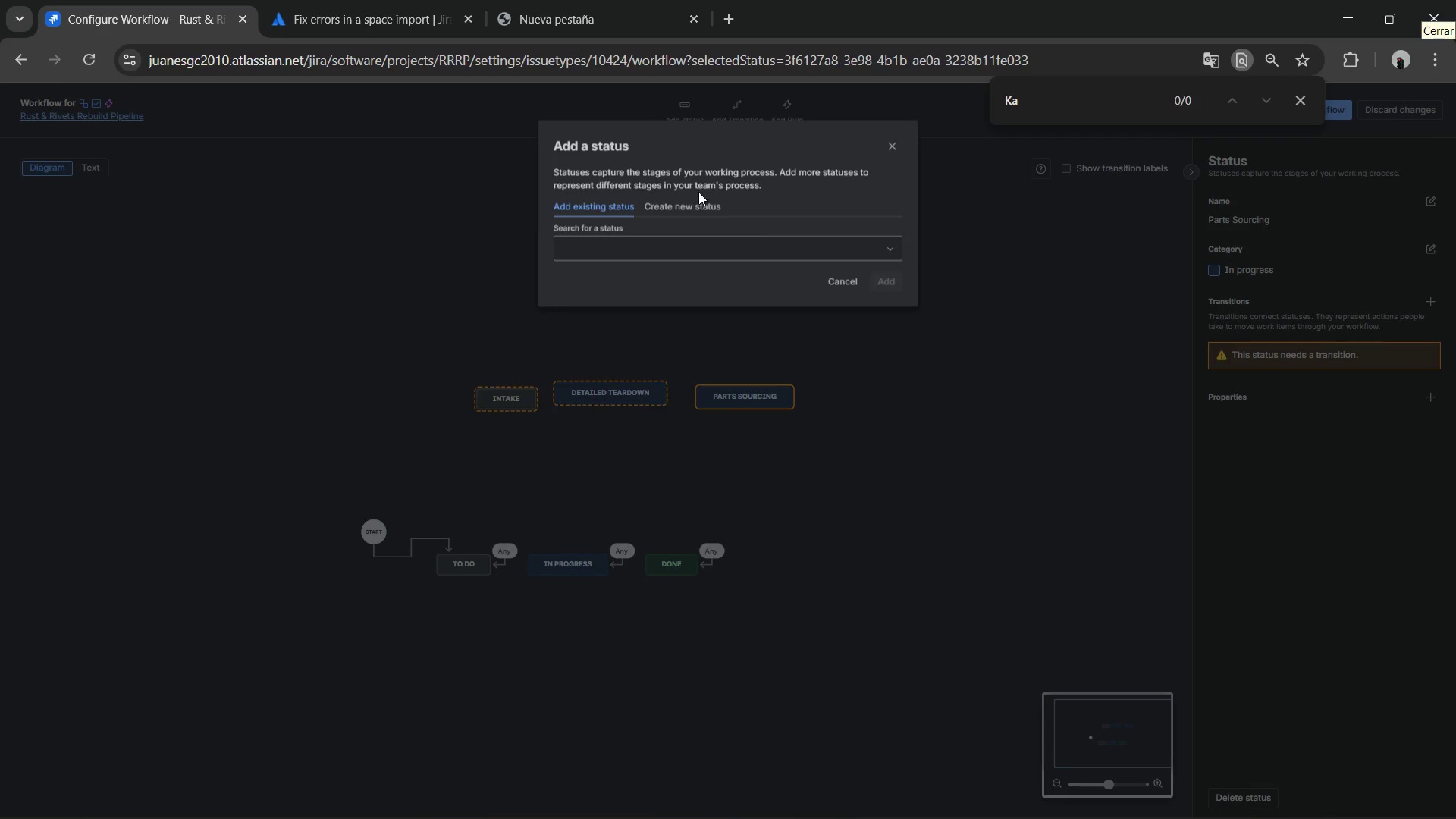 
left_click([685, 204])
 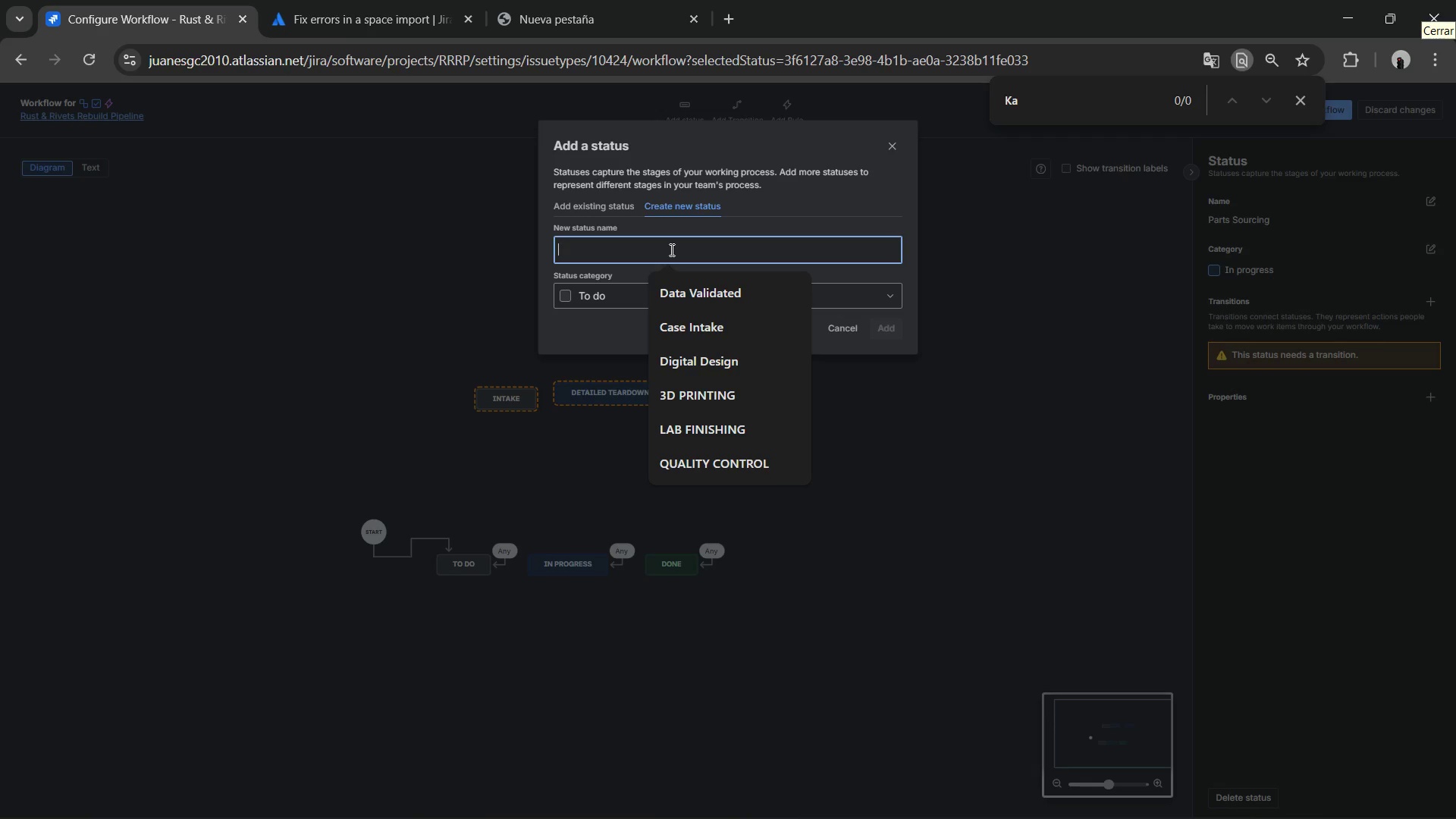 
type(Restoration )
key(Backspace)
type(&Maching)
 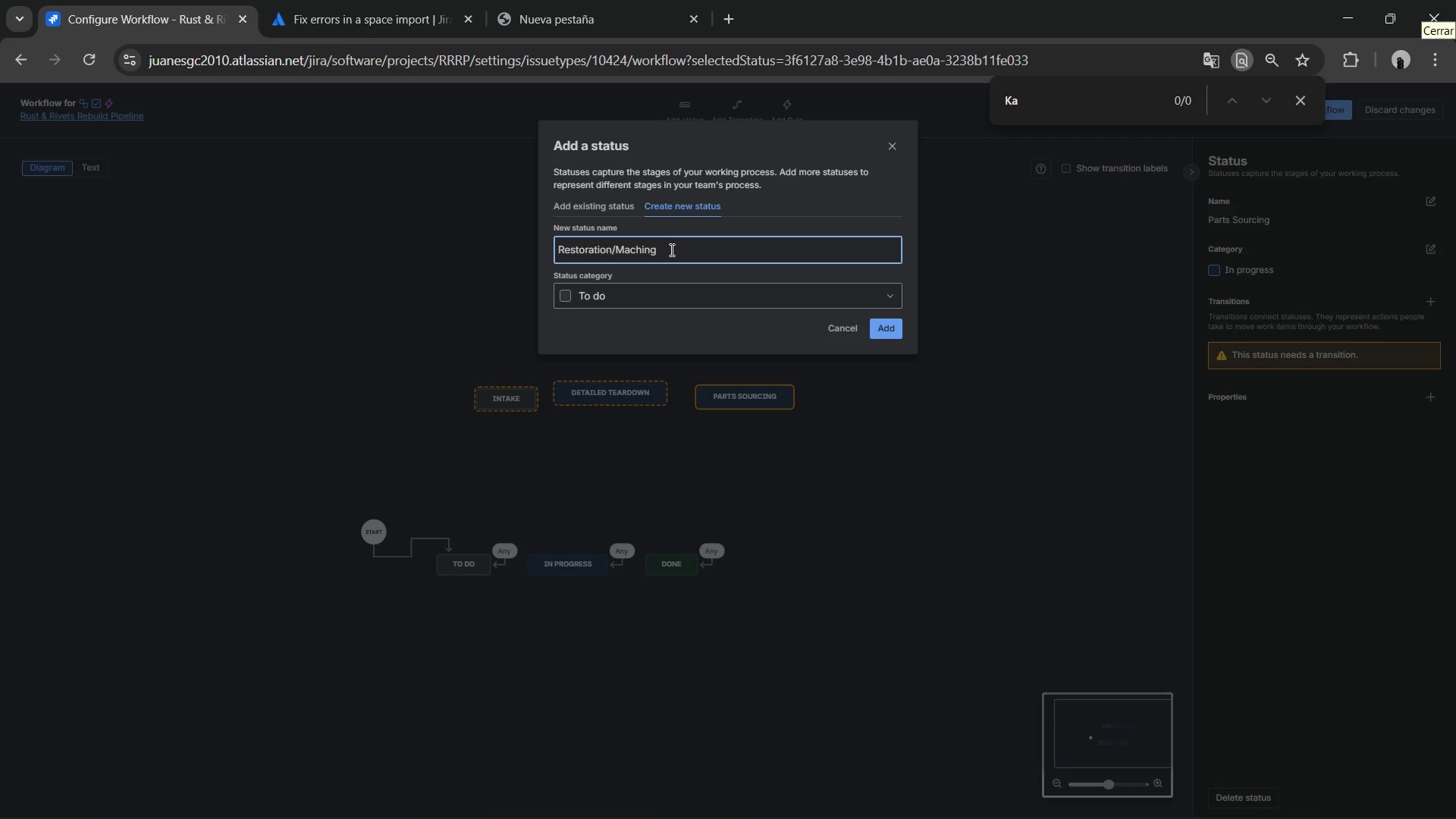 
left_click([646, 284])
 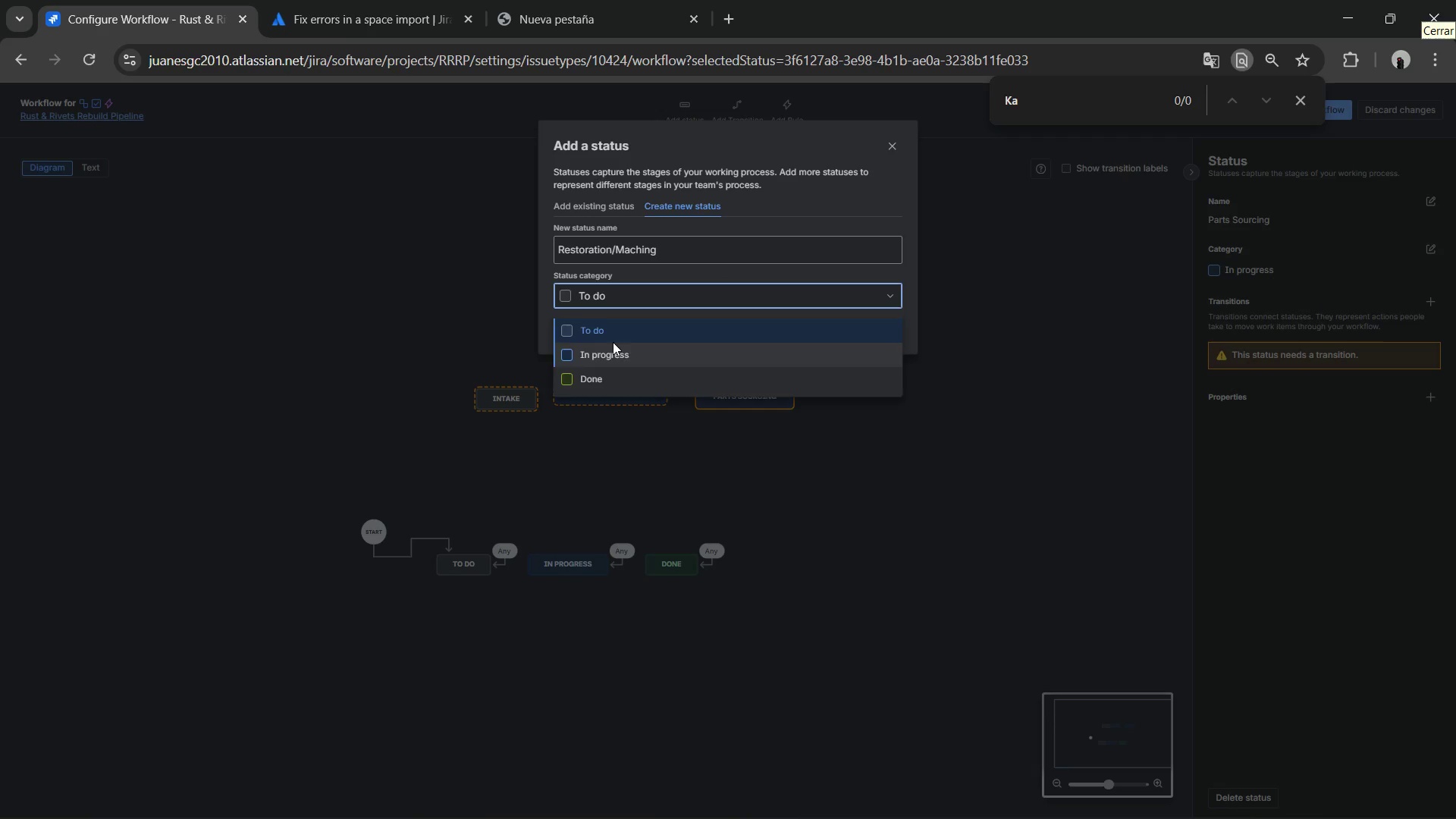 
left_click([613, 344])
 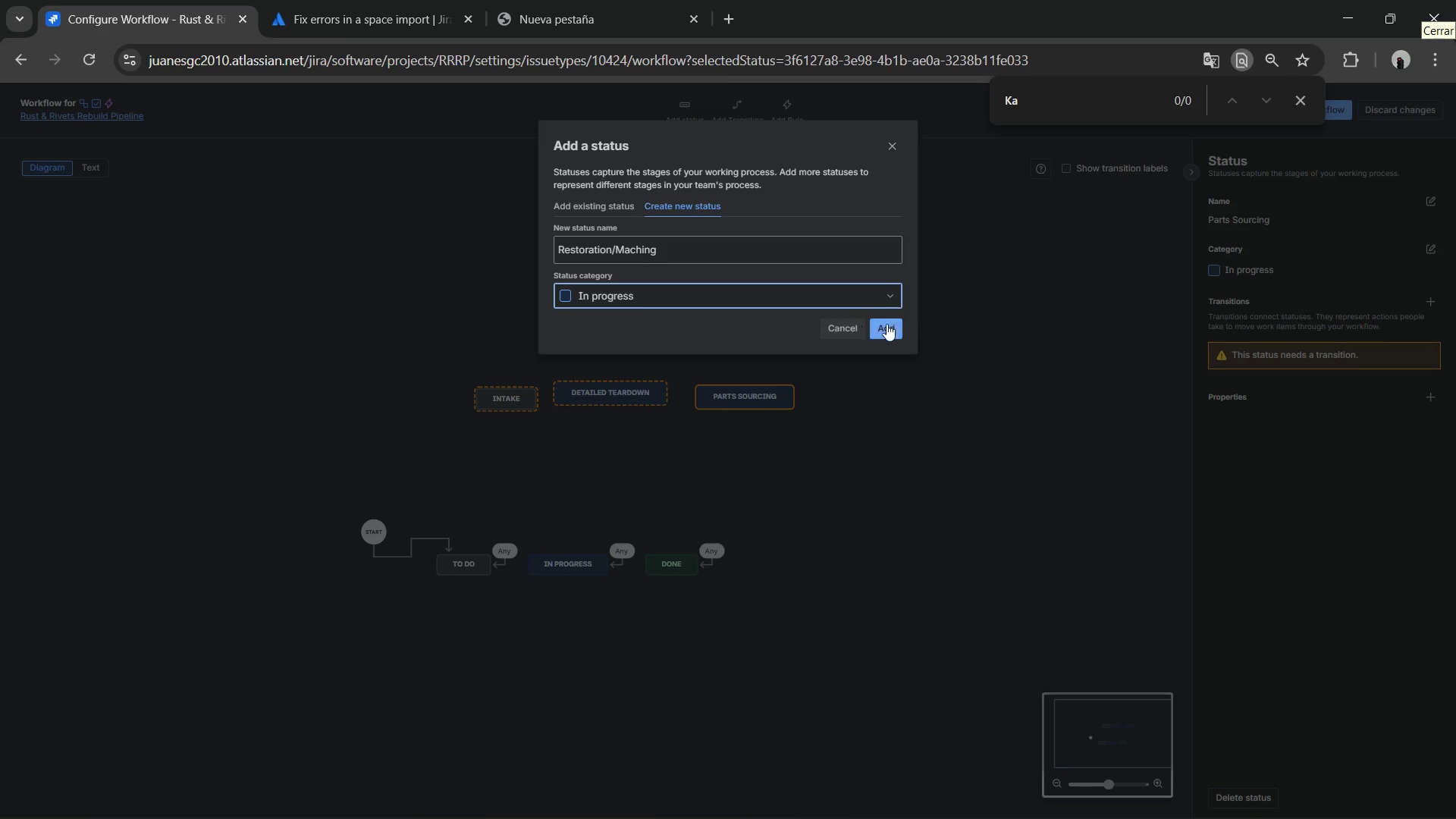 
left_click([893, 324])
 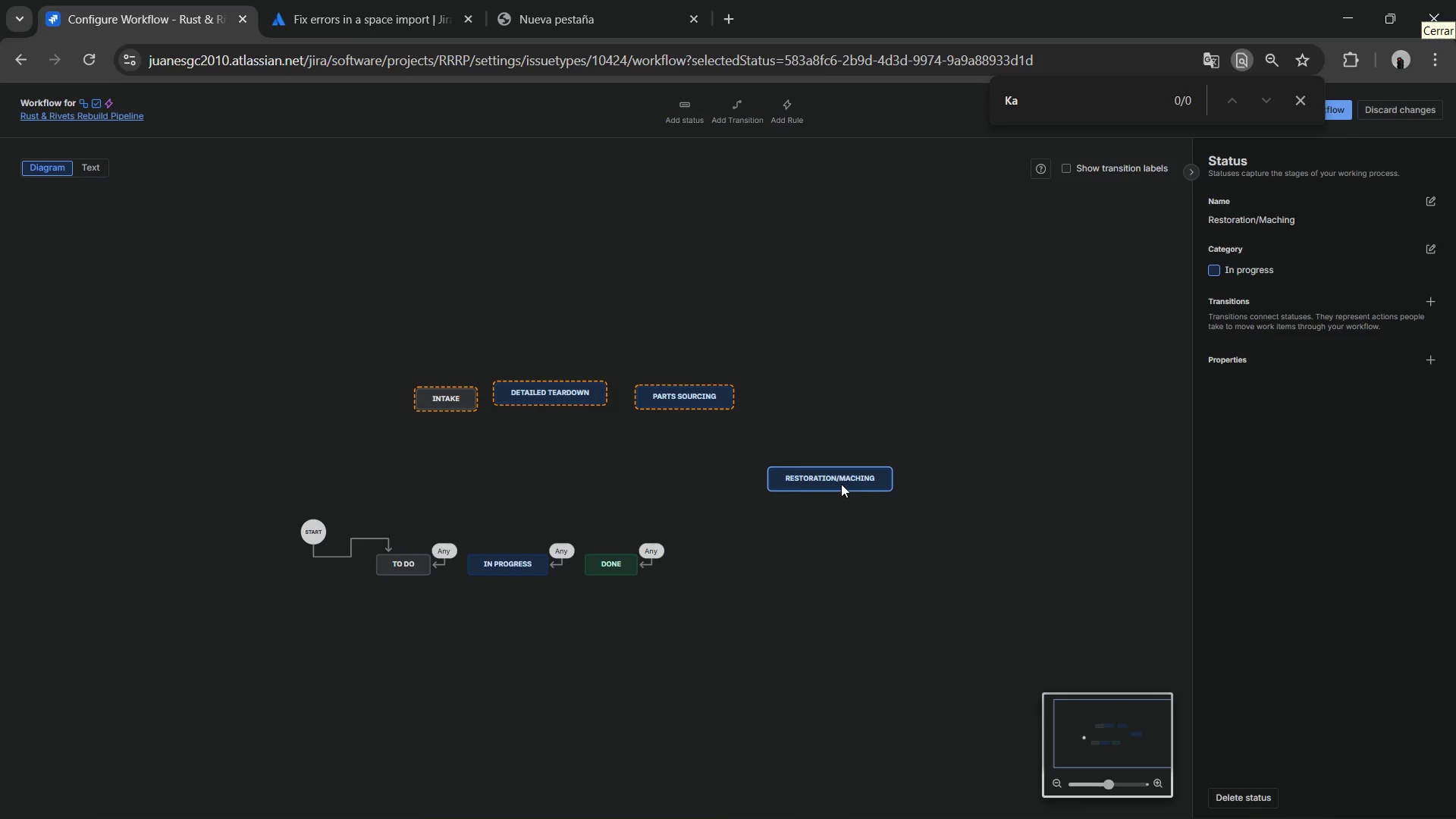 
left_click_drag(start_coordinate=[841, 484], to_coordinate=[821, 410])
 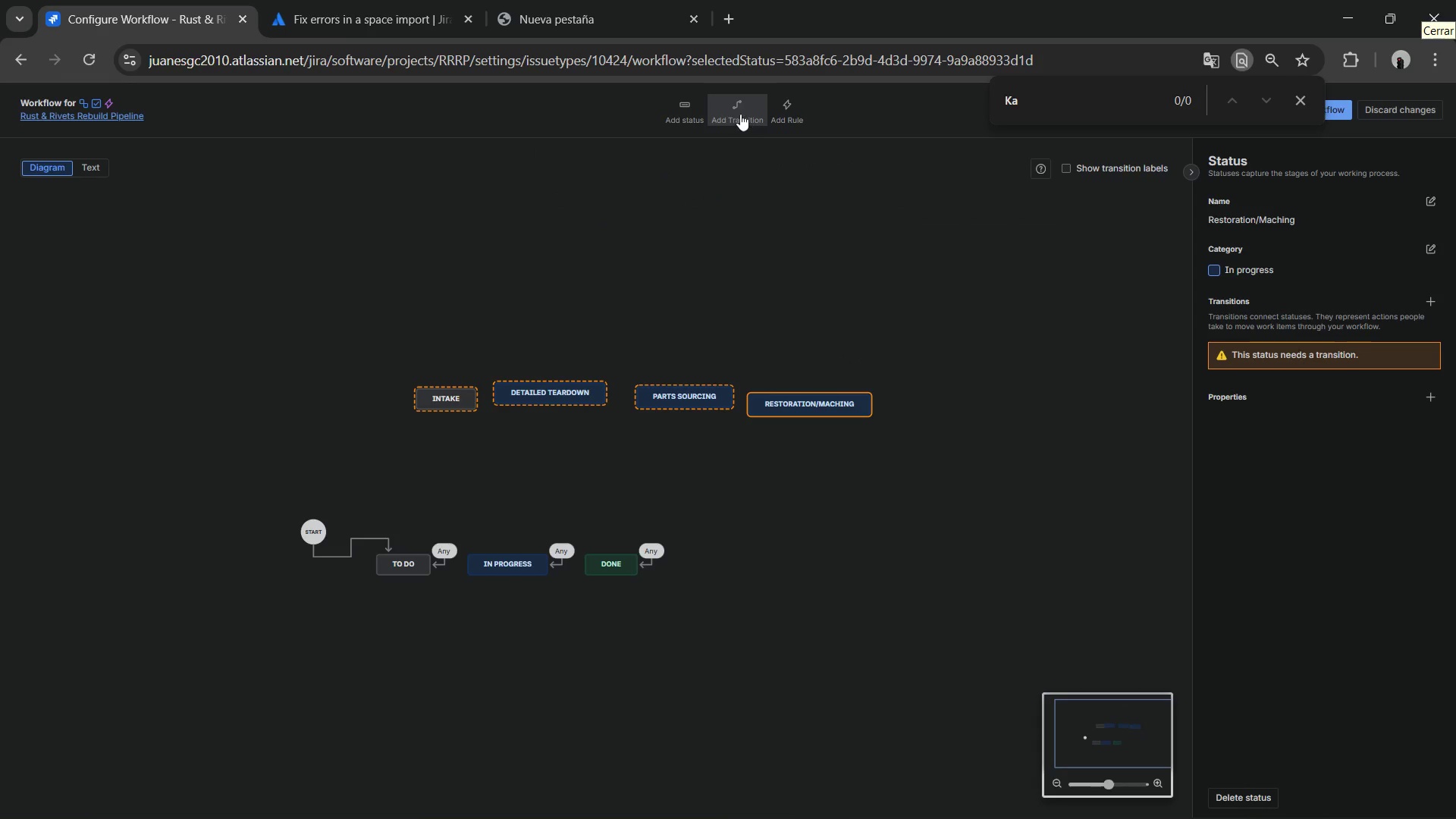 
left_click([693, 110])
 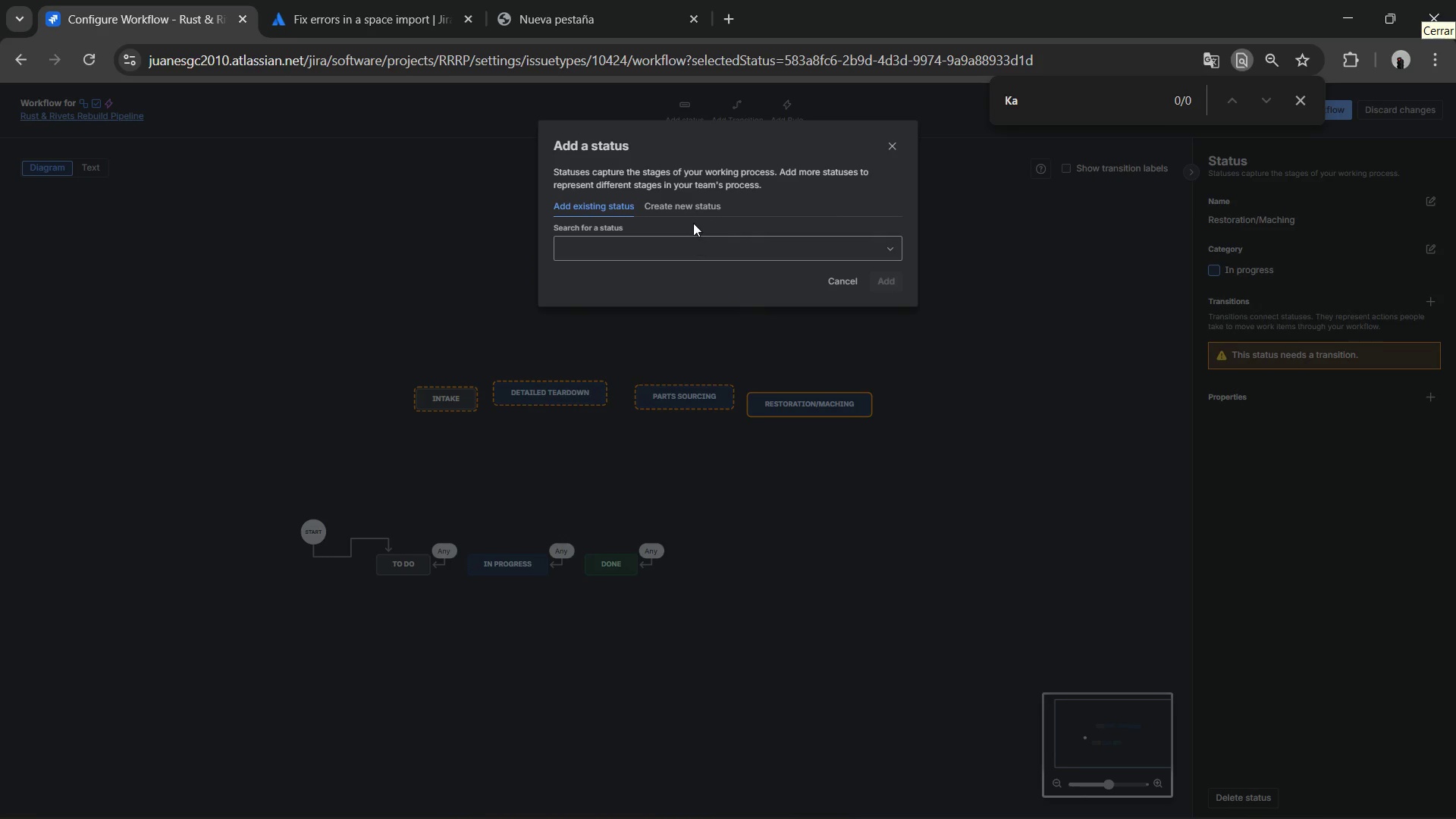 
left_click([692, 210])
 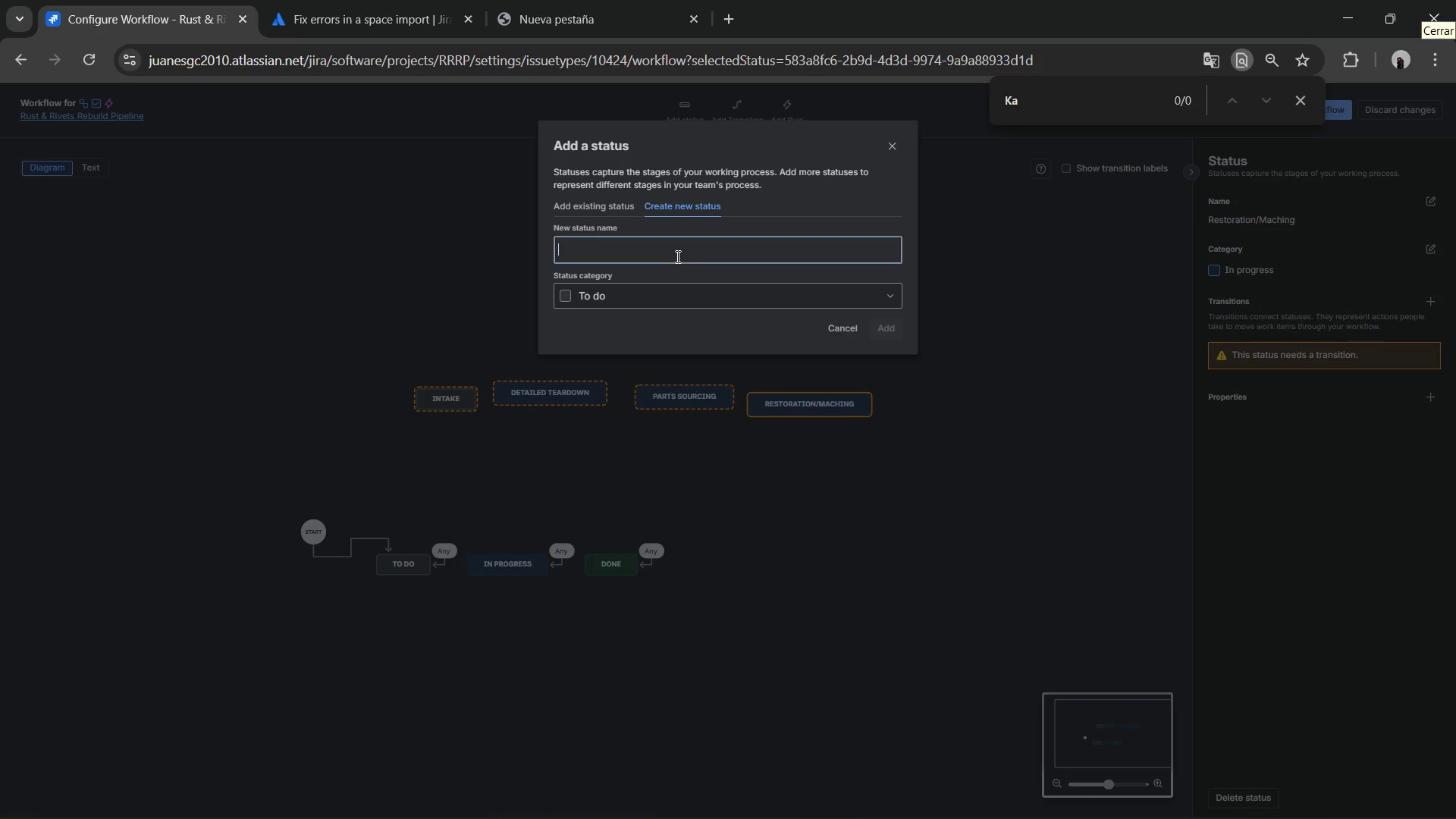 
left_click([678, 256])
 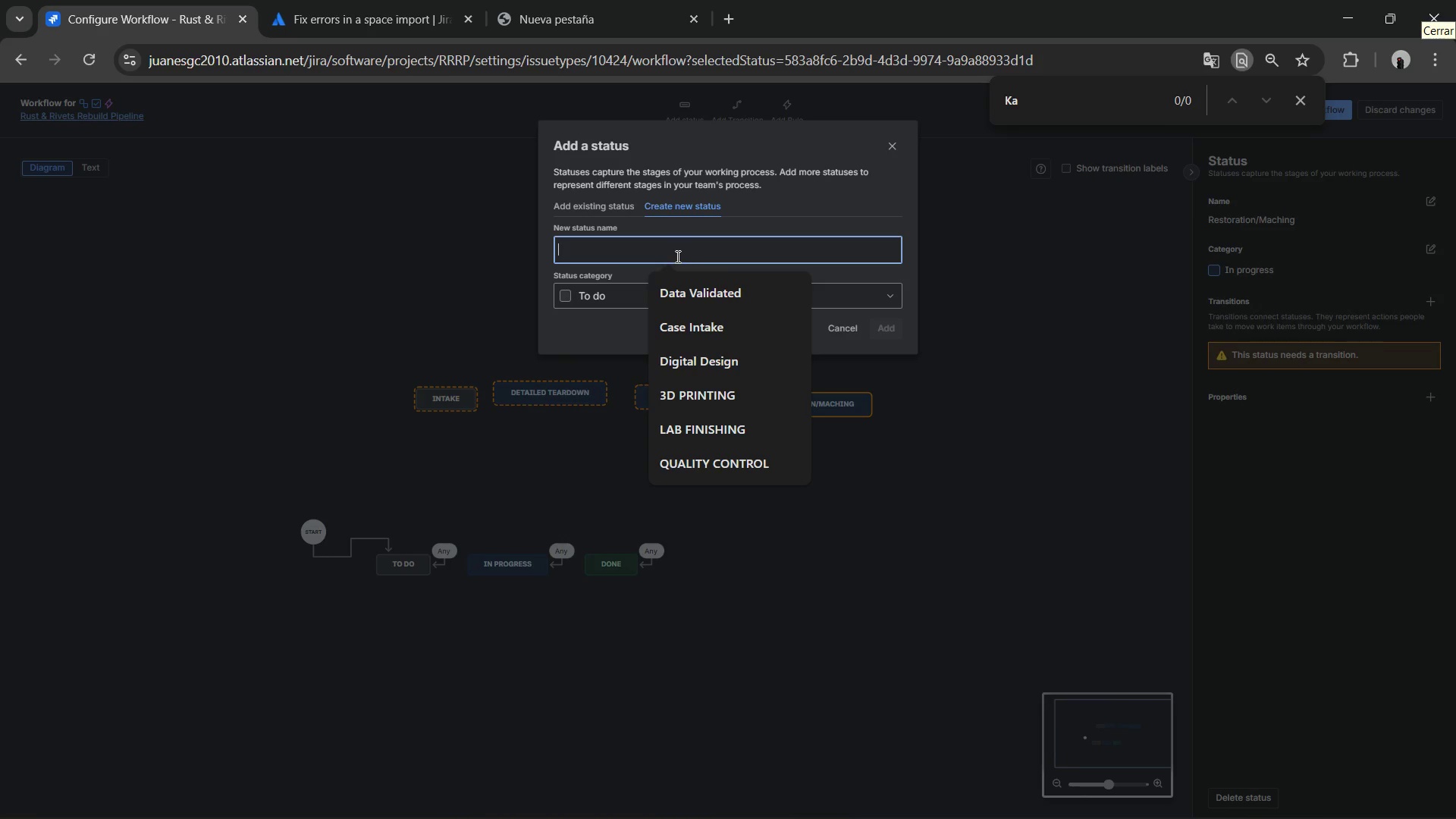 
type(Final Reassembly)
 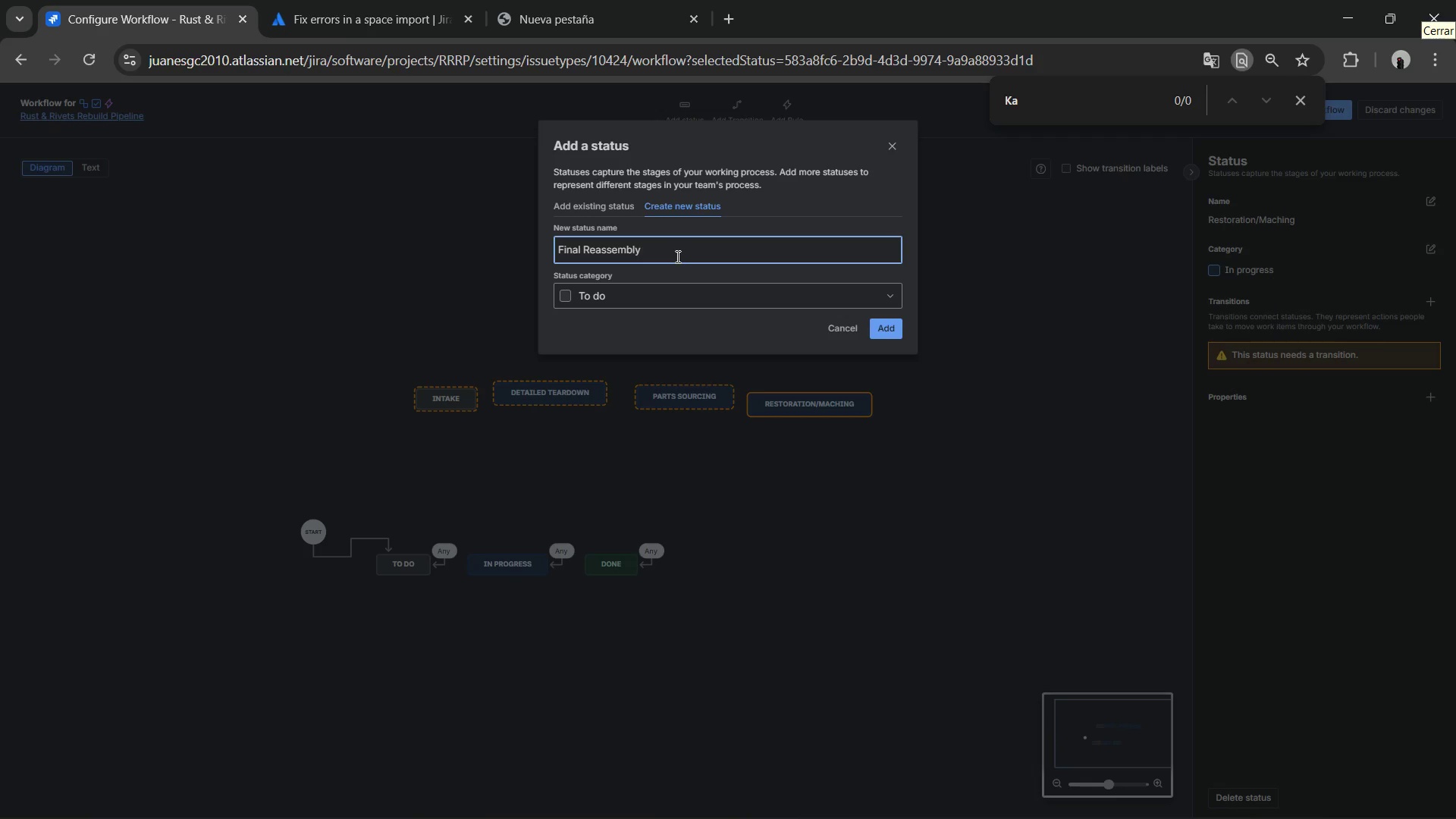 
left_click([673, 302])
 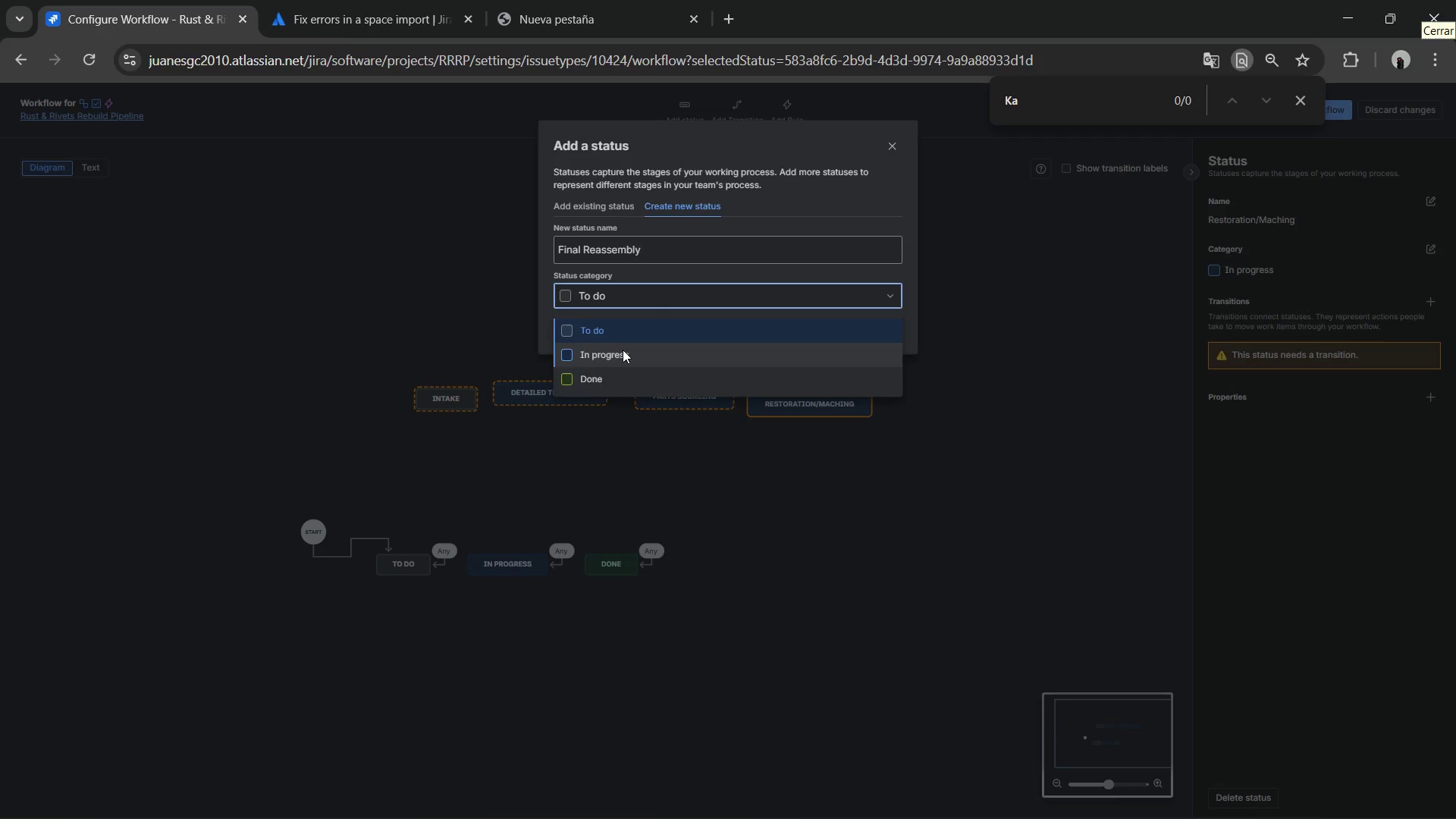 
left_click([623, 350])
 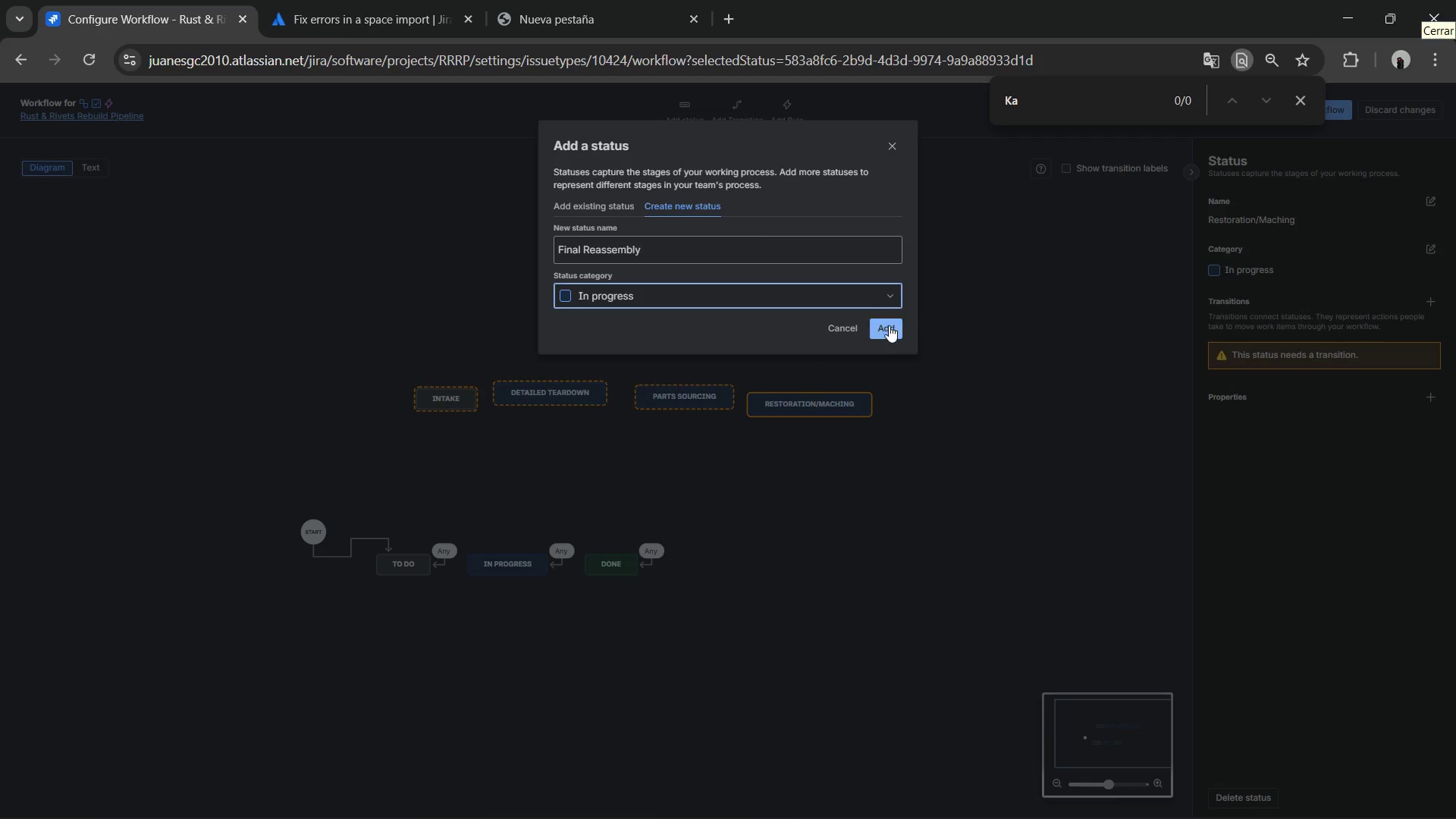 
left_click([885, 324])
 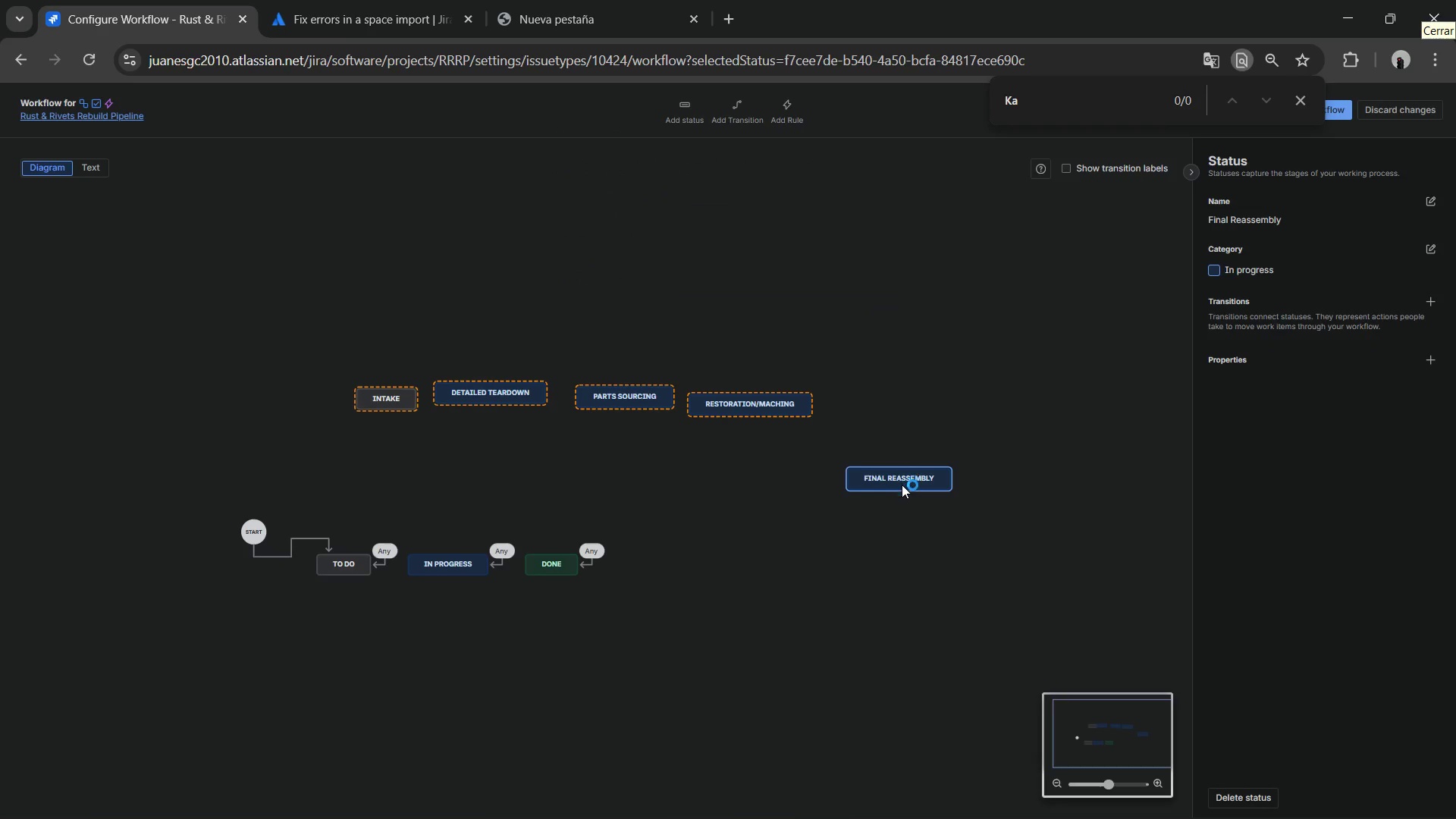 
left_click_drag(start_coordinate=[902, 485], to_coordinate=[885, 416])
 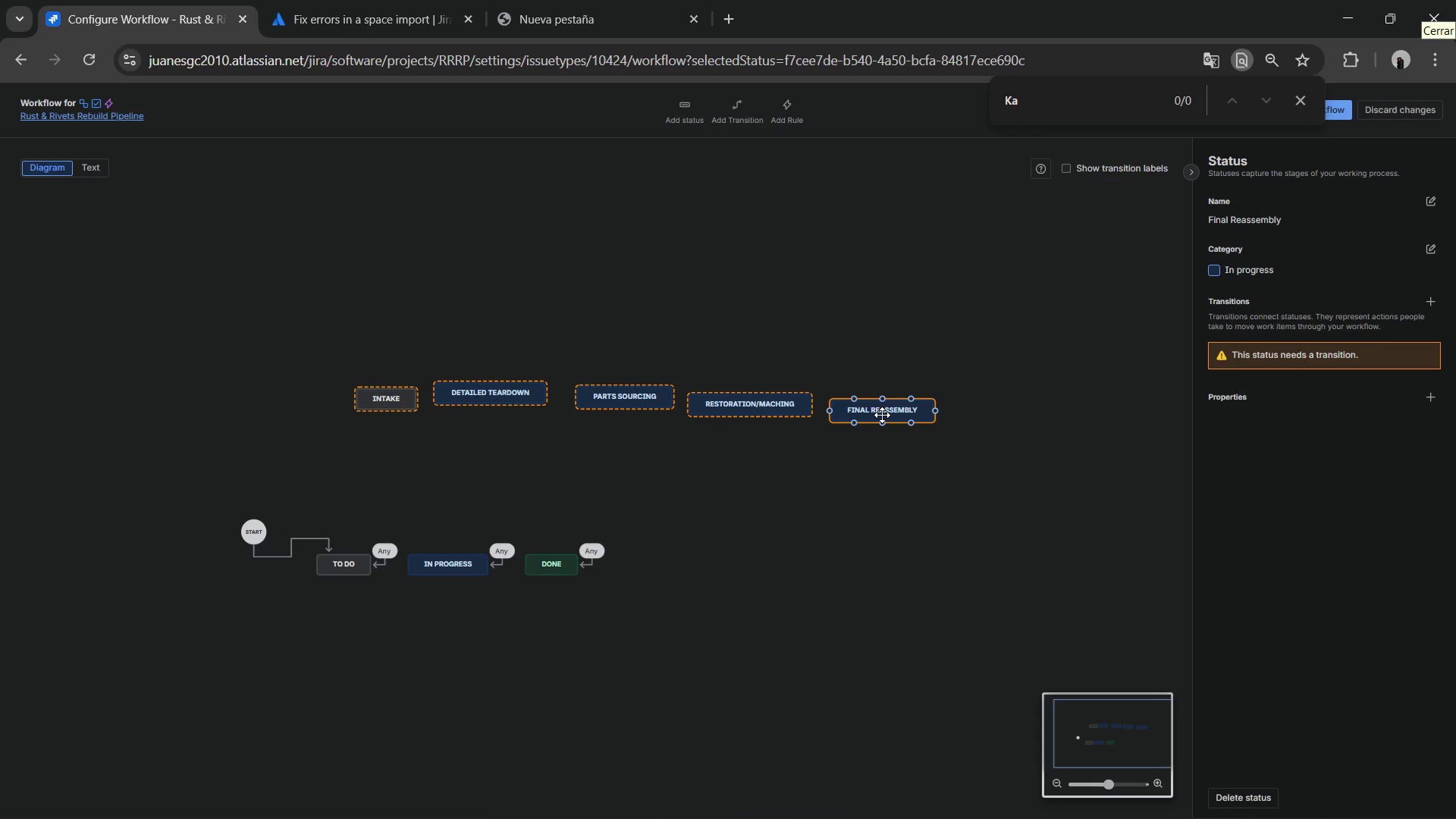 
wait(13.86)
 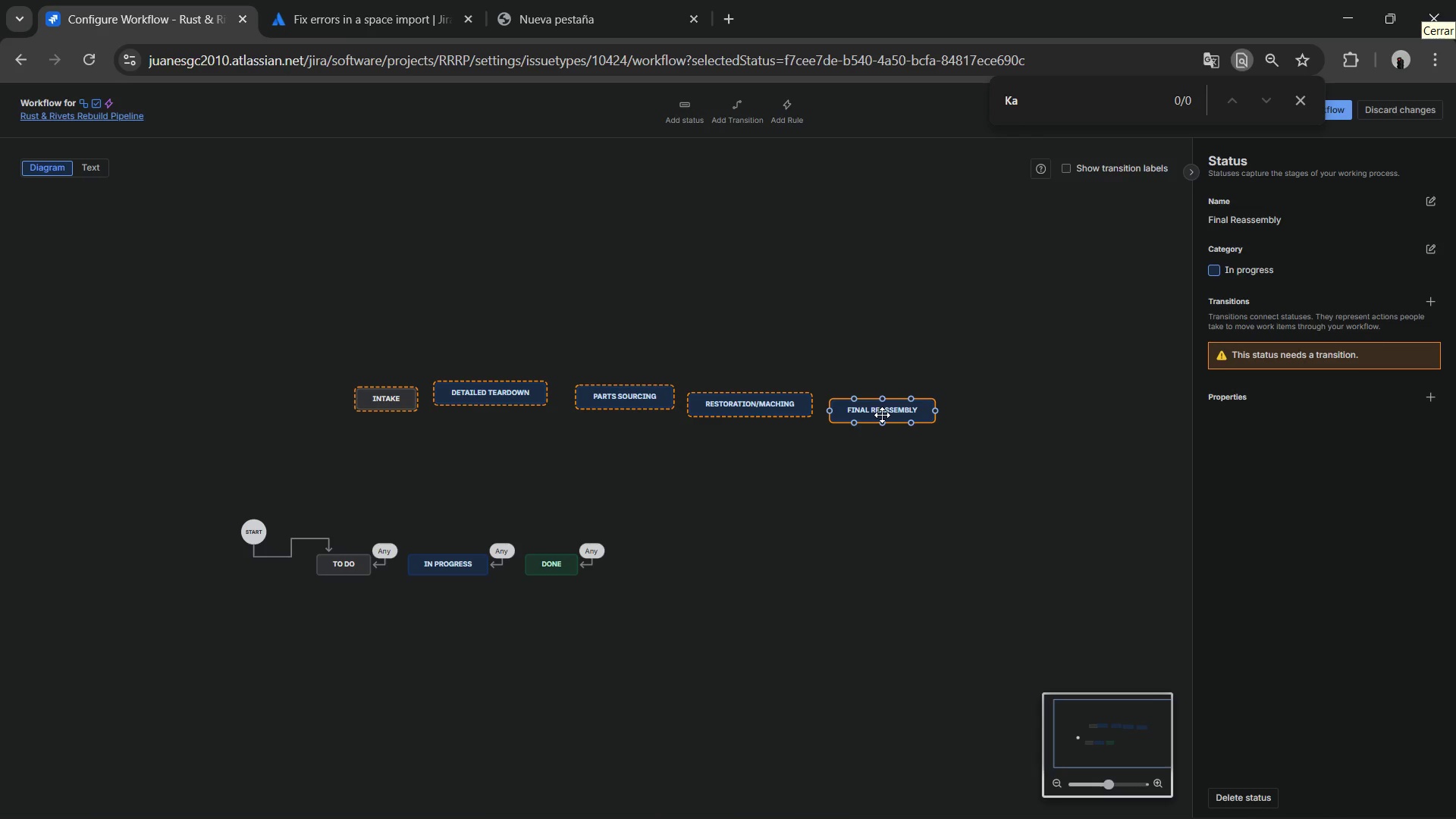 
left_click([693, 115])
 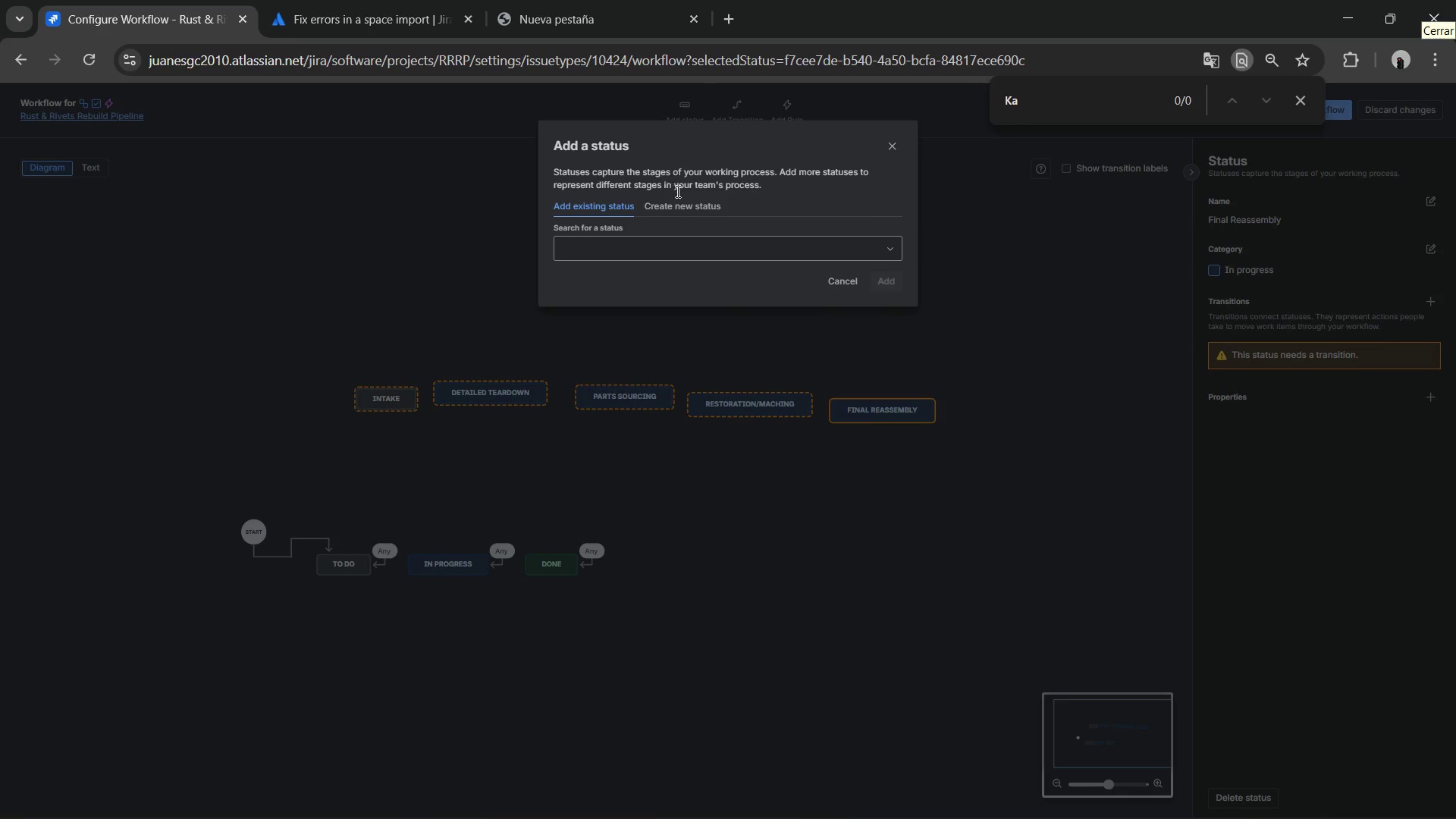 
wait(6.14)
 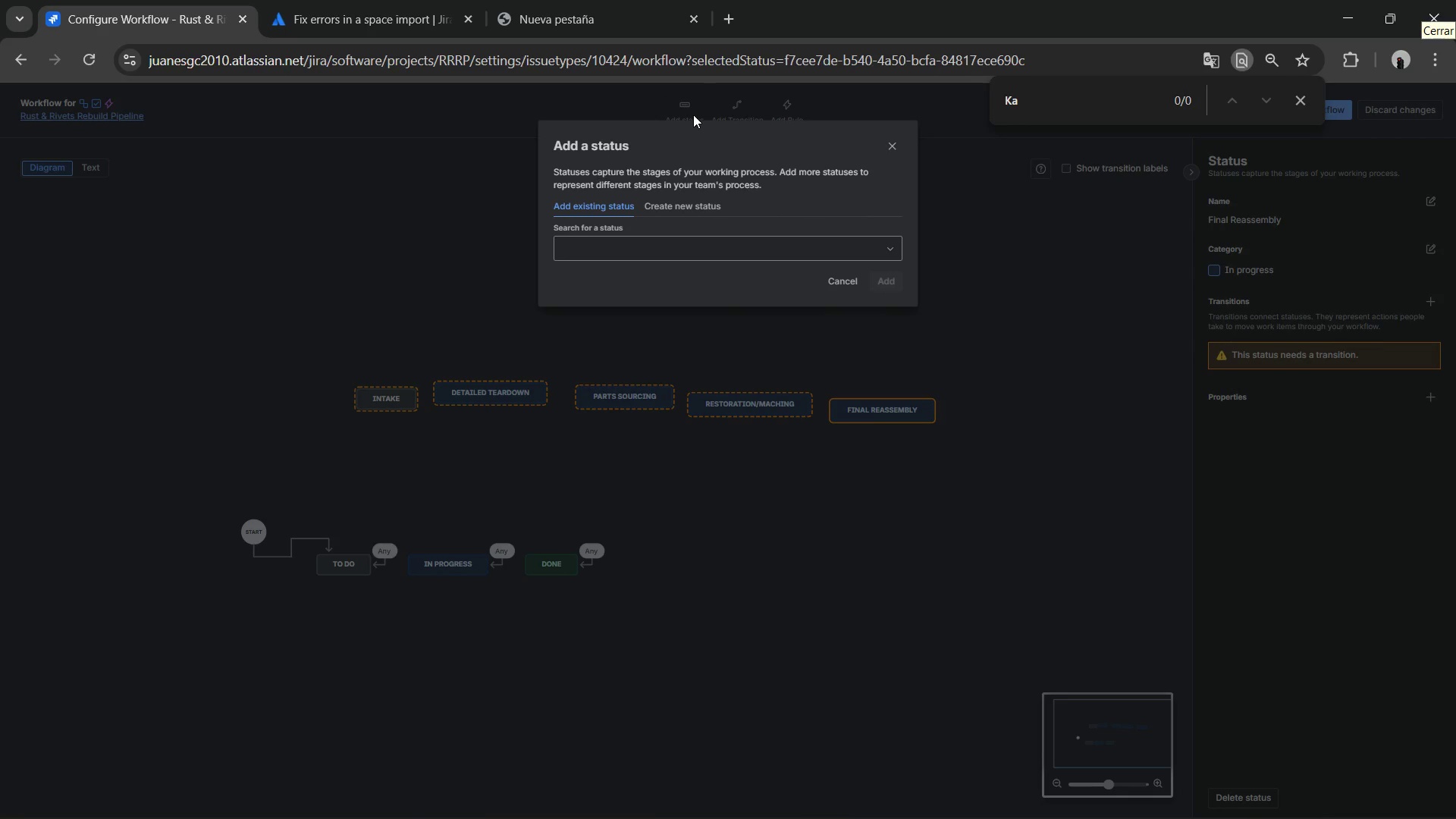 
left_click([628, 254])
 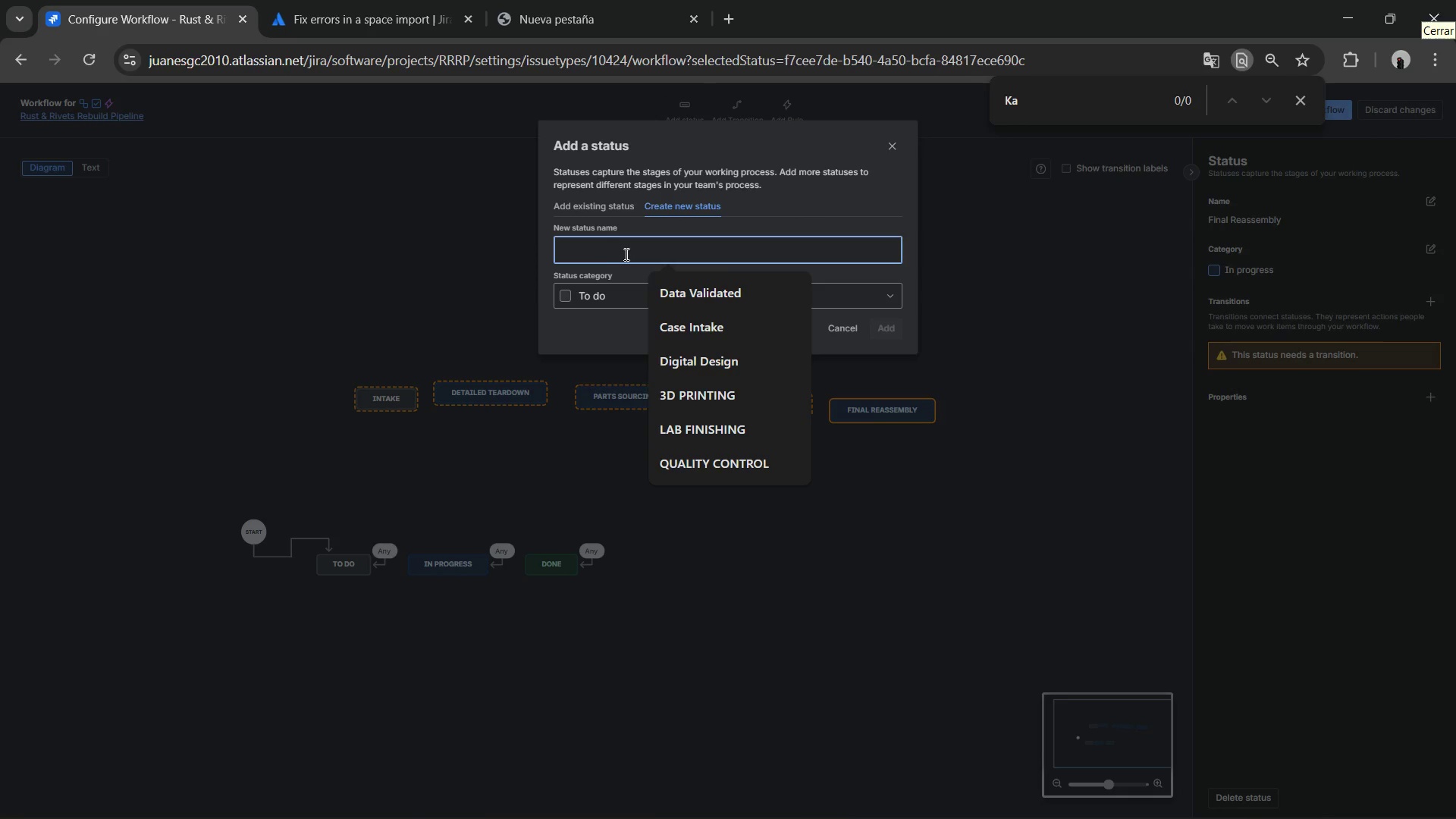 
type(Quality Check)
 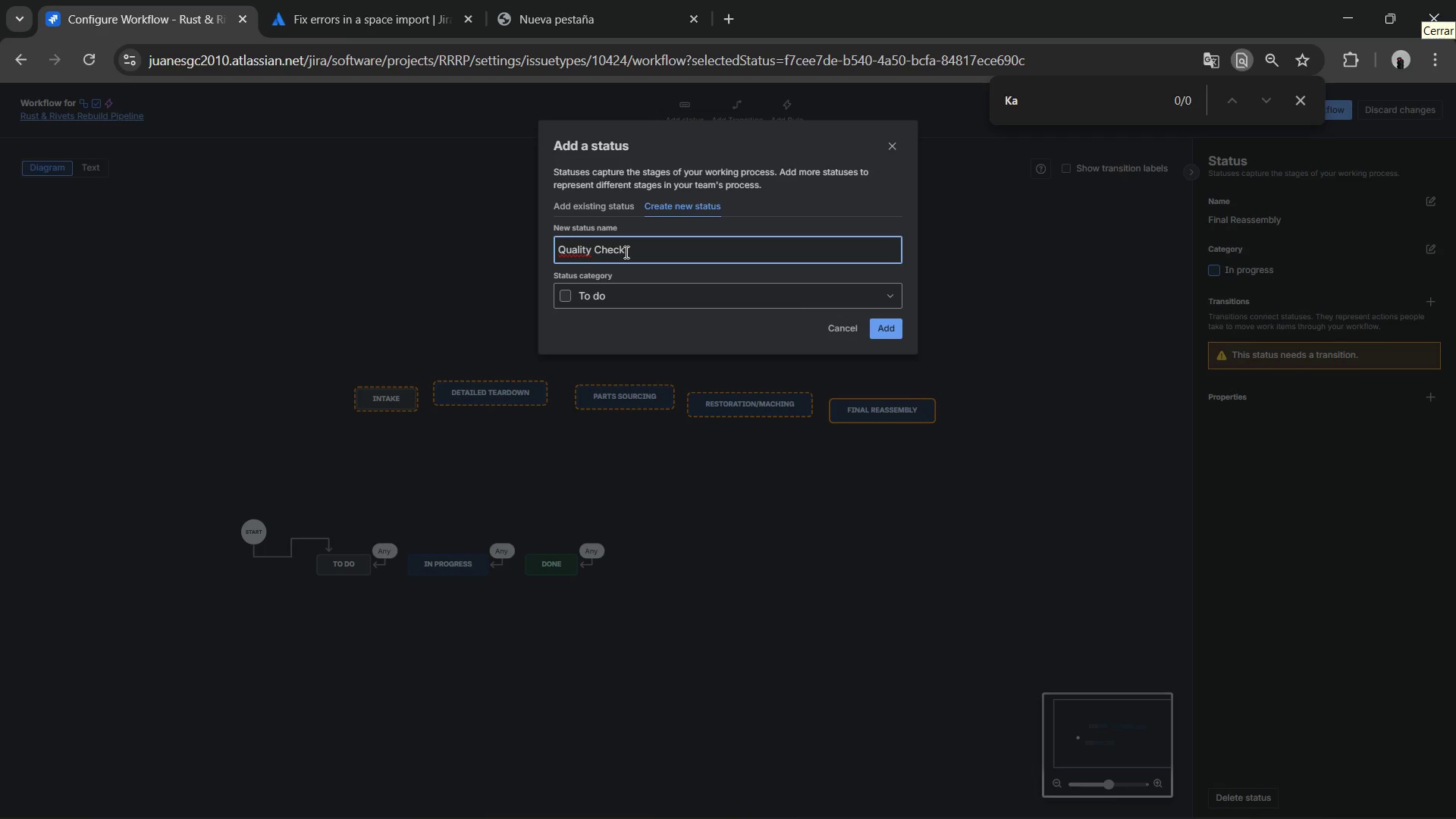 
left_click([628, 290])
 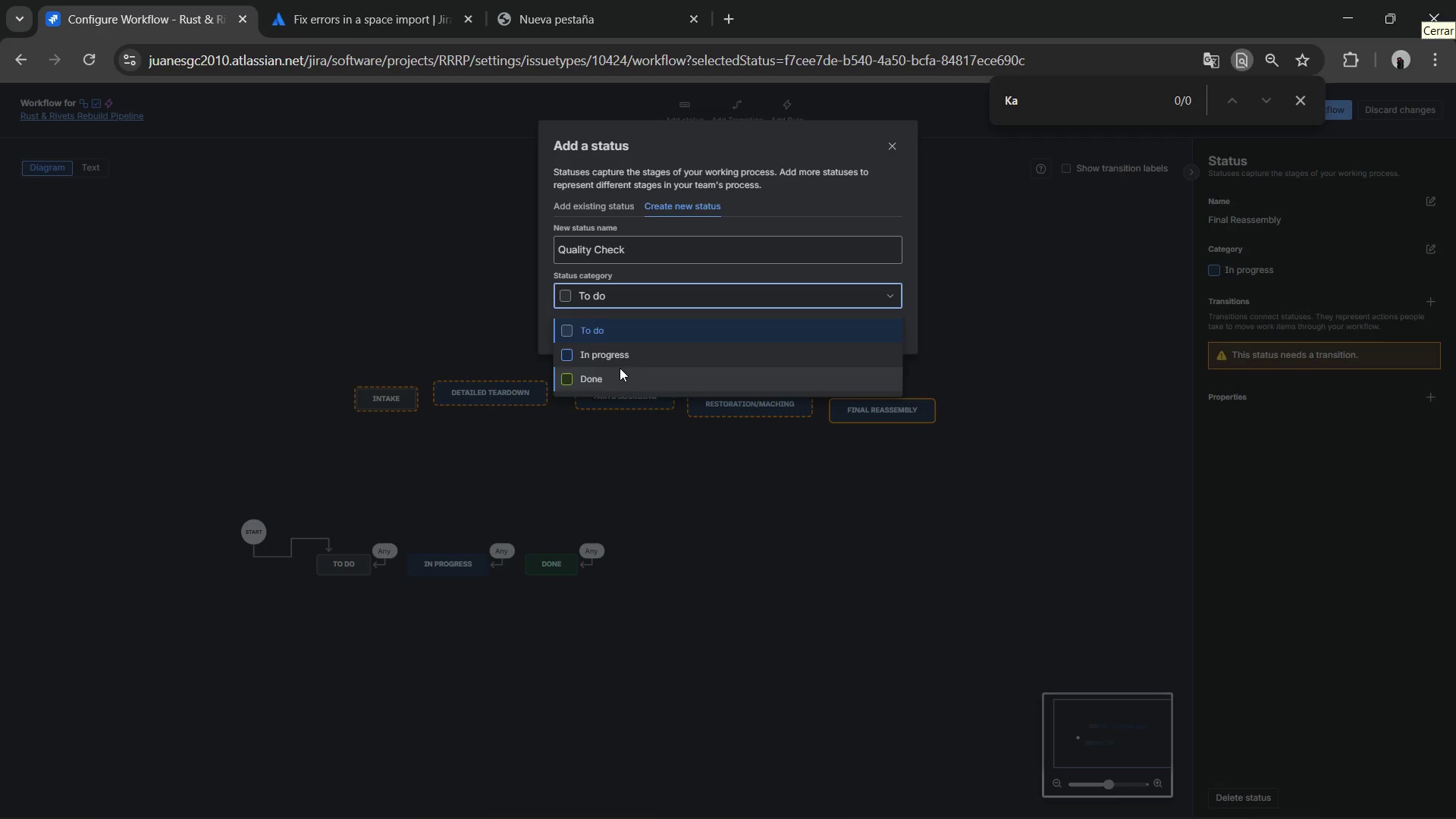 
left_click([620, 368])
 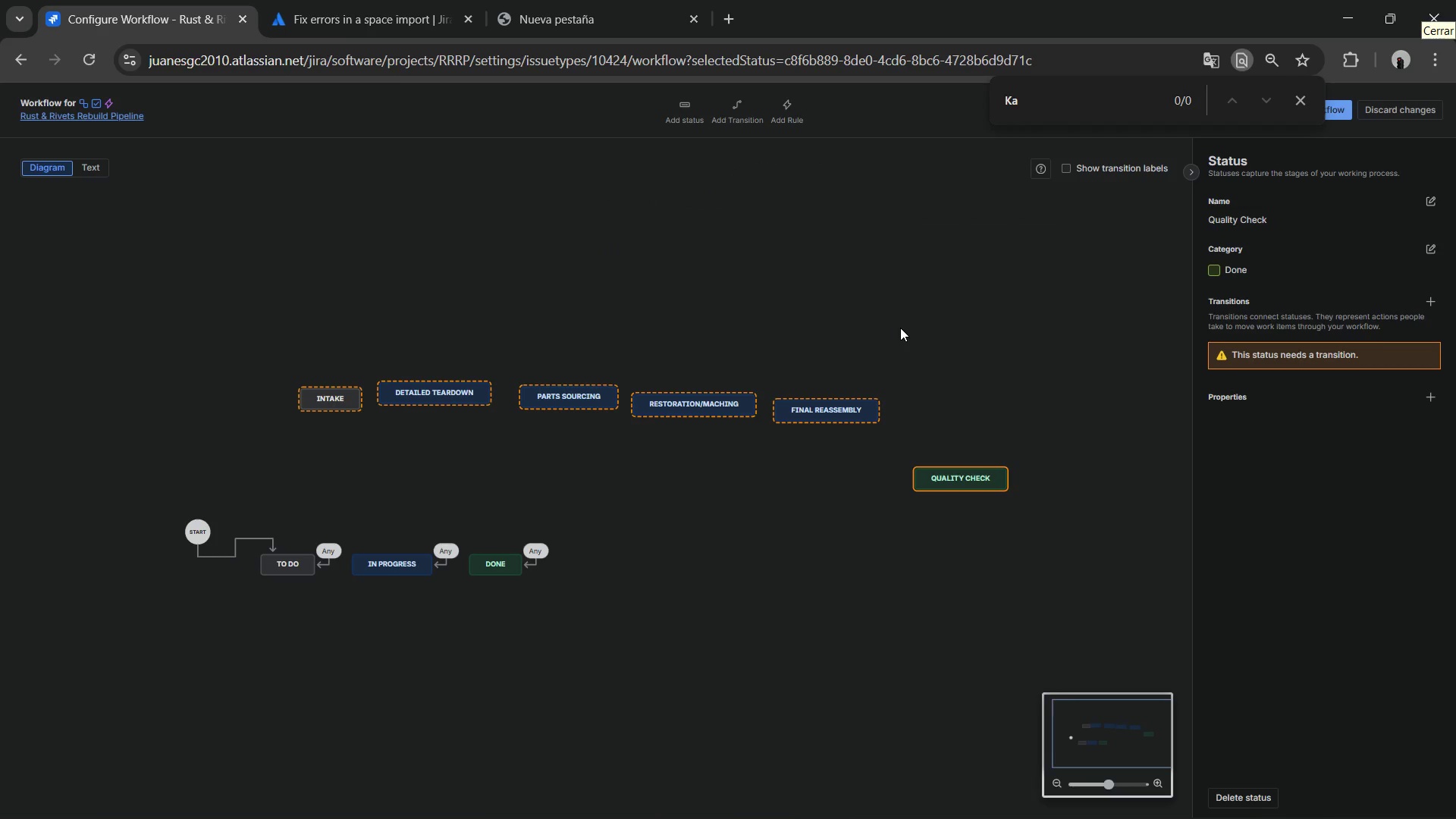 
wait(11.69)
 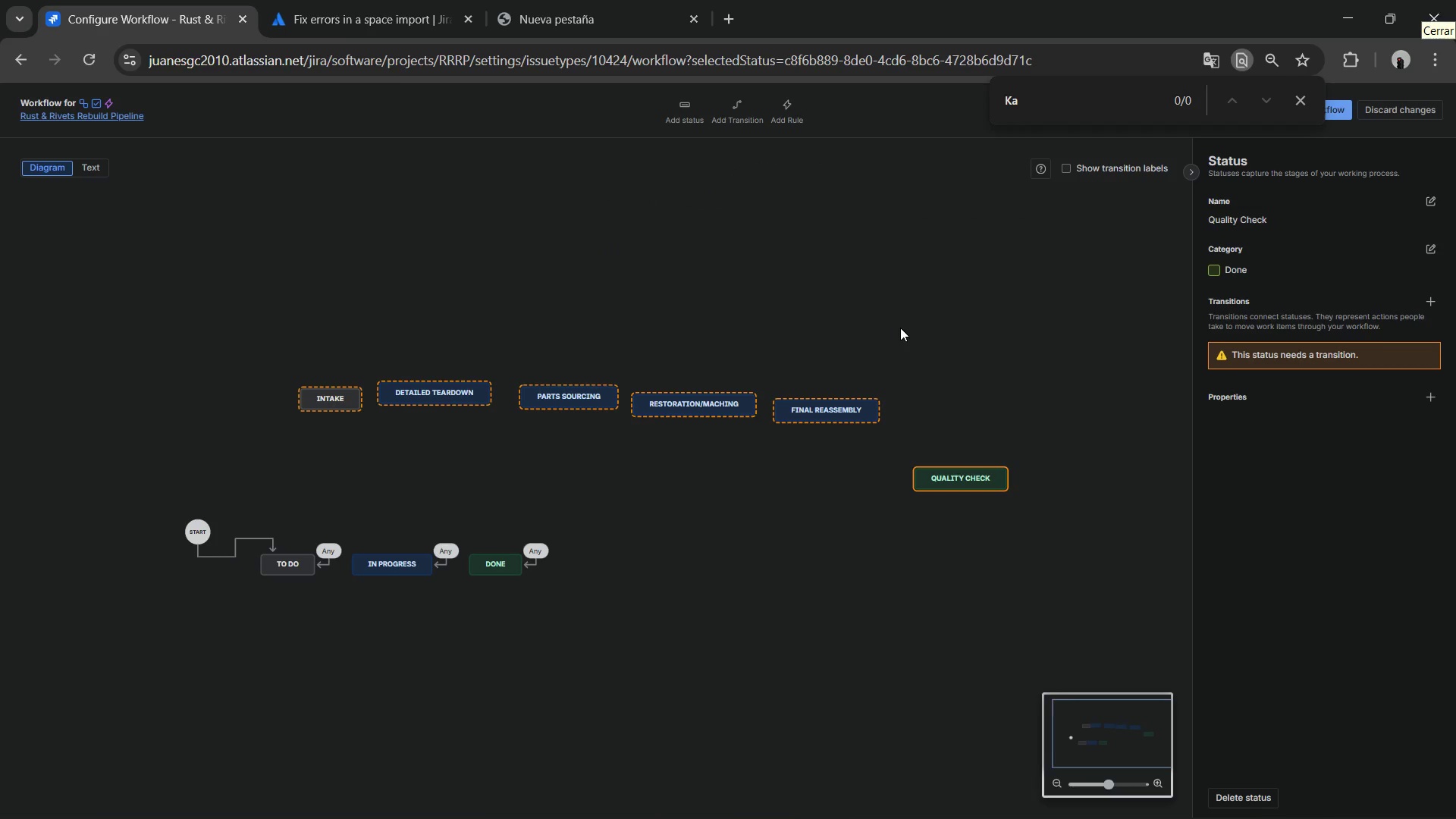 
left_click_drag(start_coordinate=[542, 686], to_coordinate=[523, 651])
 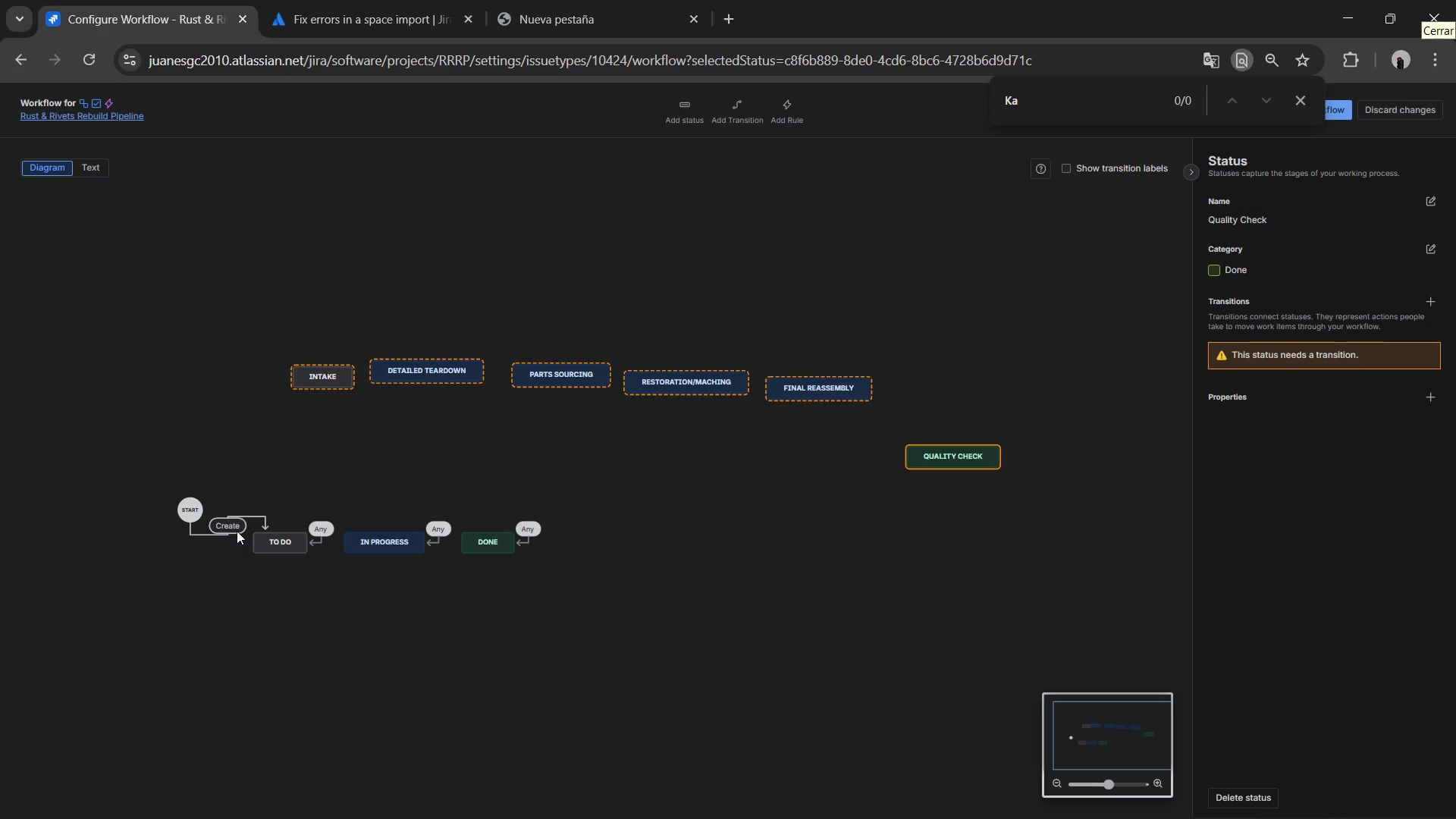 
wait(5.36)
 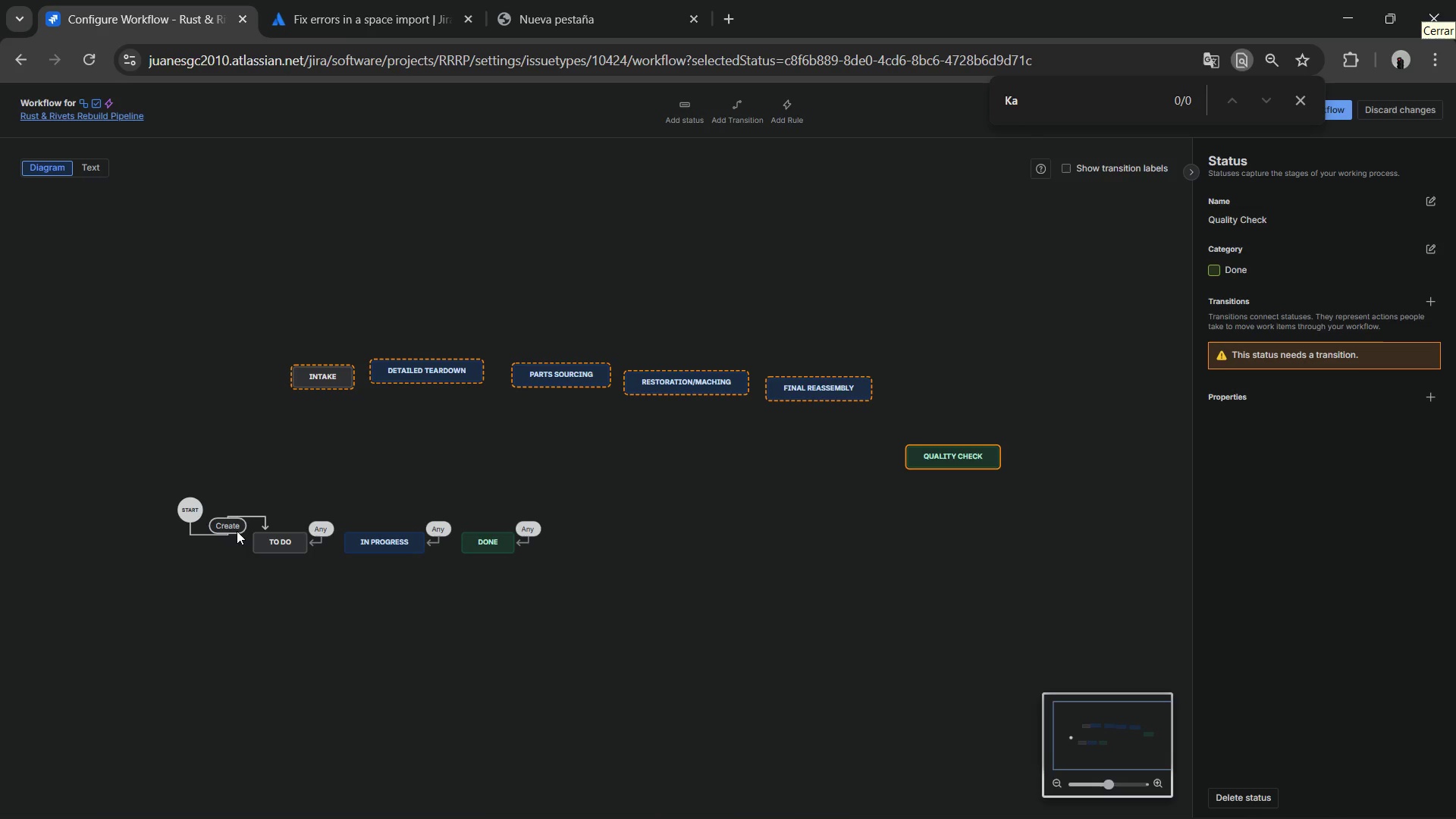 
left_click([297, 540])
 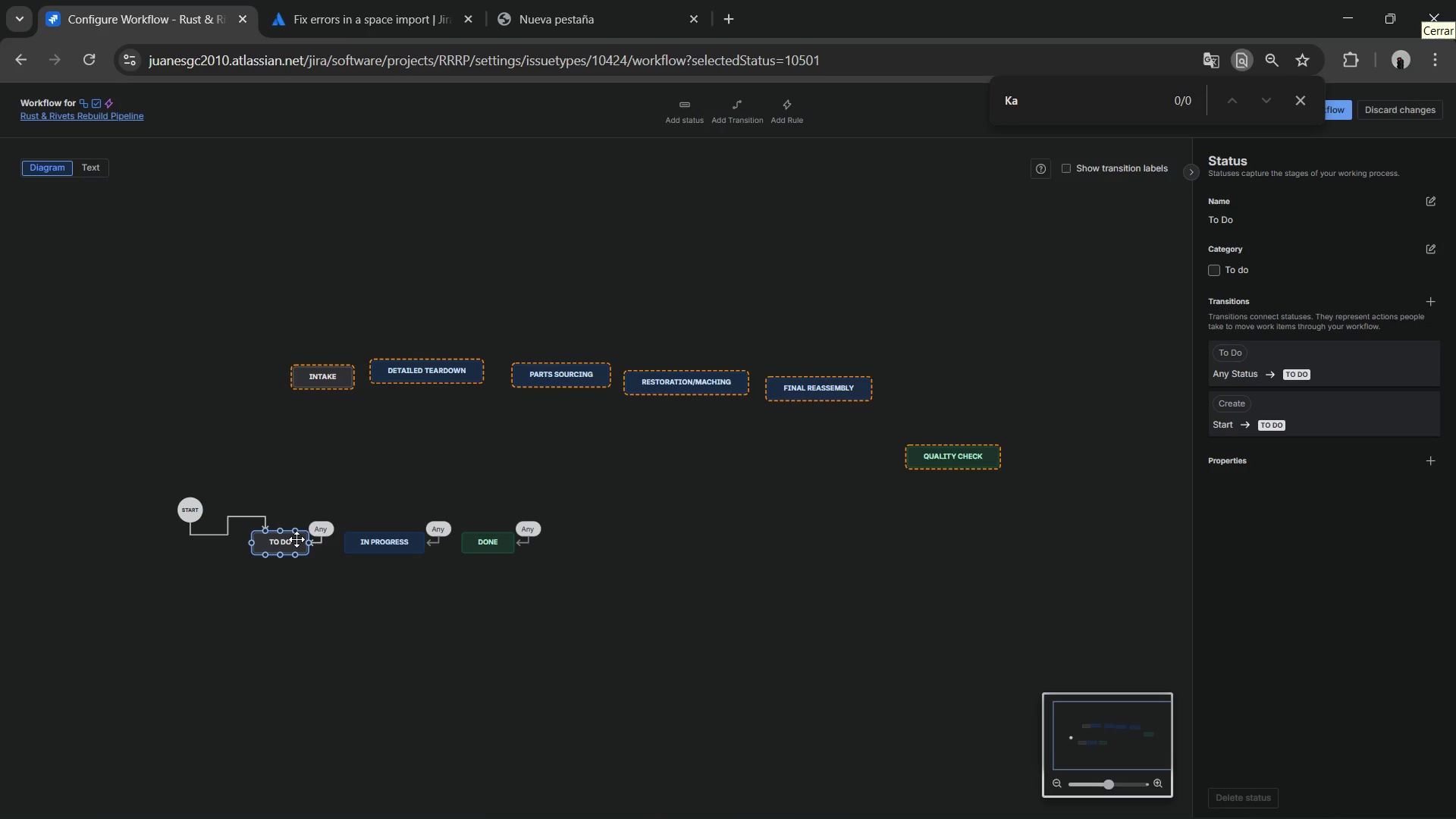 
key(Delete)
 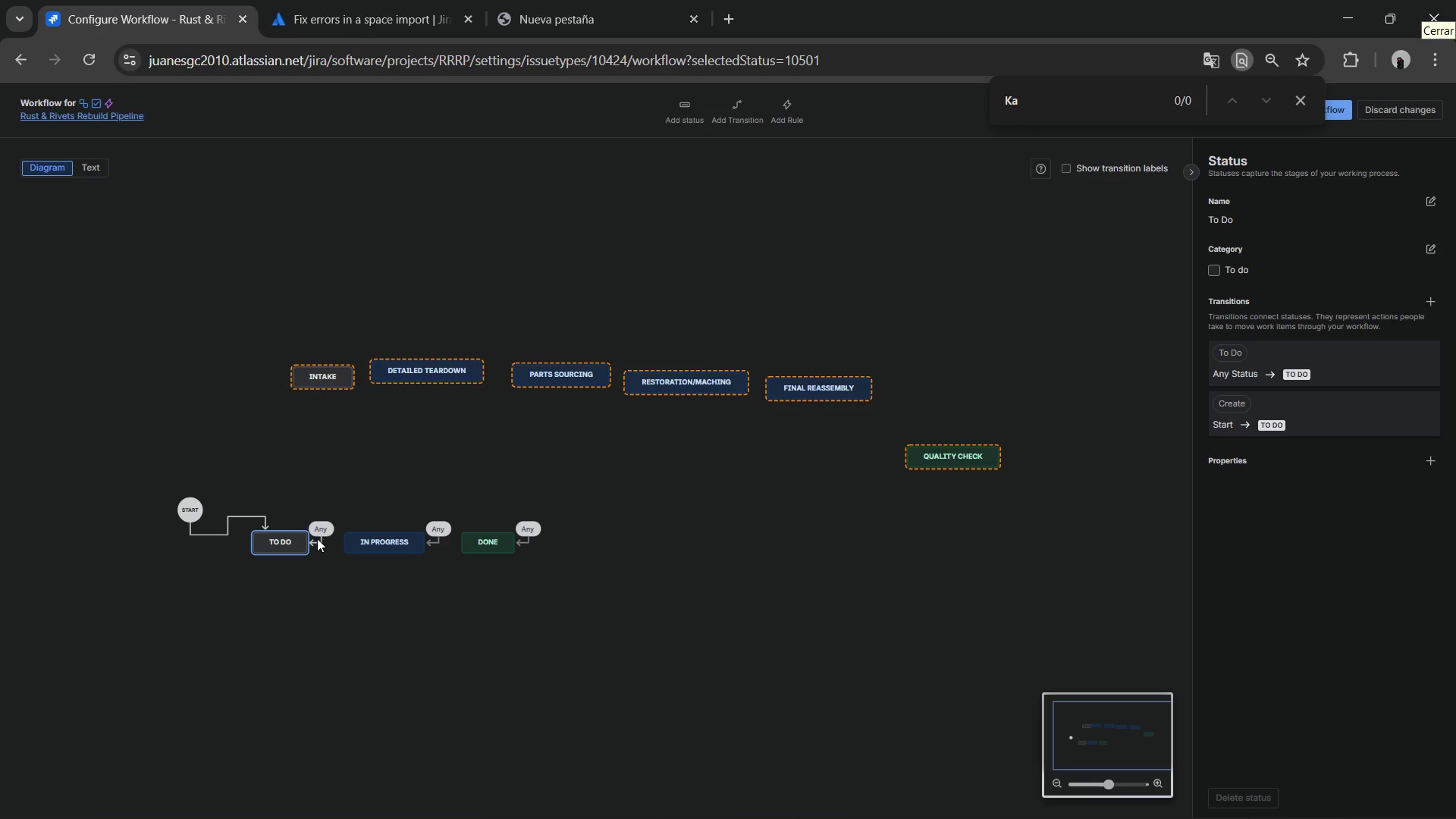 
key(Delete)
 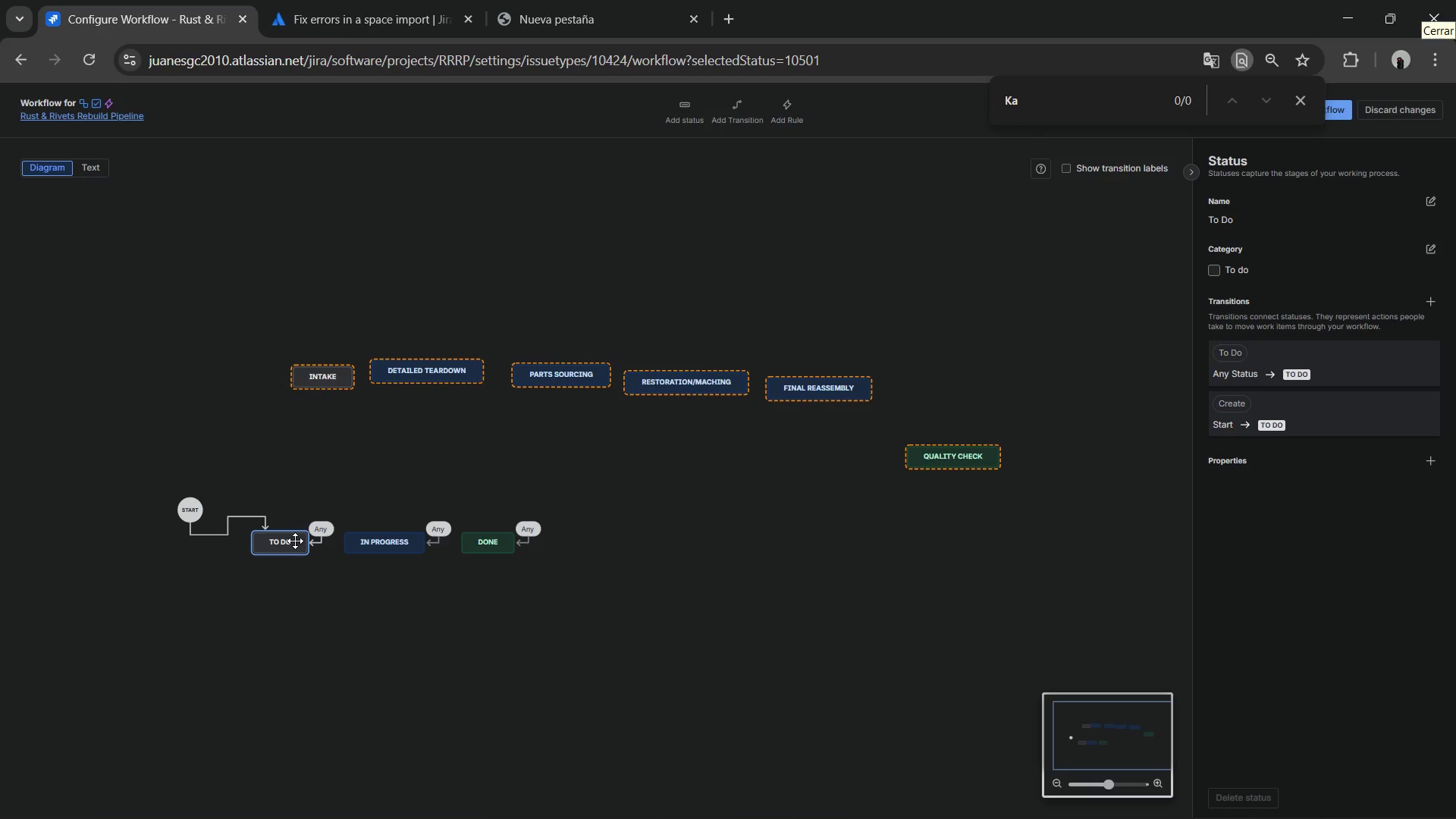 
left_click([295, 541])
 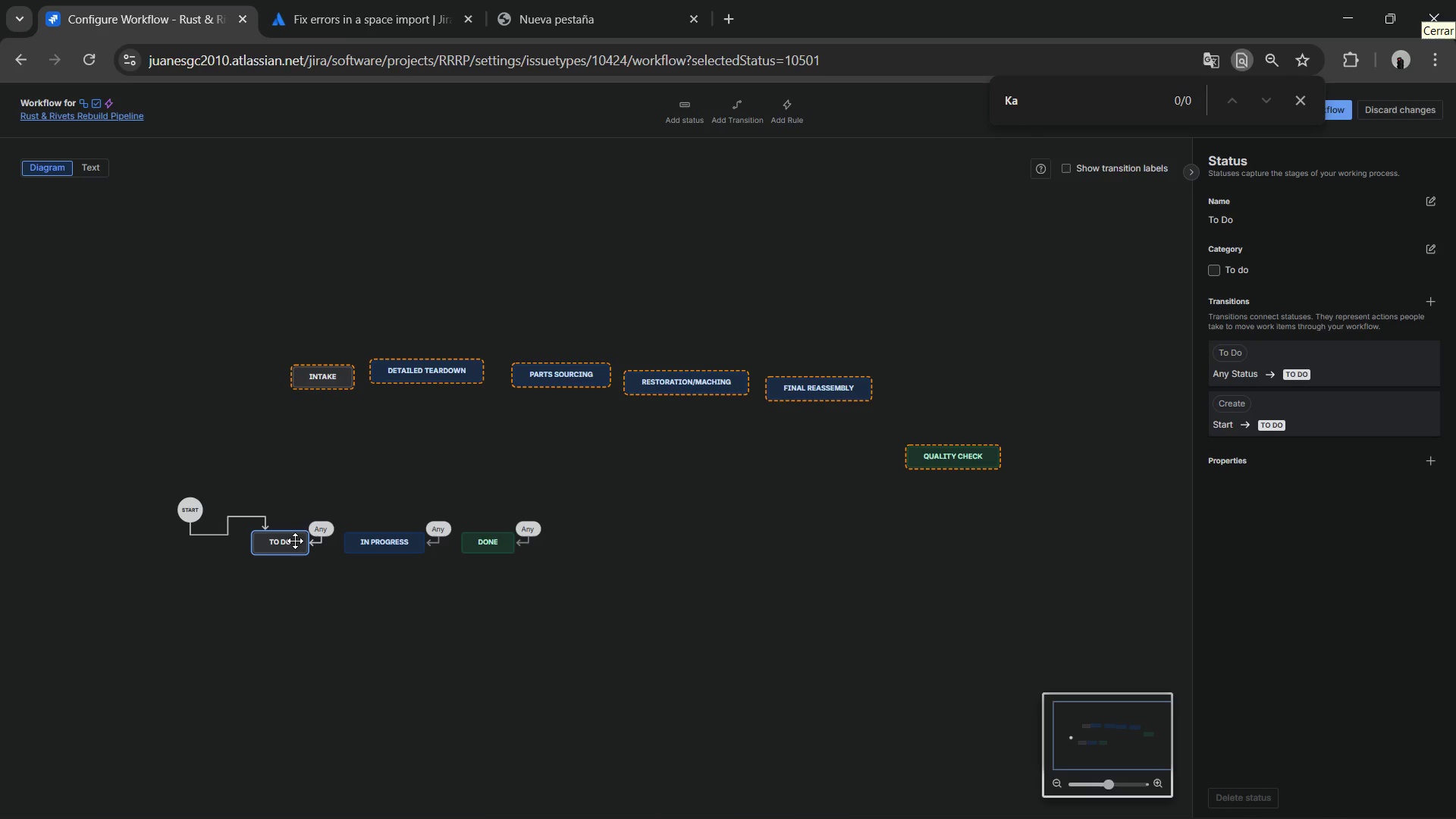 
left_click([295, 541])
 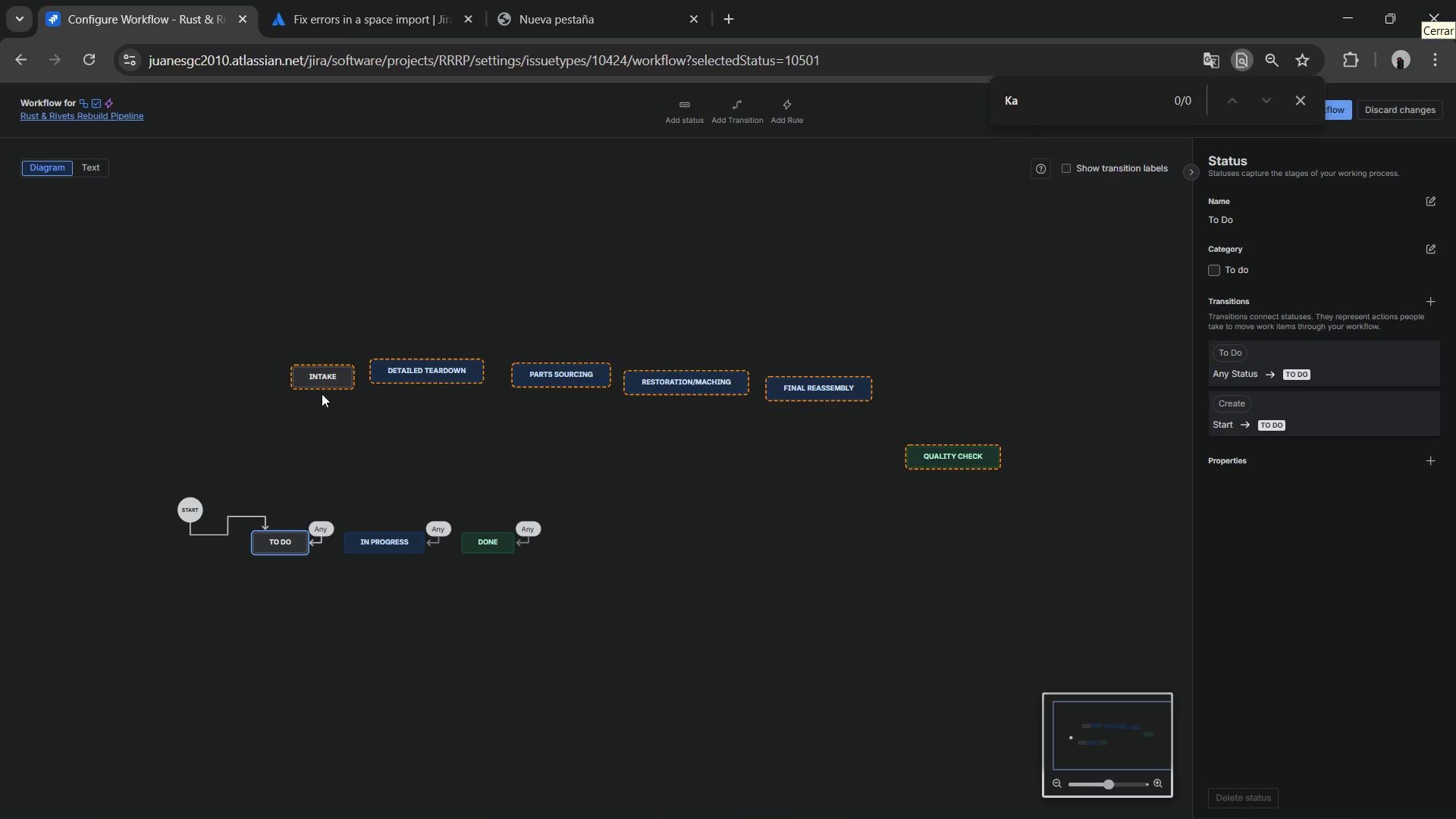 
key(Delete)
 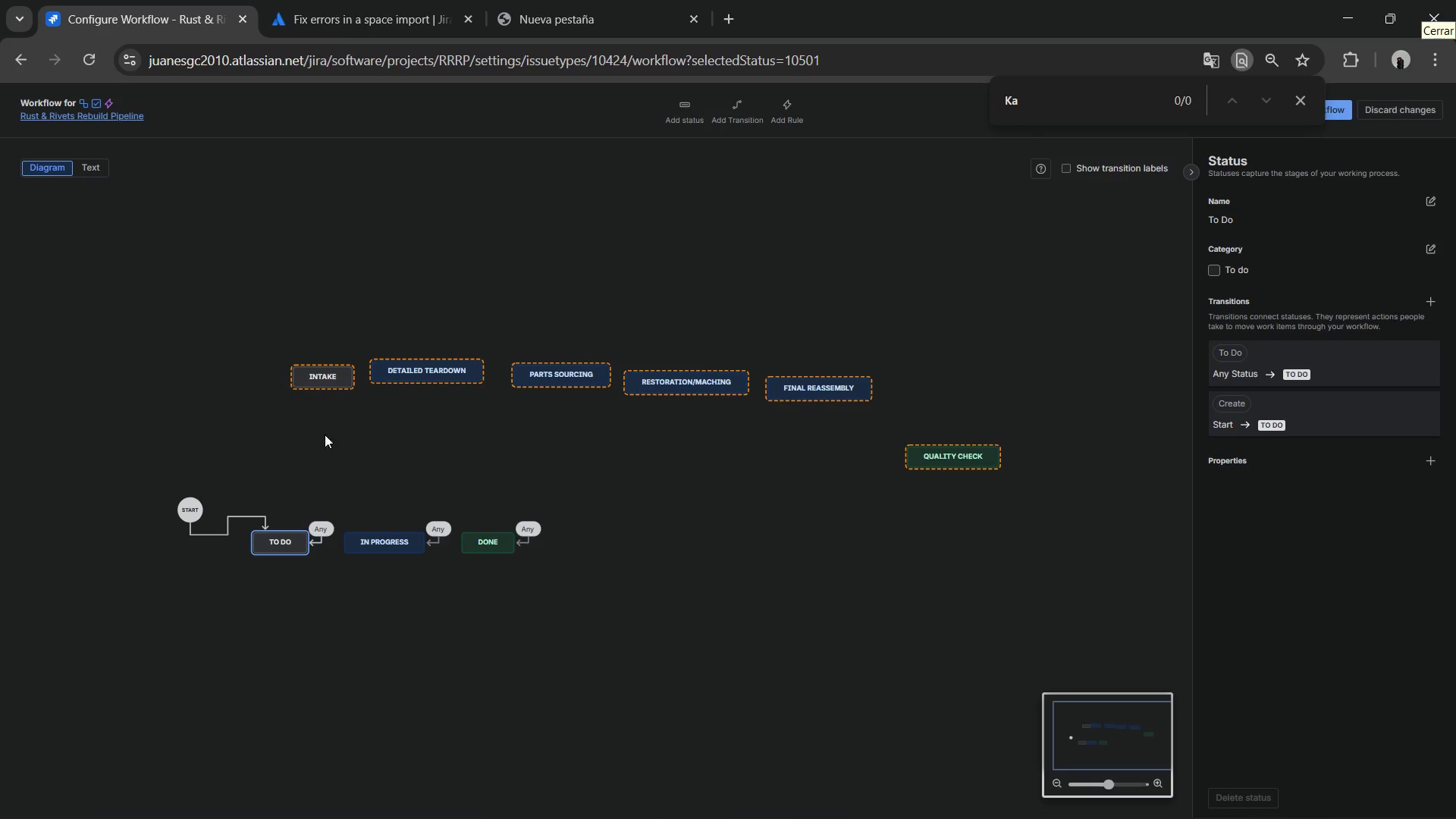 
left_click_drag(start_coordinate=[318, 381], to_coordinate=[314, 463])
 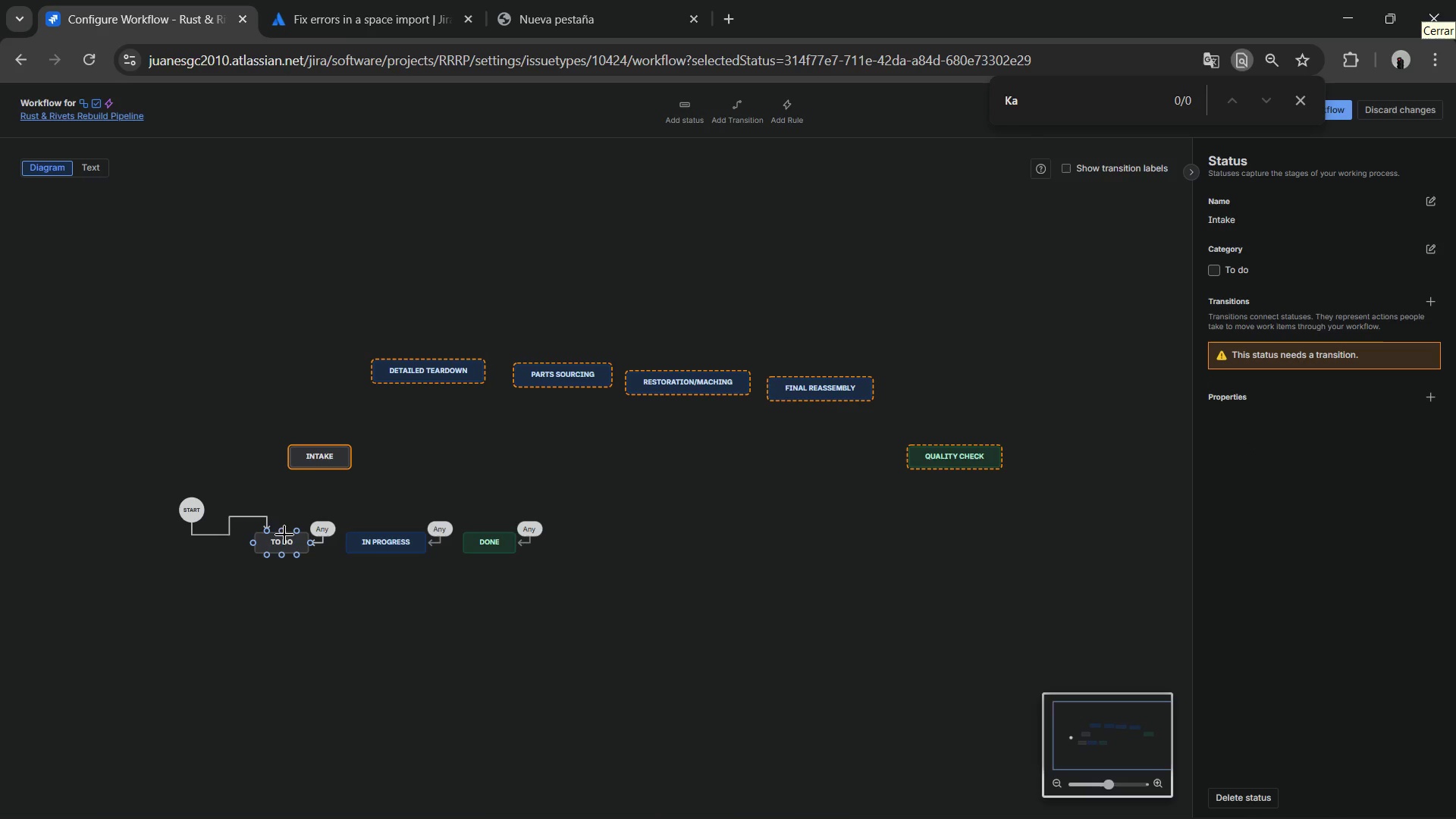 
left_click([283, 542])
 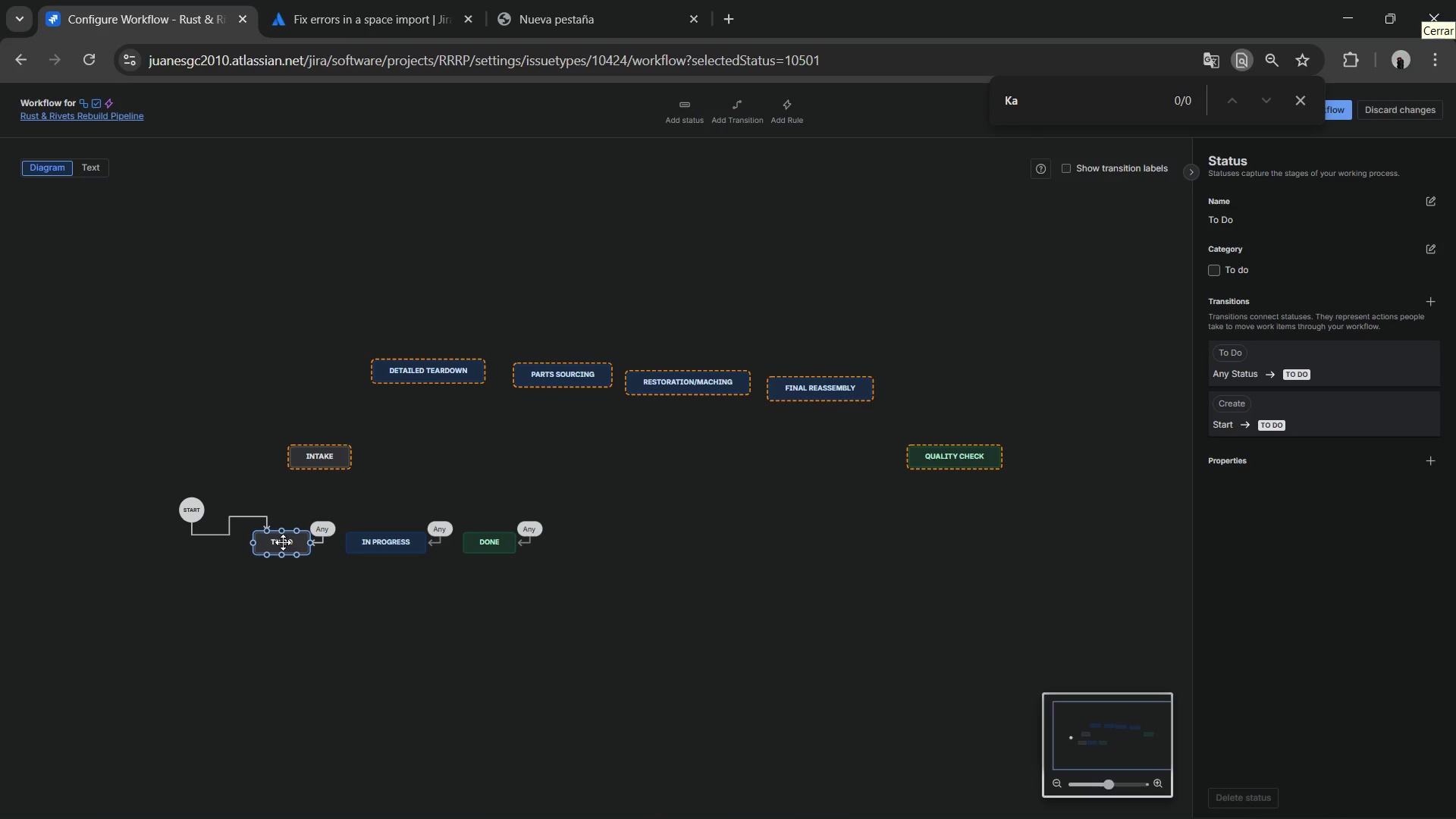 
key(Delete)
 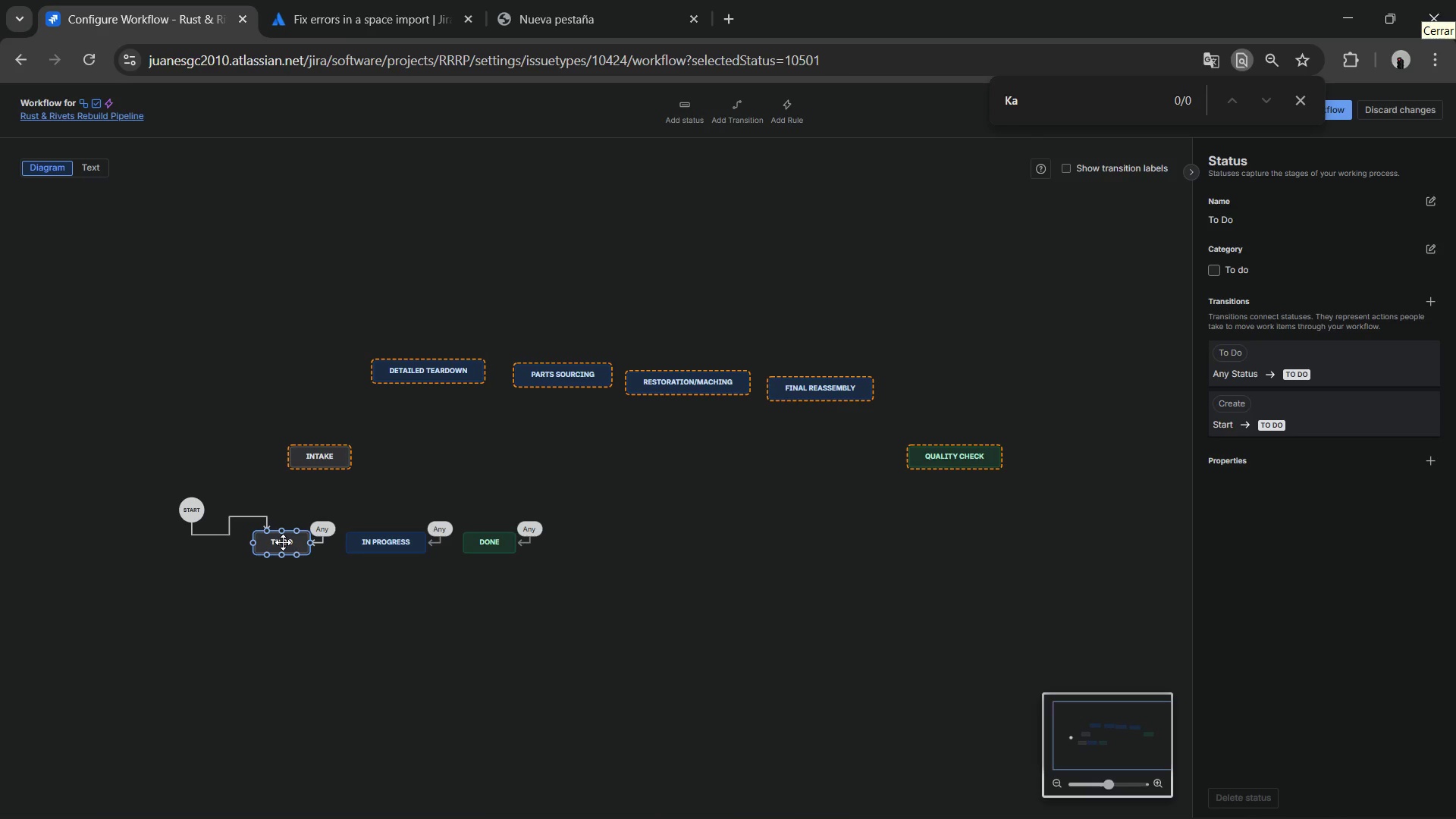 
key(Backspace)
 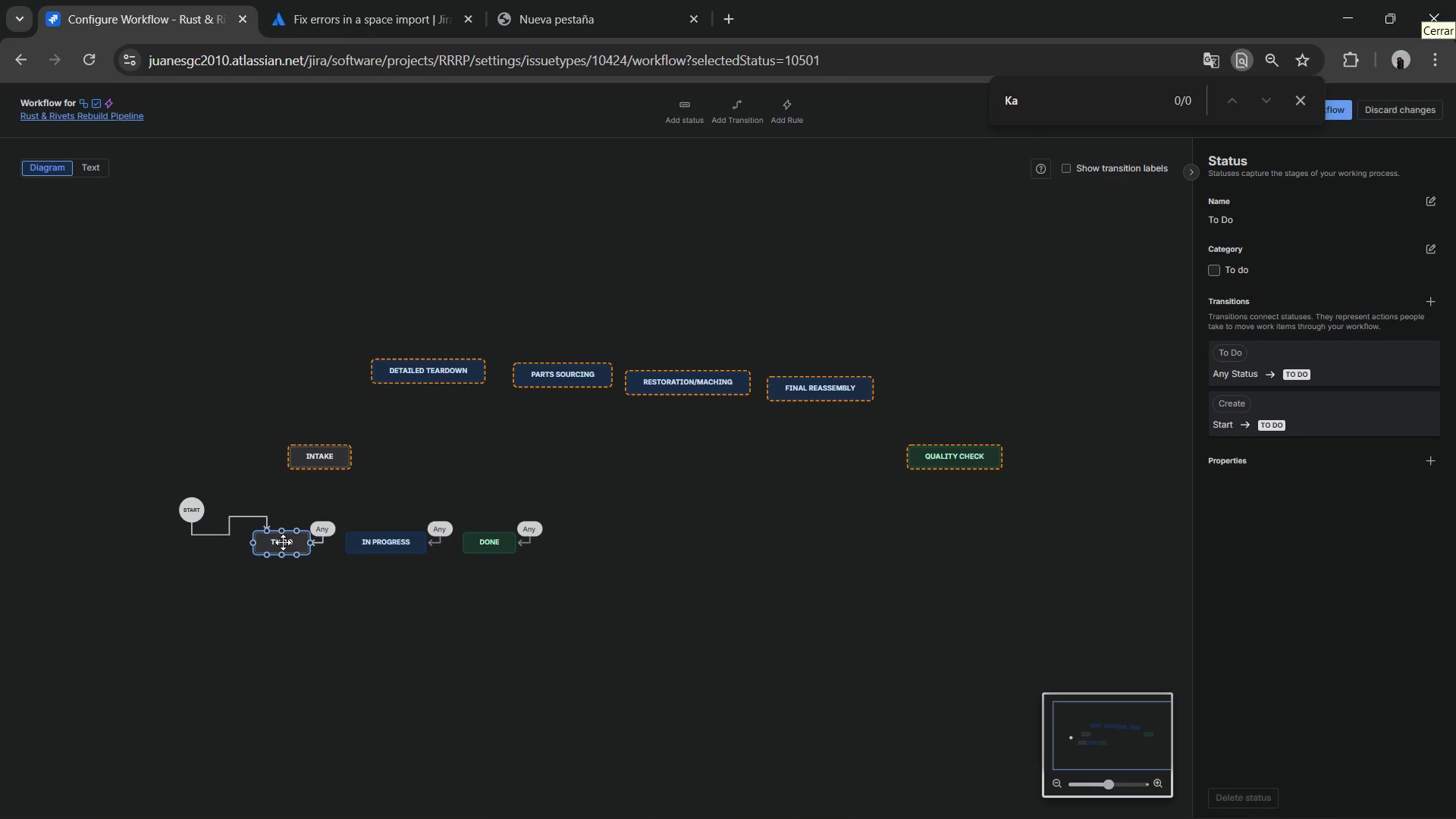 
key(BracketRight)
 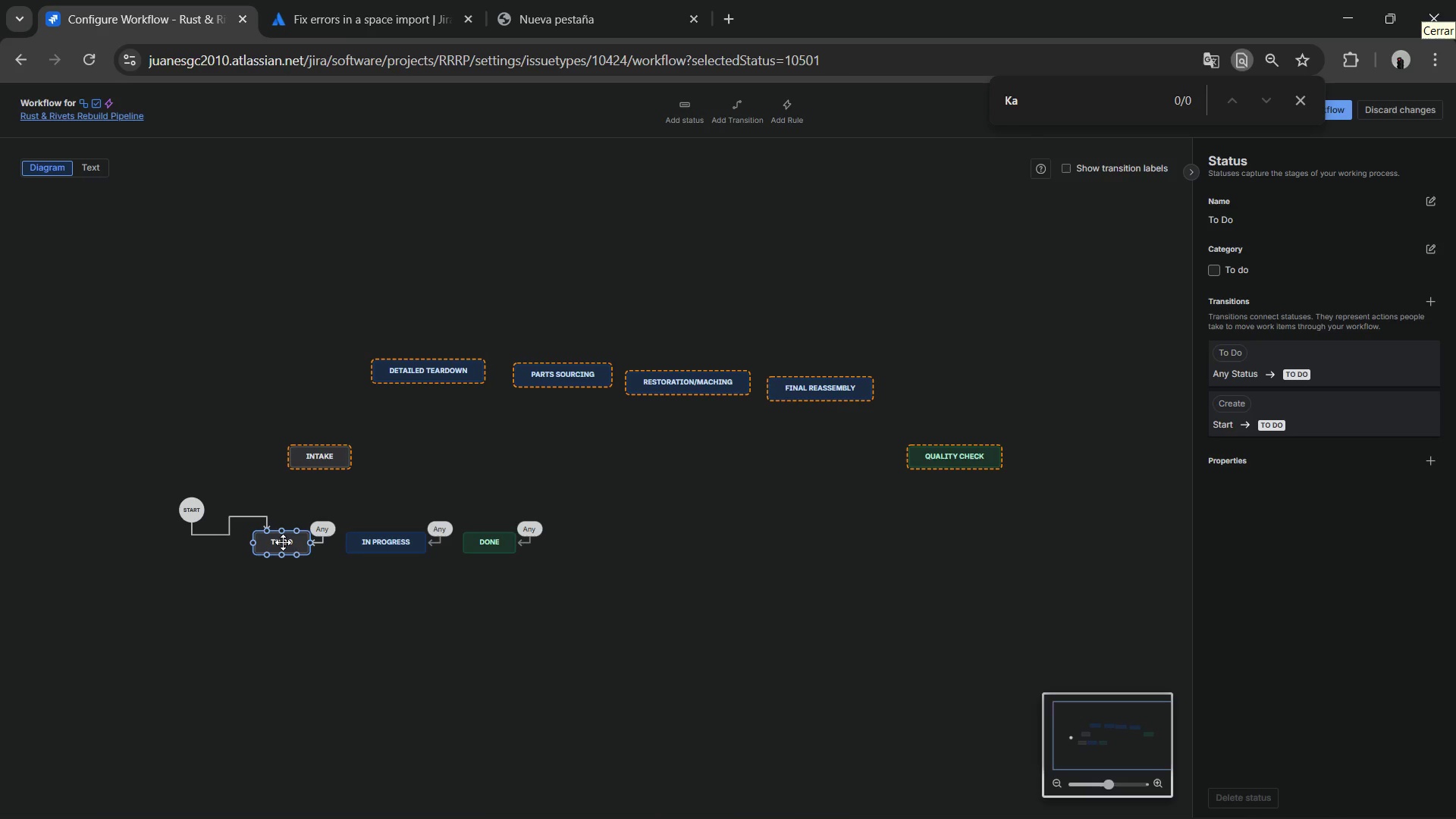 
key(Backspace)
 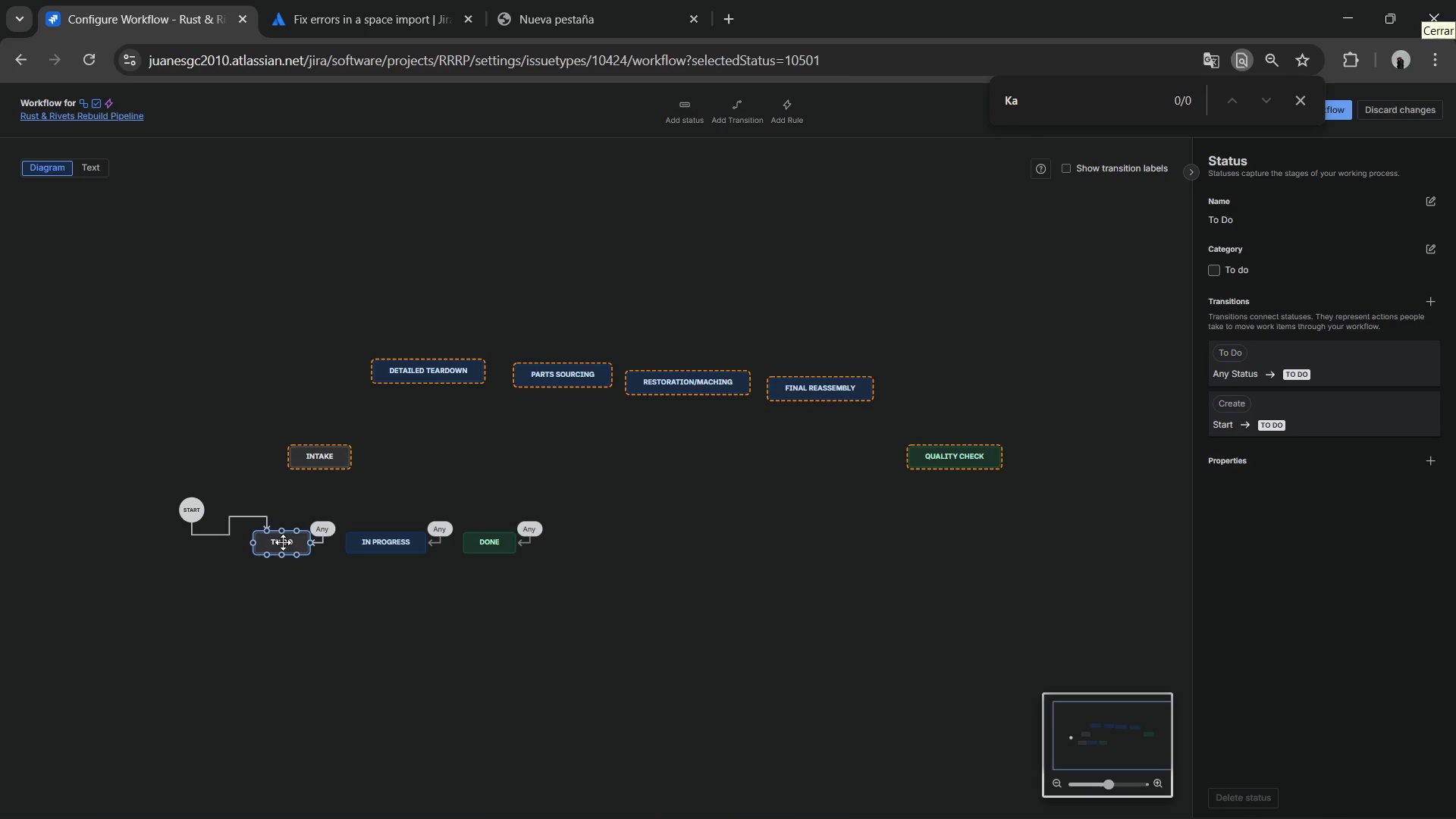 
key(Backspace)
 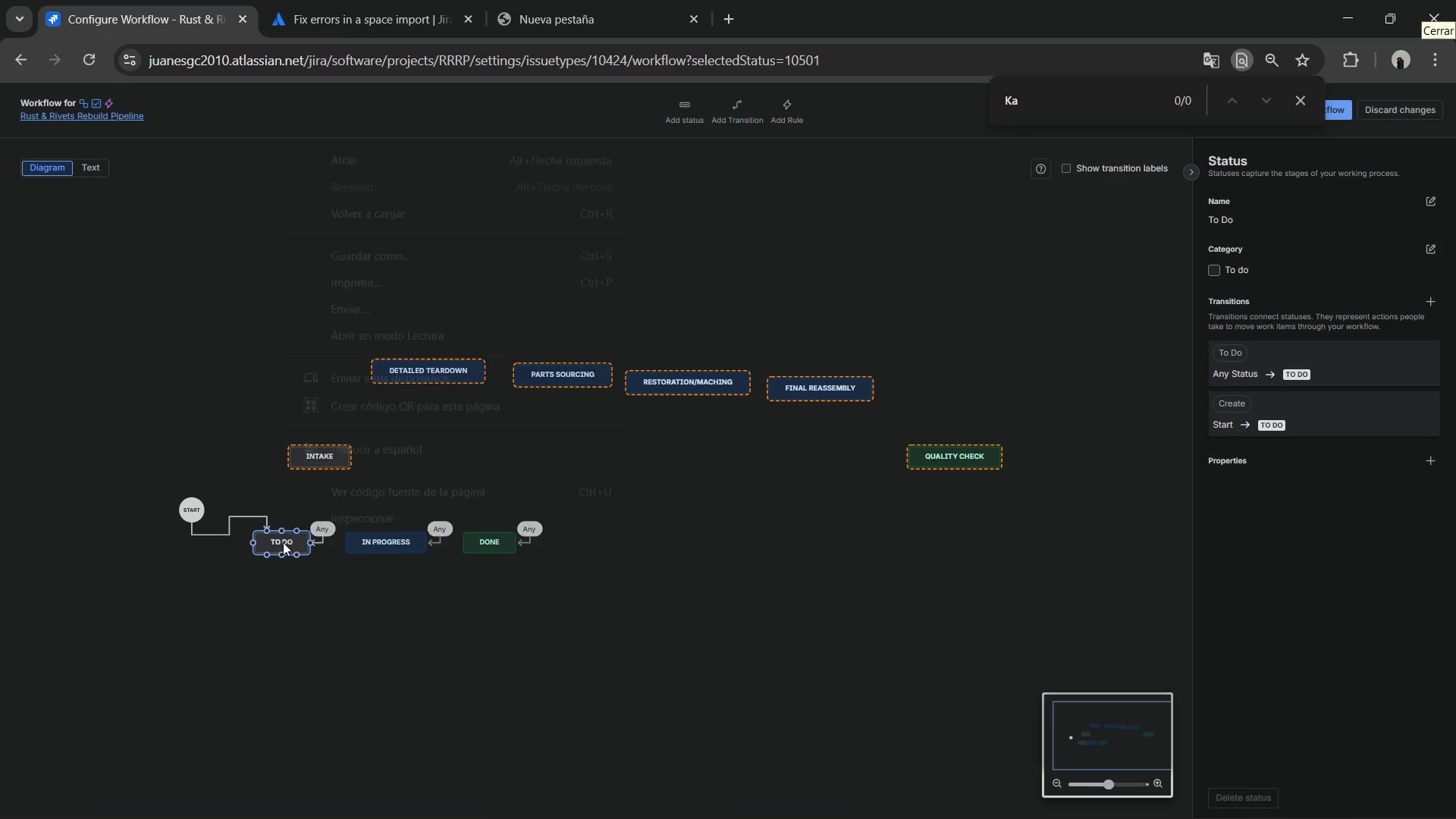 
right_click([283, 542])
 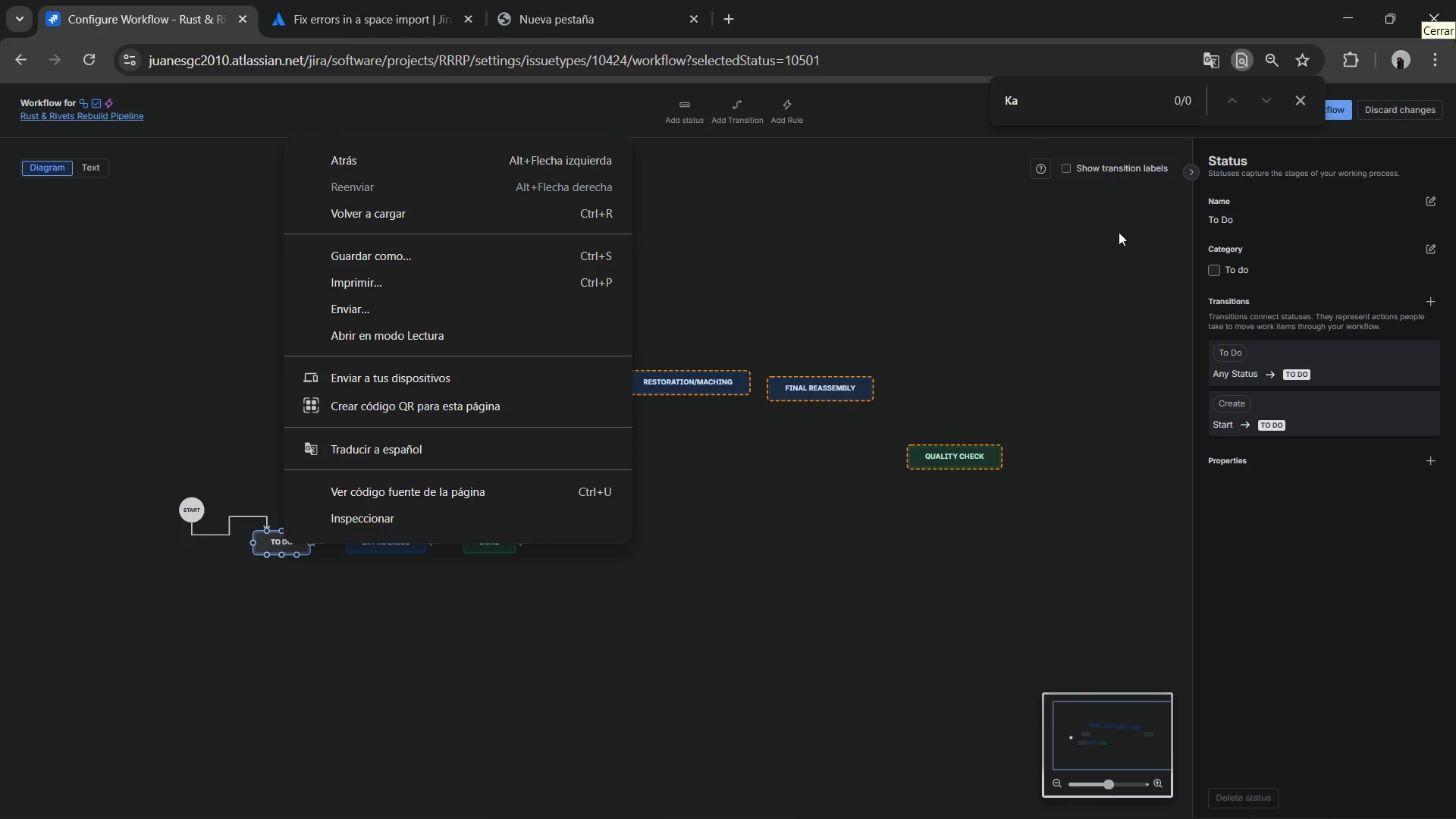 
left_click([756, 498])
 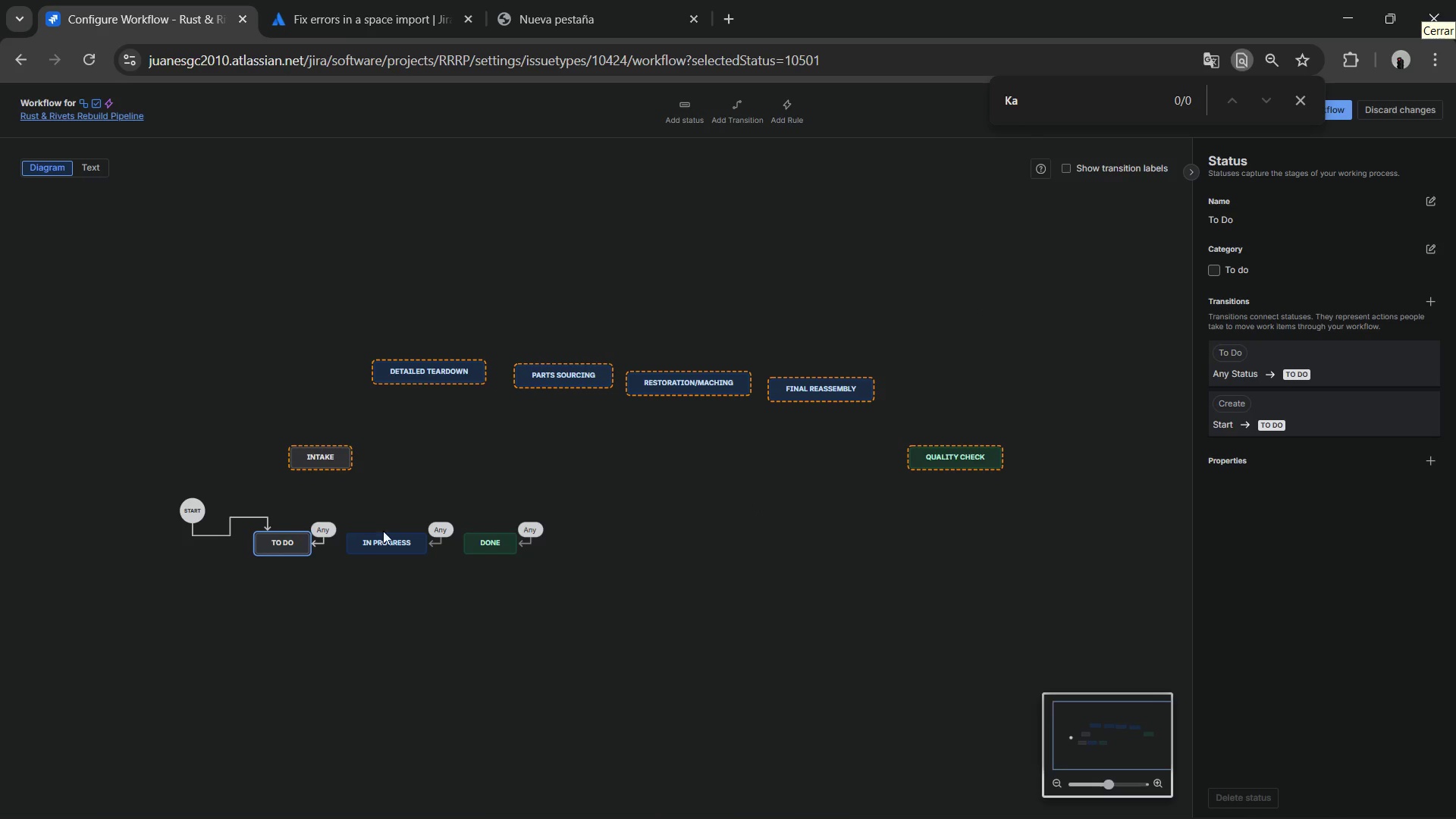 
left_click([388, 531])
 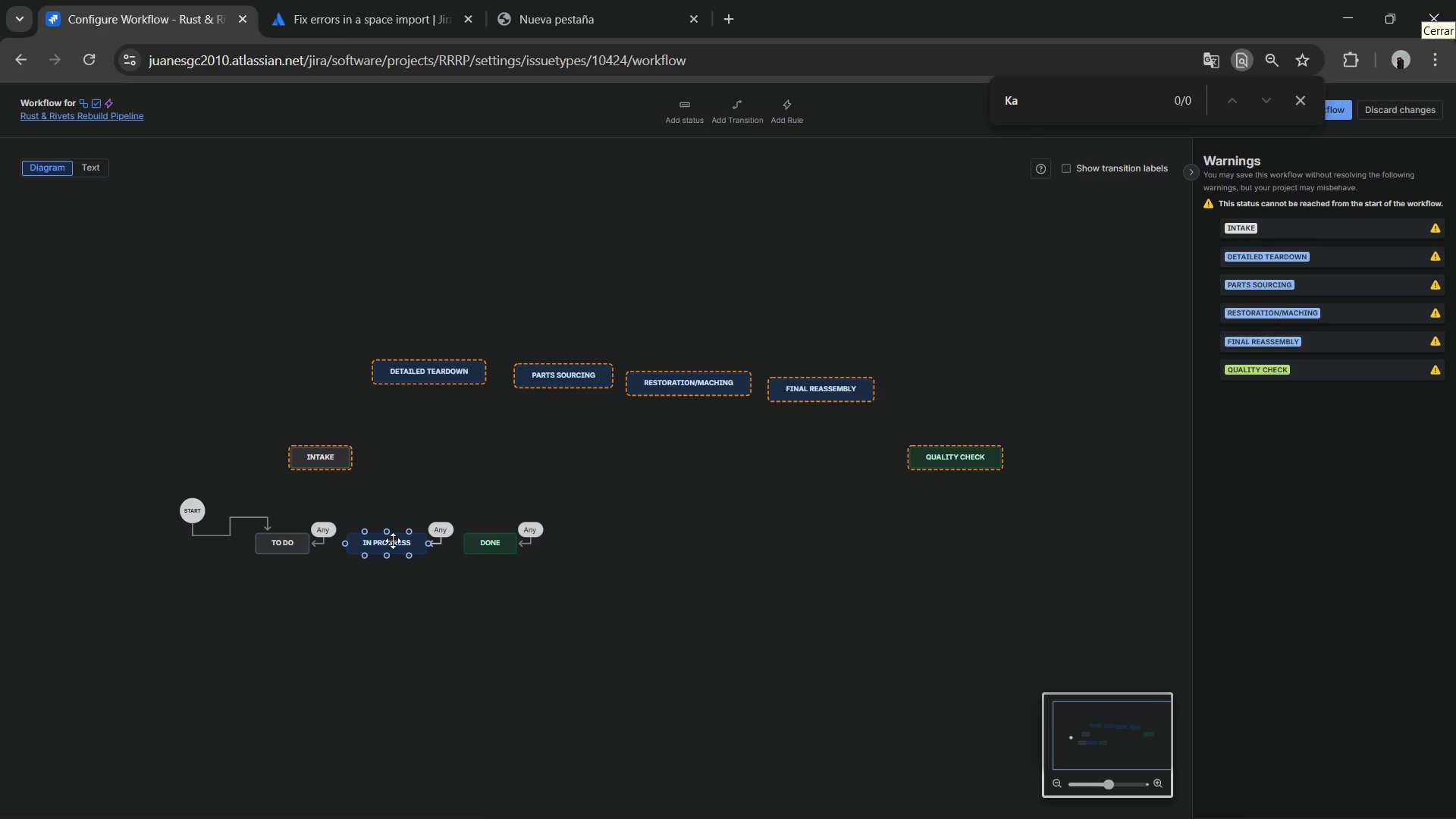 
left_click([393, 541])
 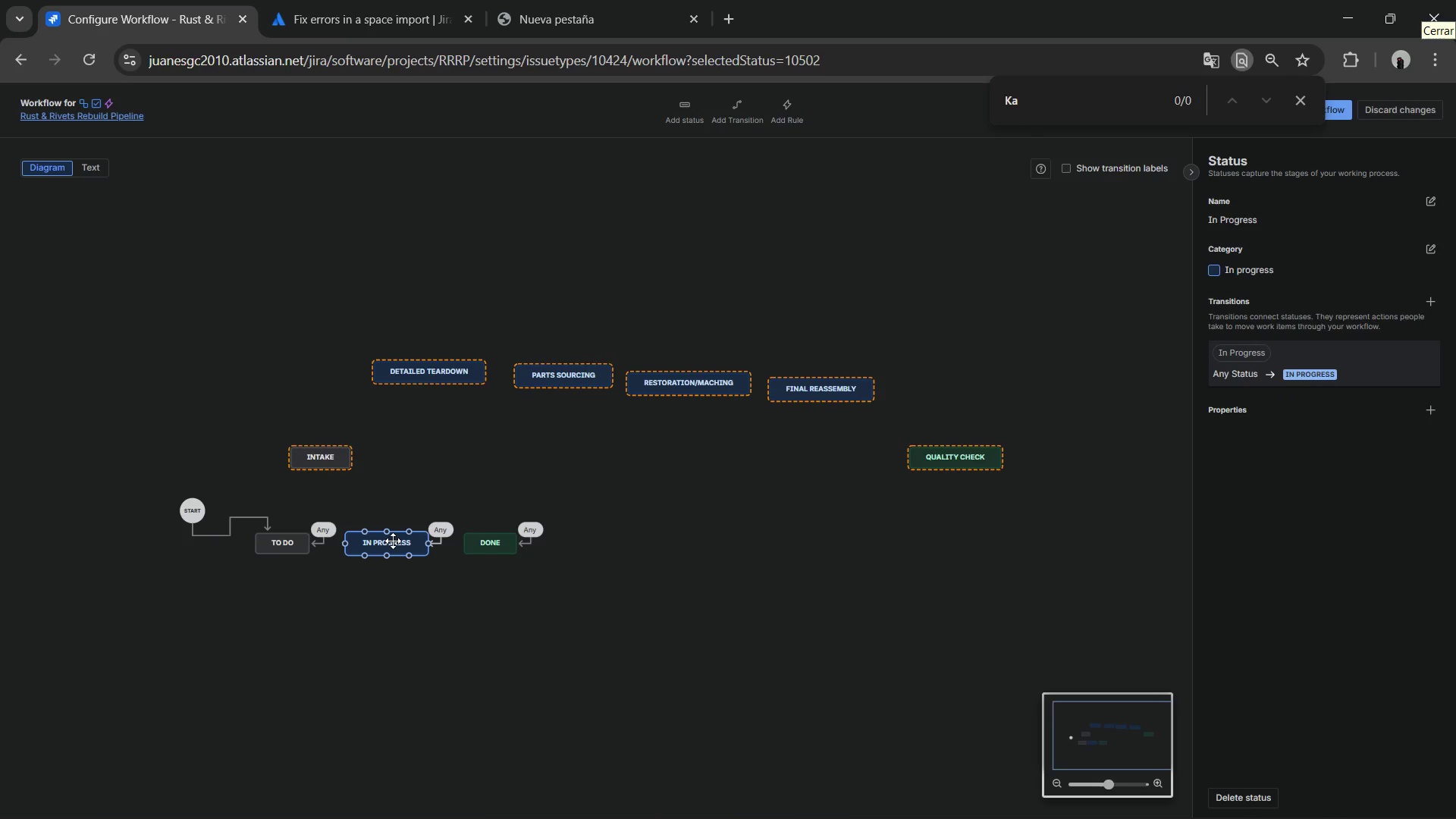 
key(Backspace)
 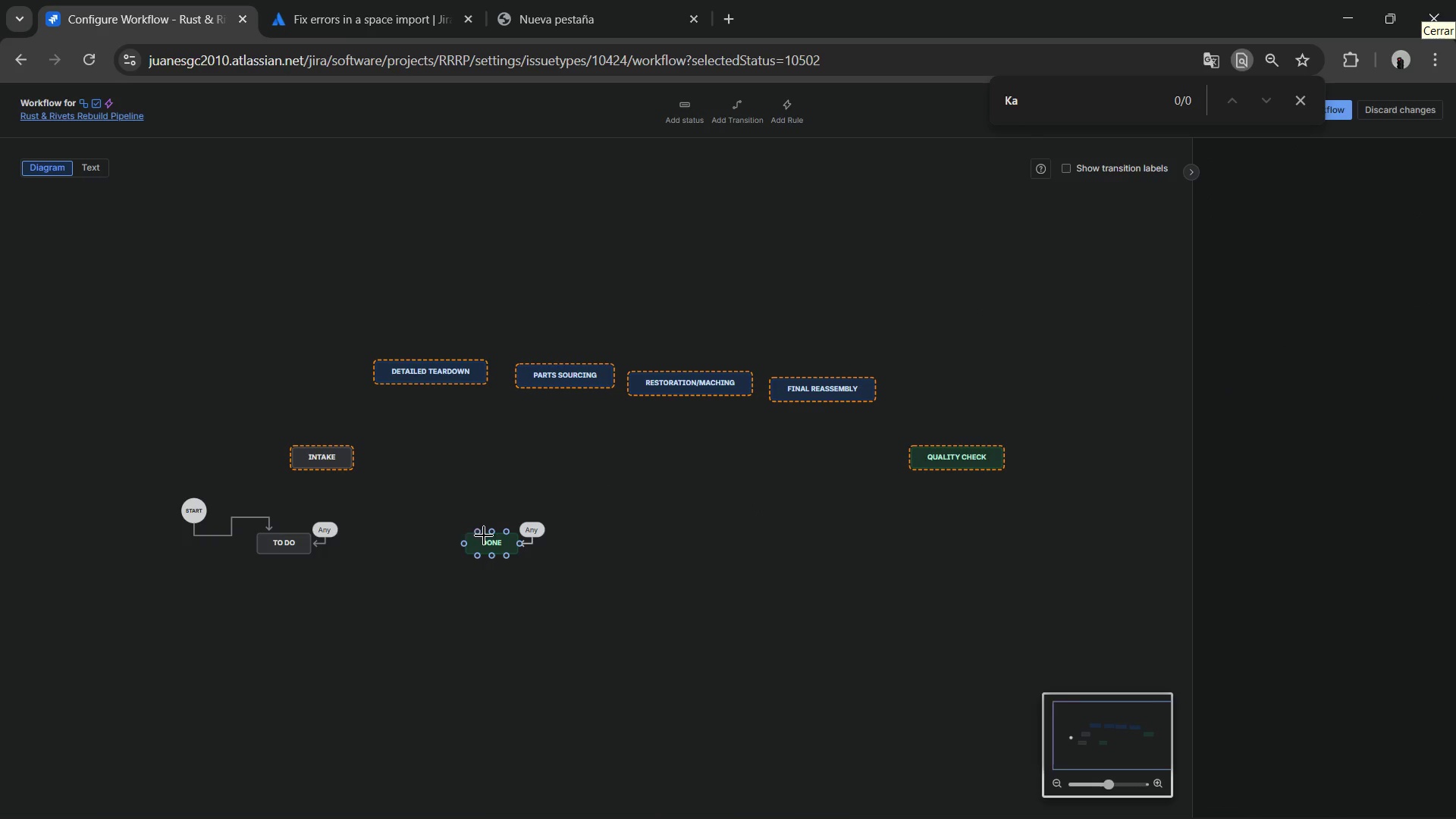 
left_click([485, 535])
 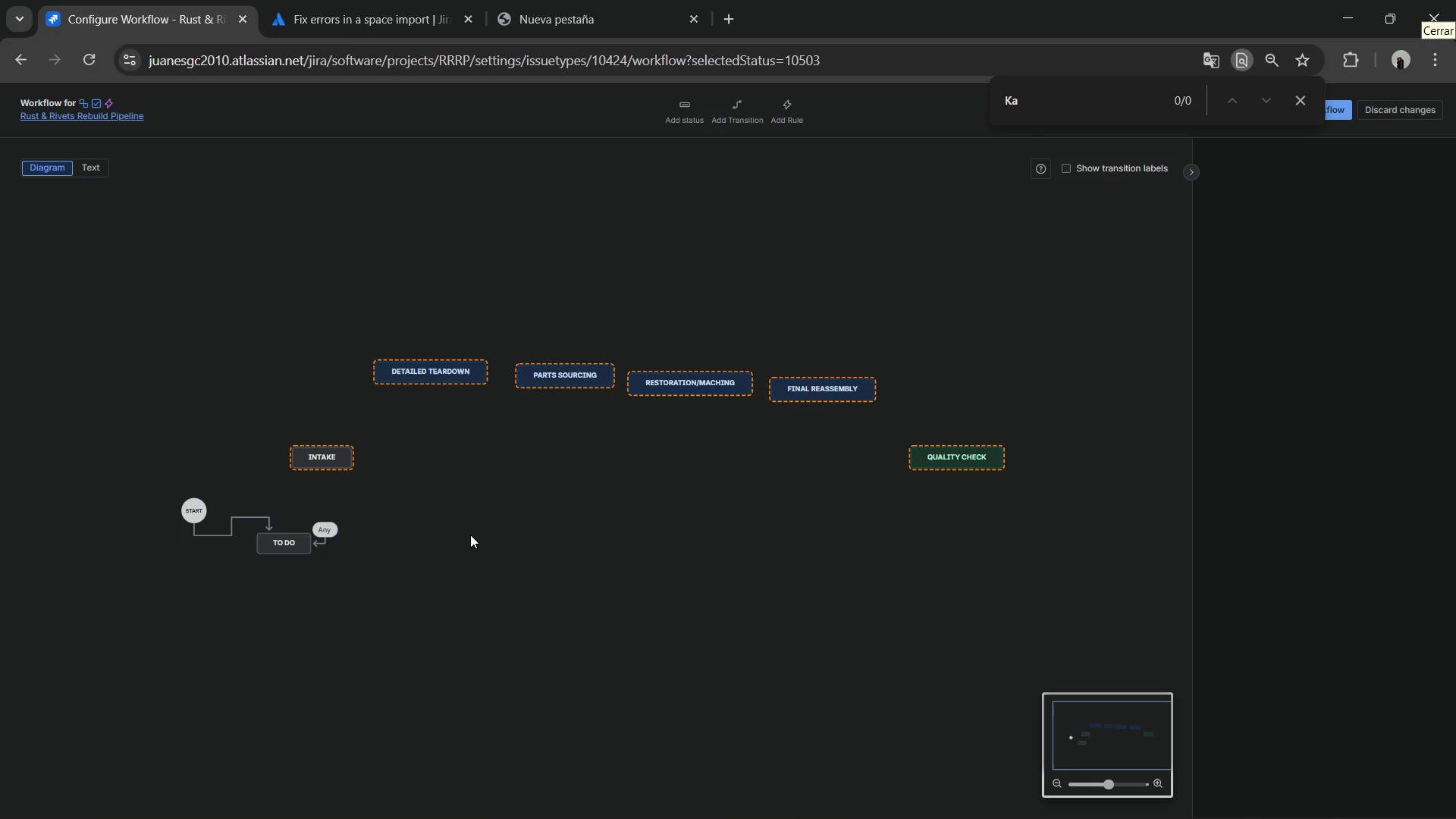 
key(Backspace)
 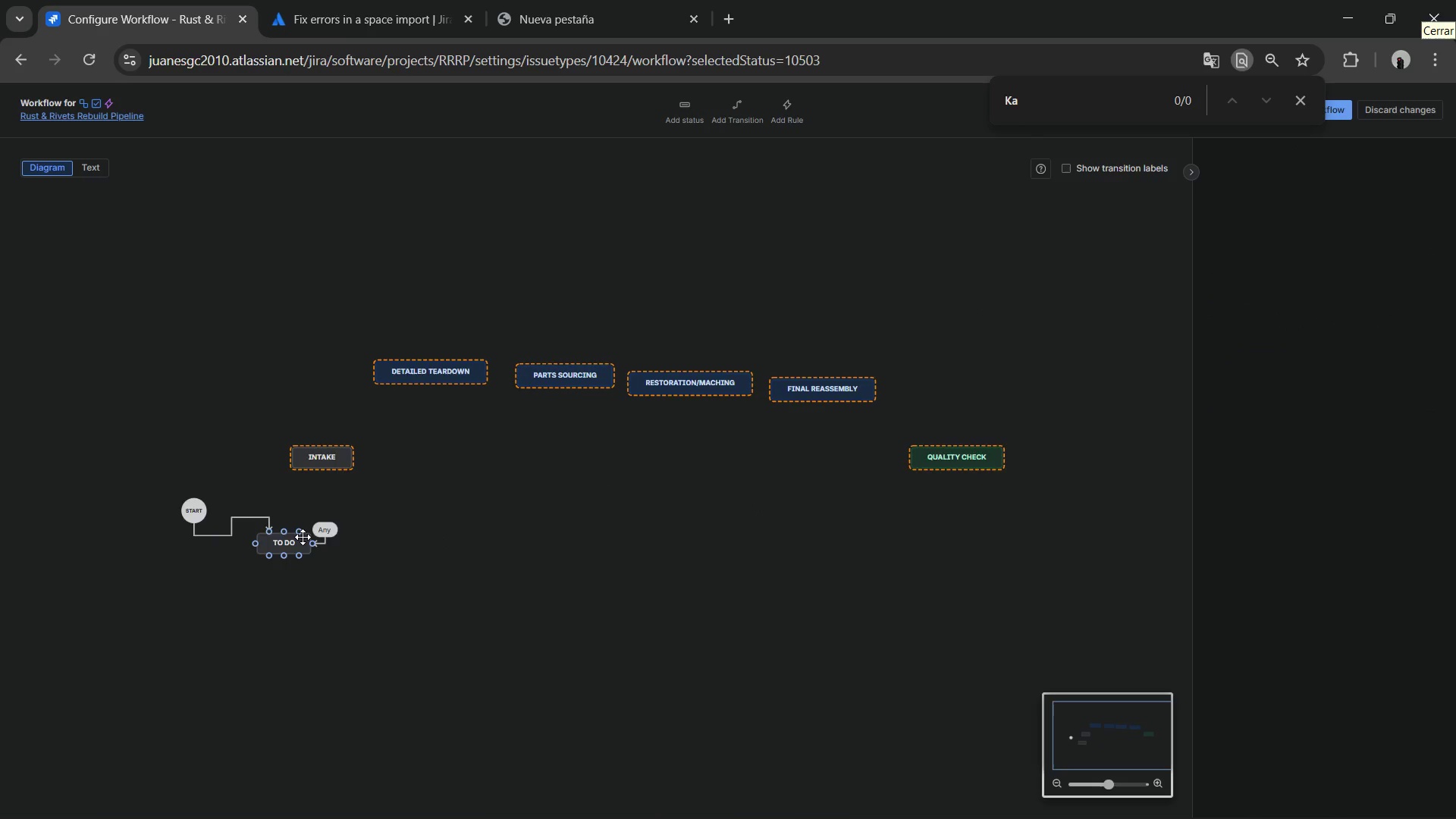 
left_click_drag(start_coordinate=[303, 537], to_coordinate=[419, 527])
 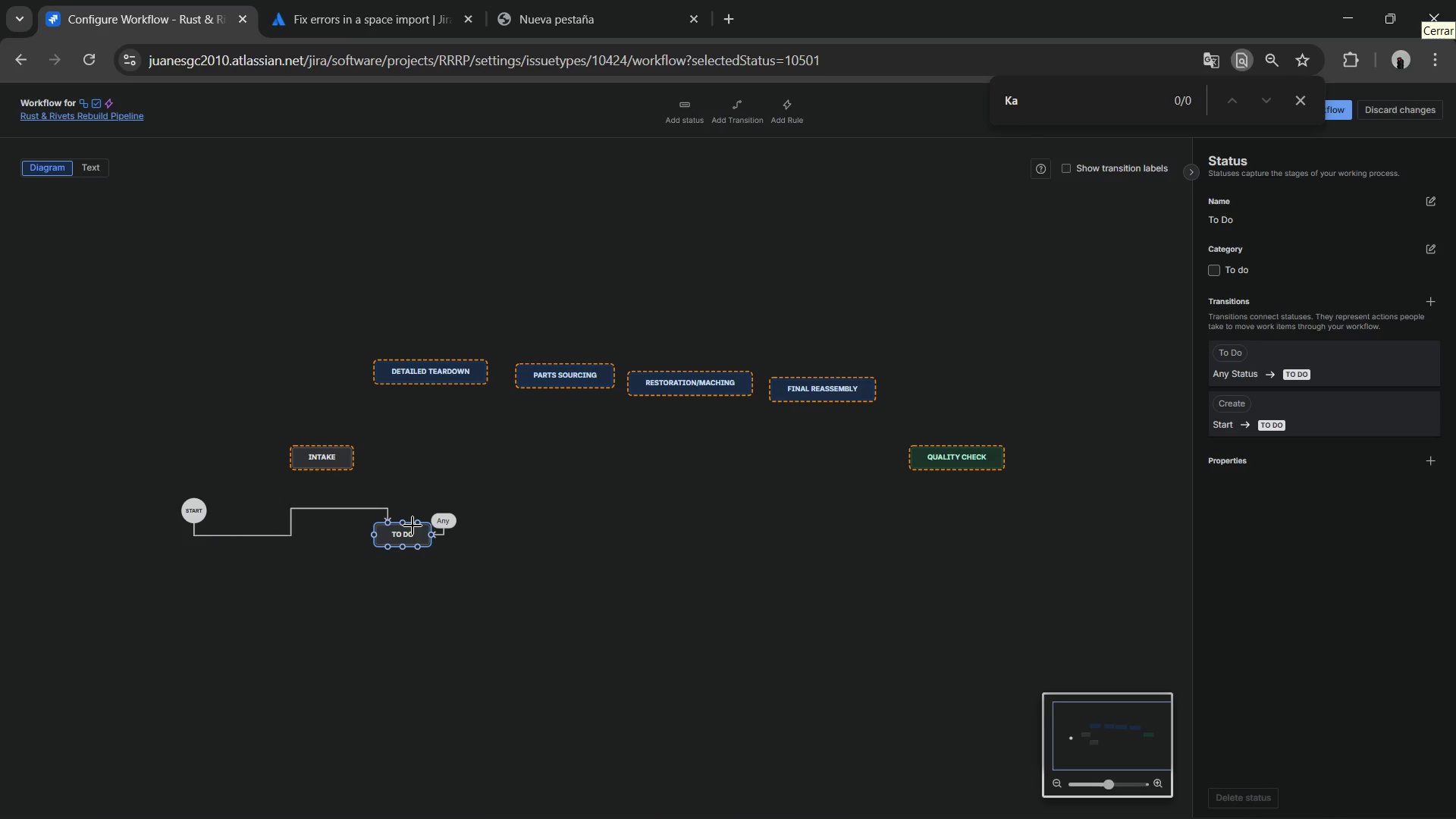 
double_click([413, 526])
 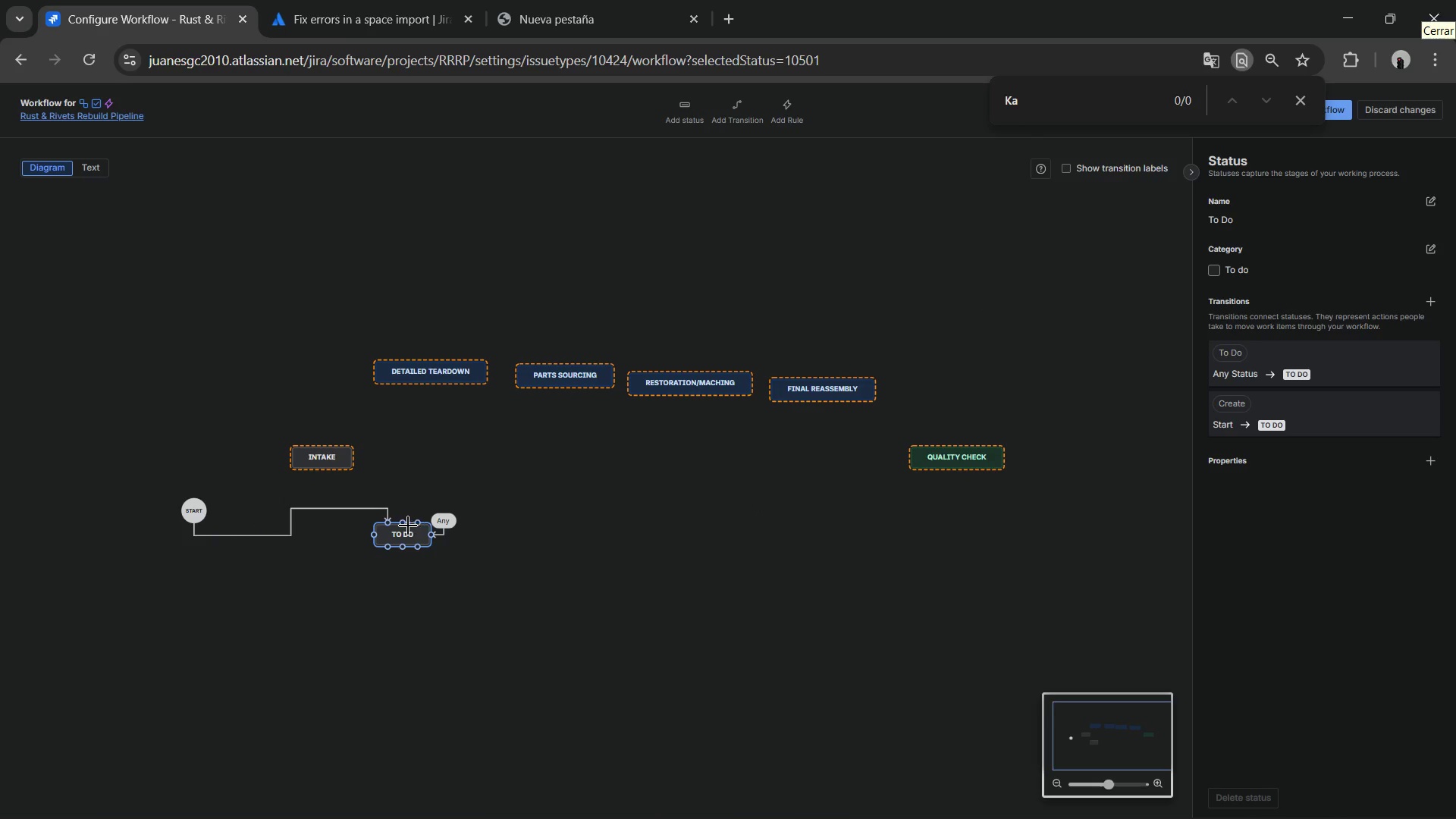 
triple_click([413, 526])
 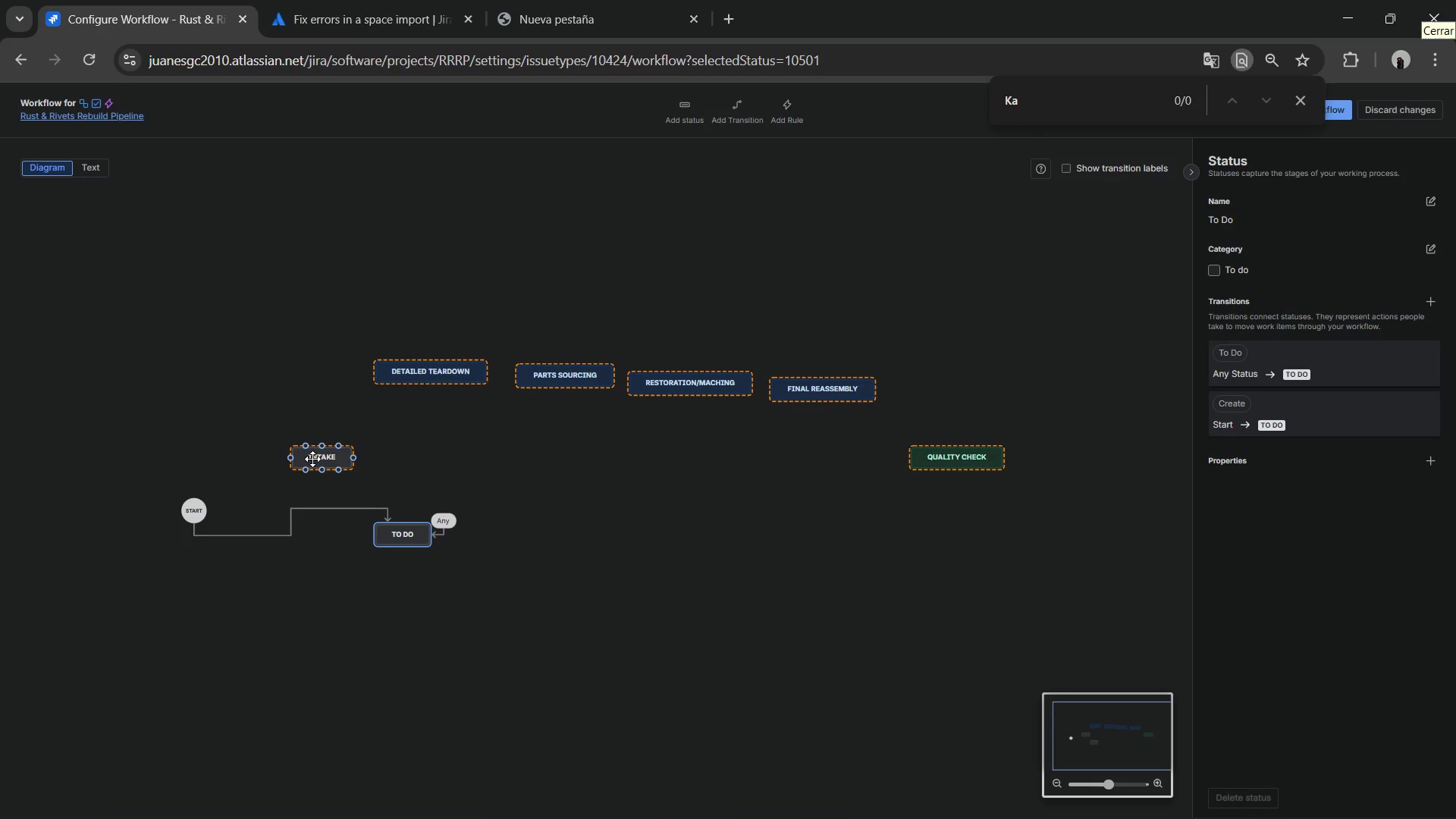 
left_click([312, 459])
 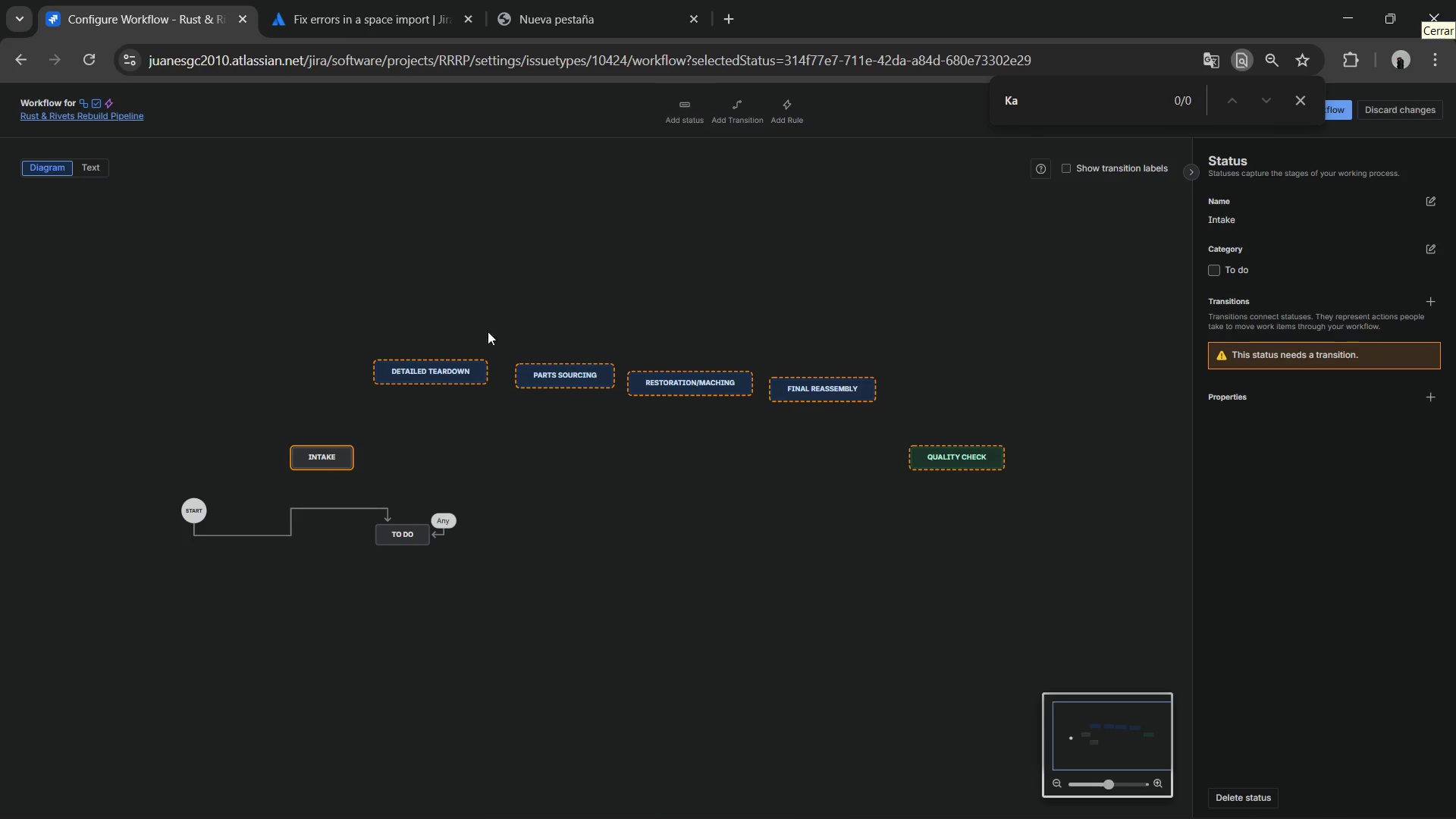 
double_click([331, 457])
 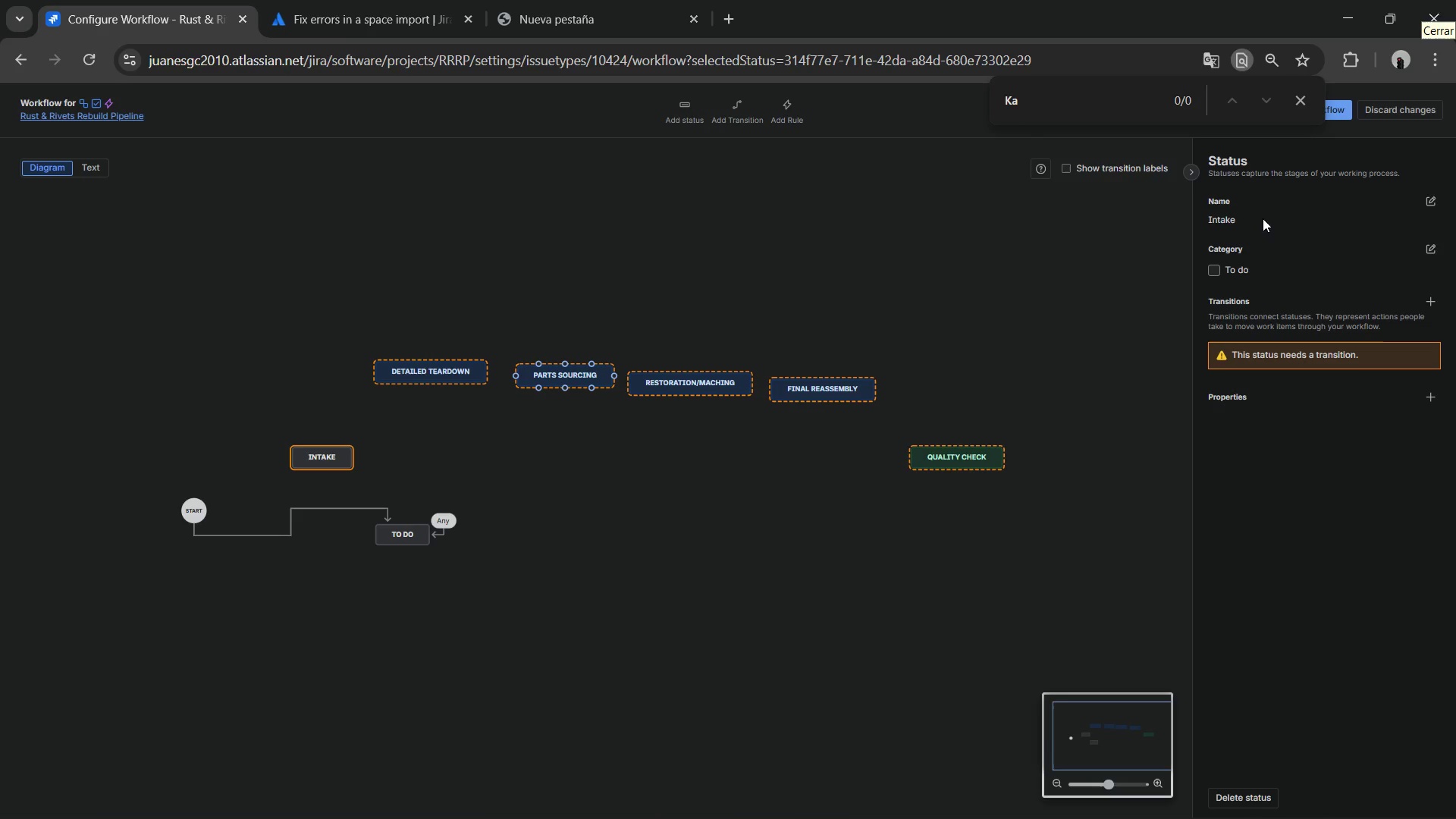 
left_click([1281, 216])
 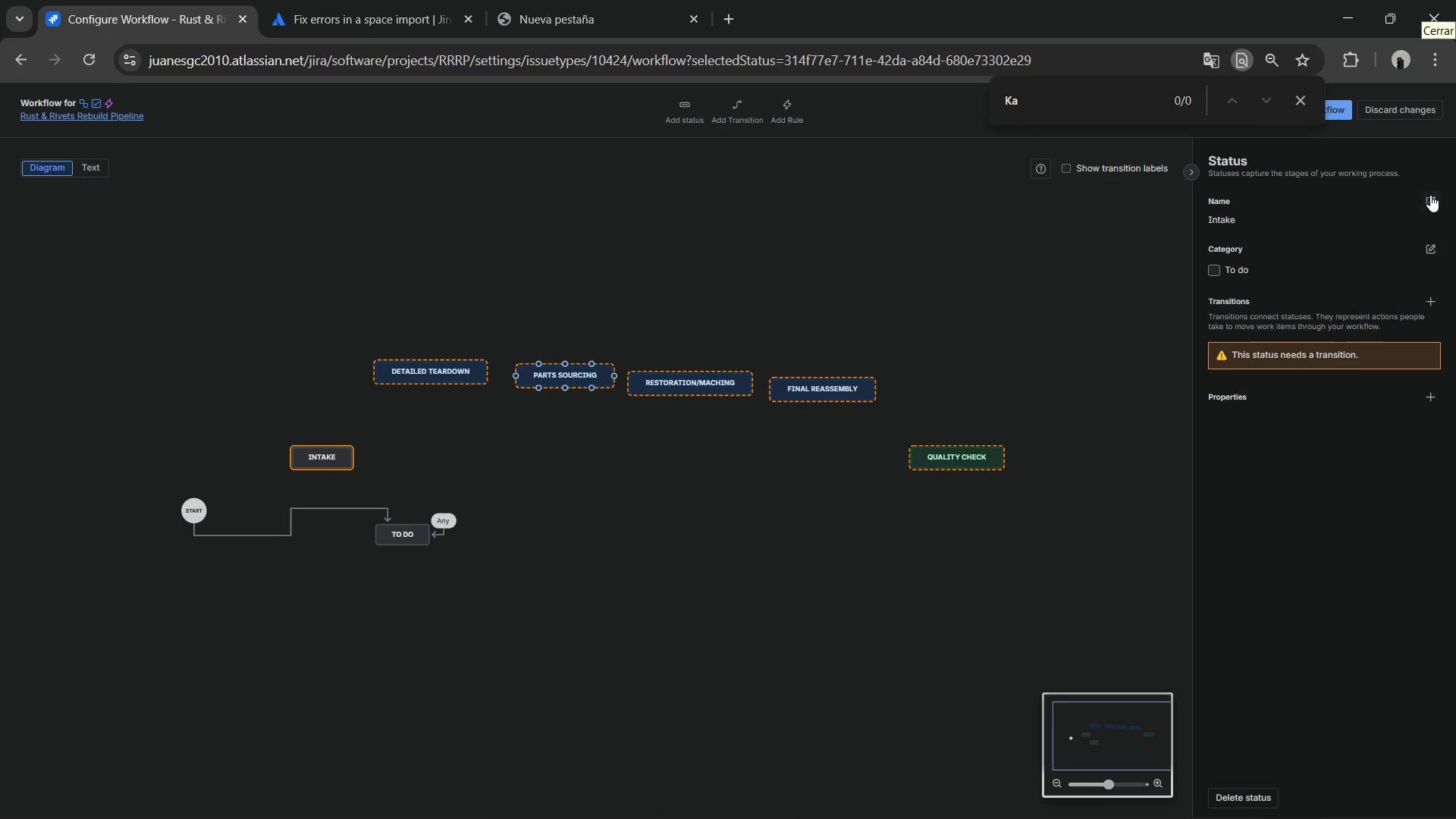 
left_click([1433, 195])
 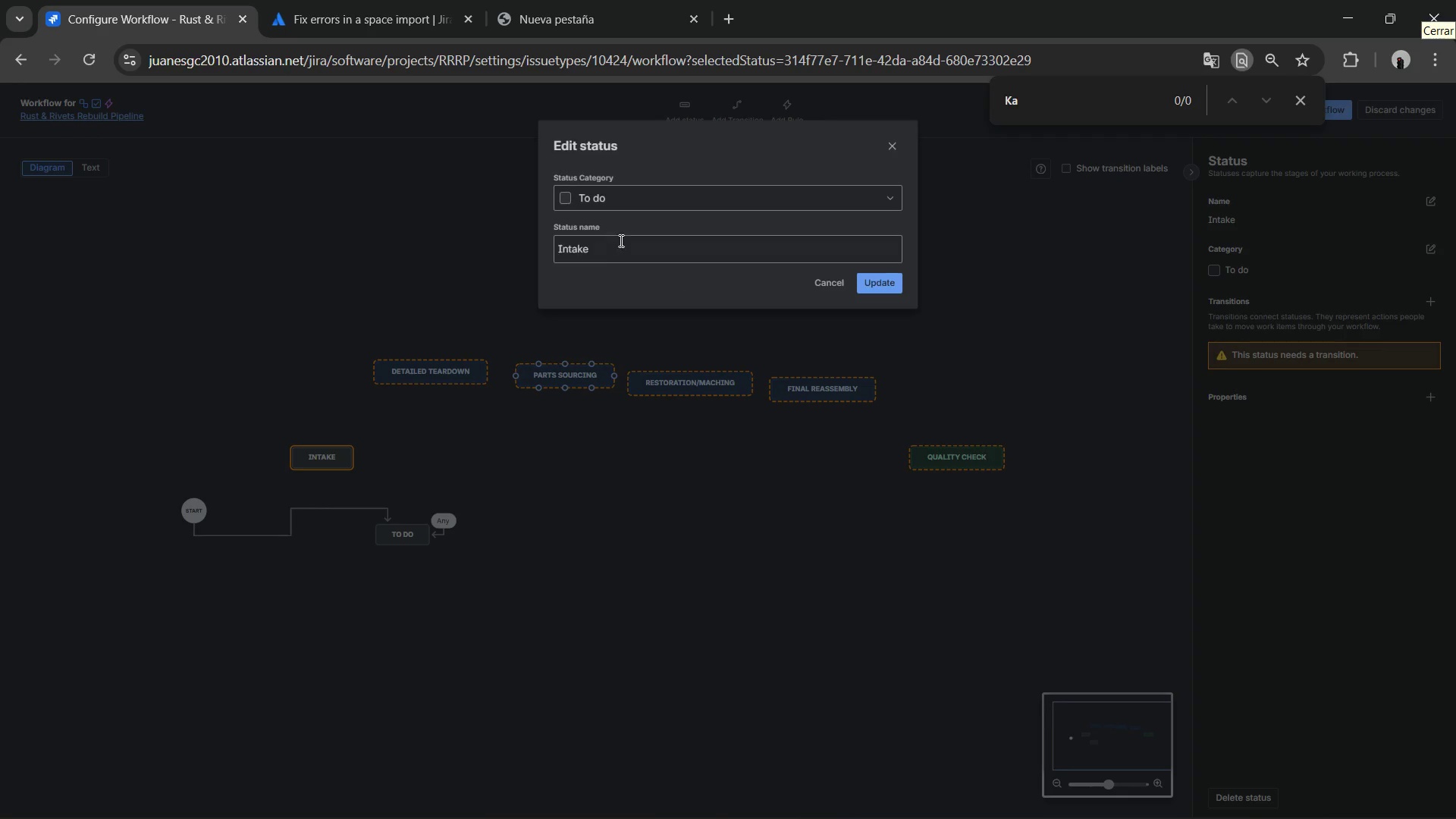 
left_click_drag(start_coordinate=[620, 240], to_coordinate=[374, 244])
 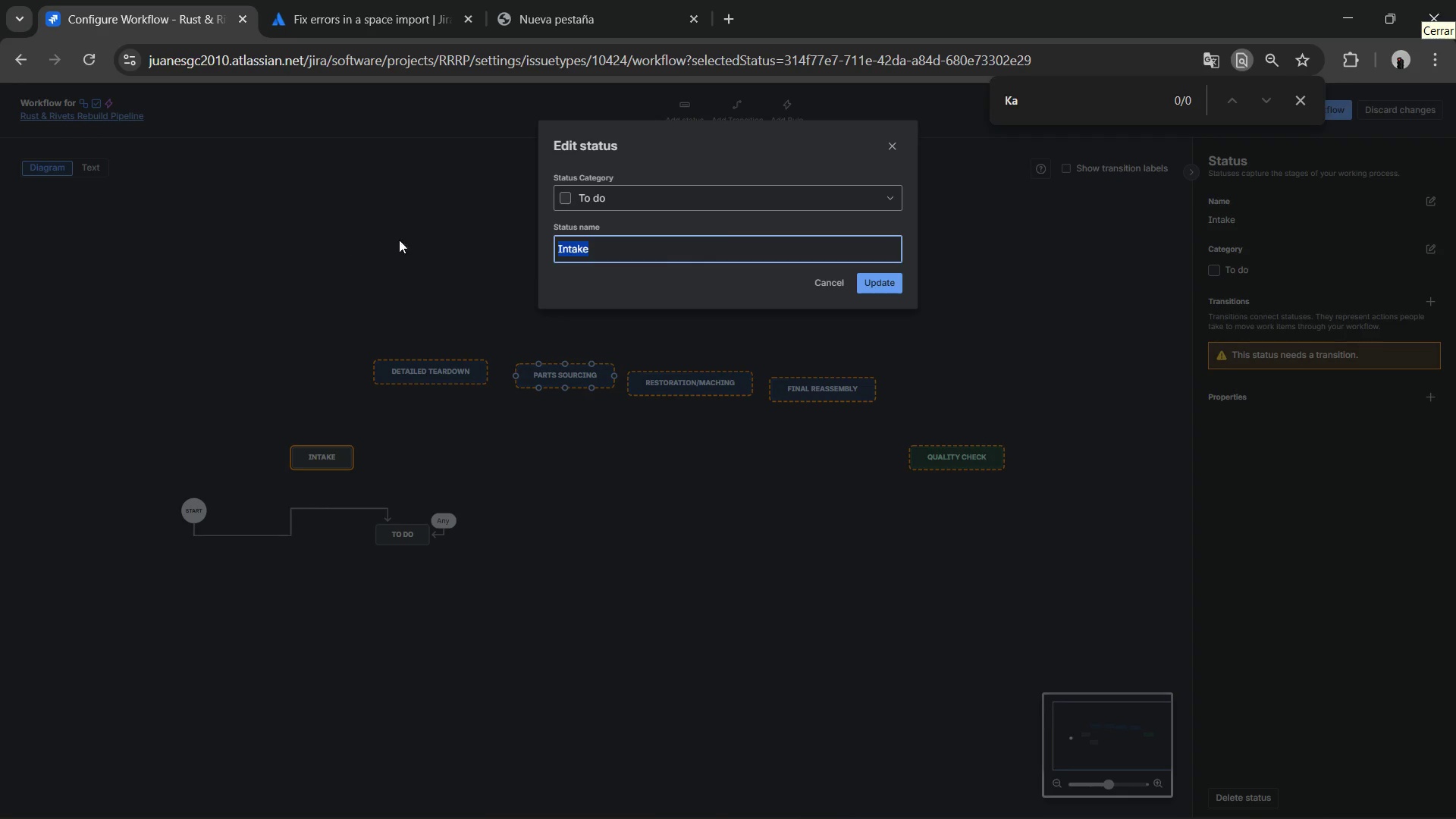 
key(Control+C)
 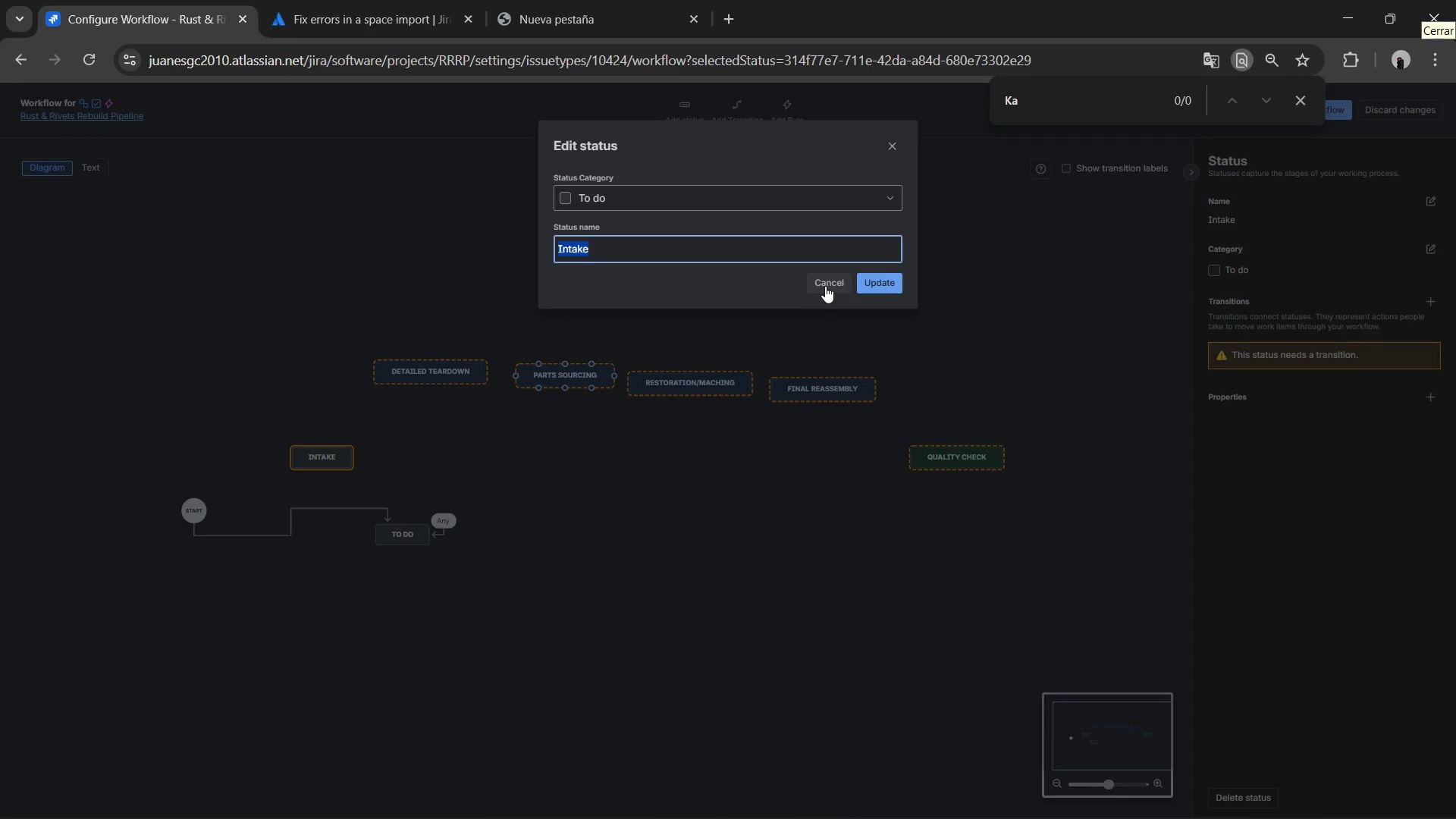 
left_click([827, 286])
 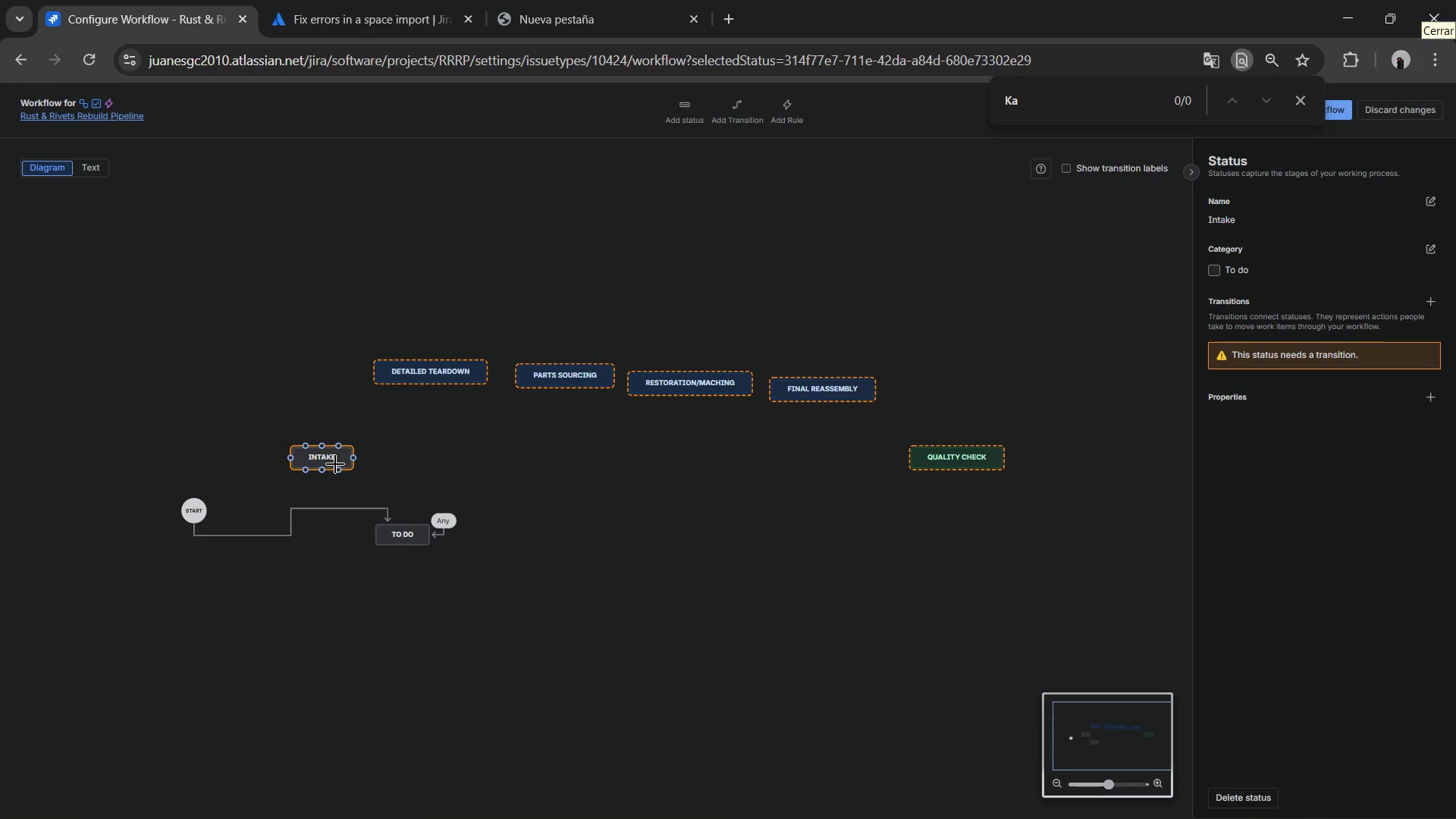 
left_click([335, 459])
 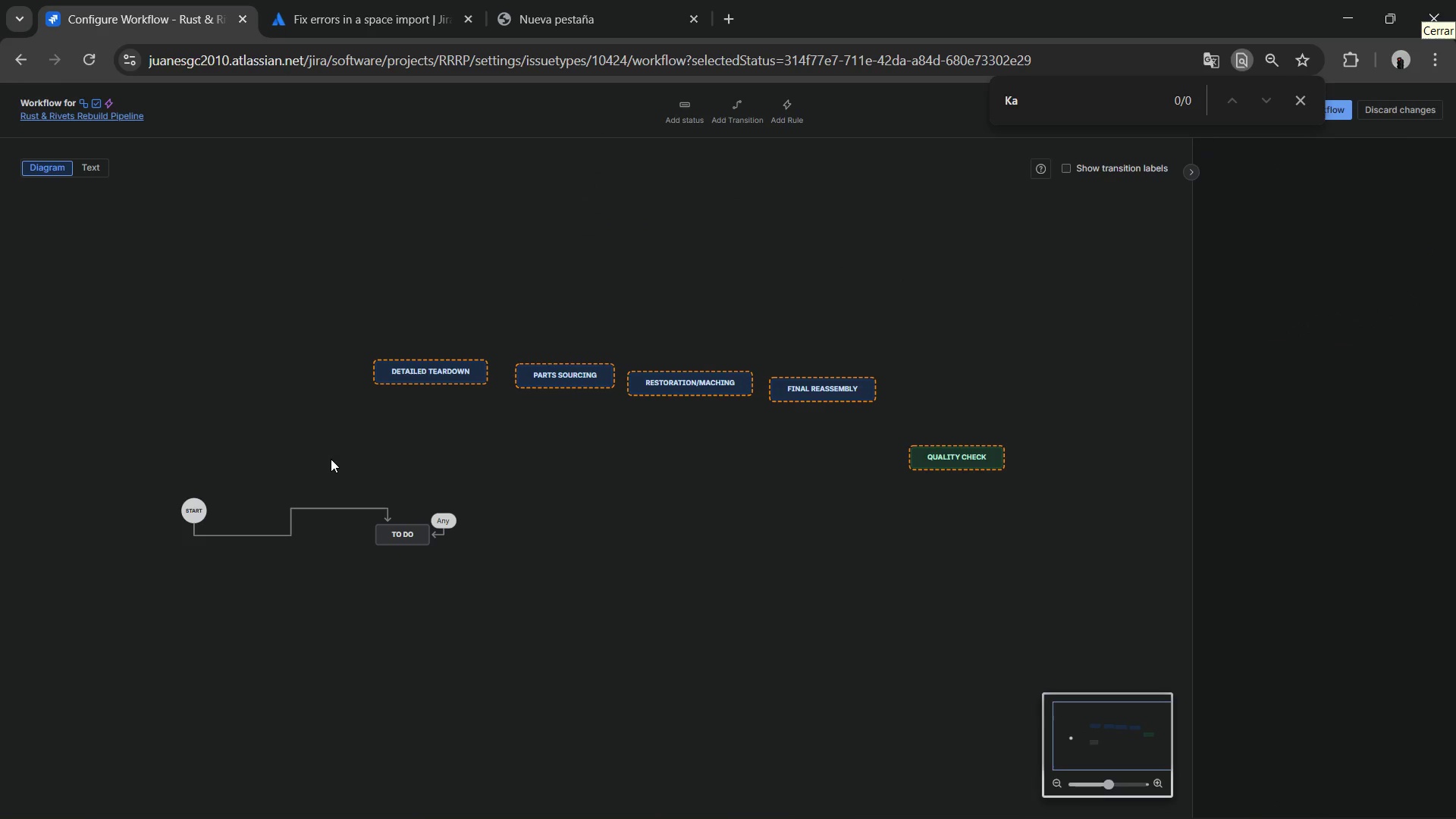 
key(Backspace)
 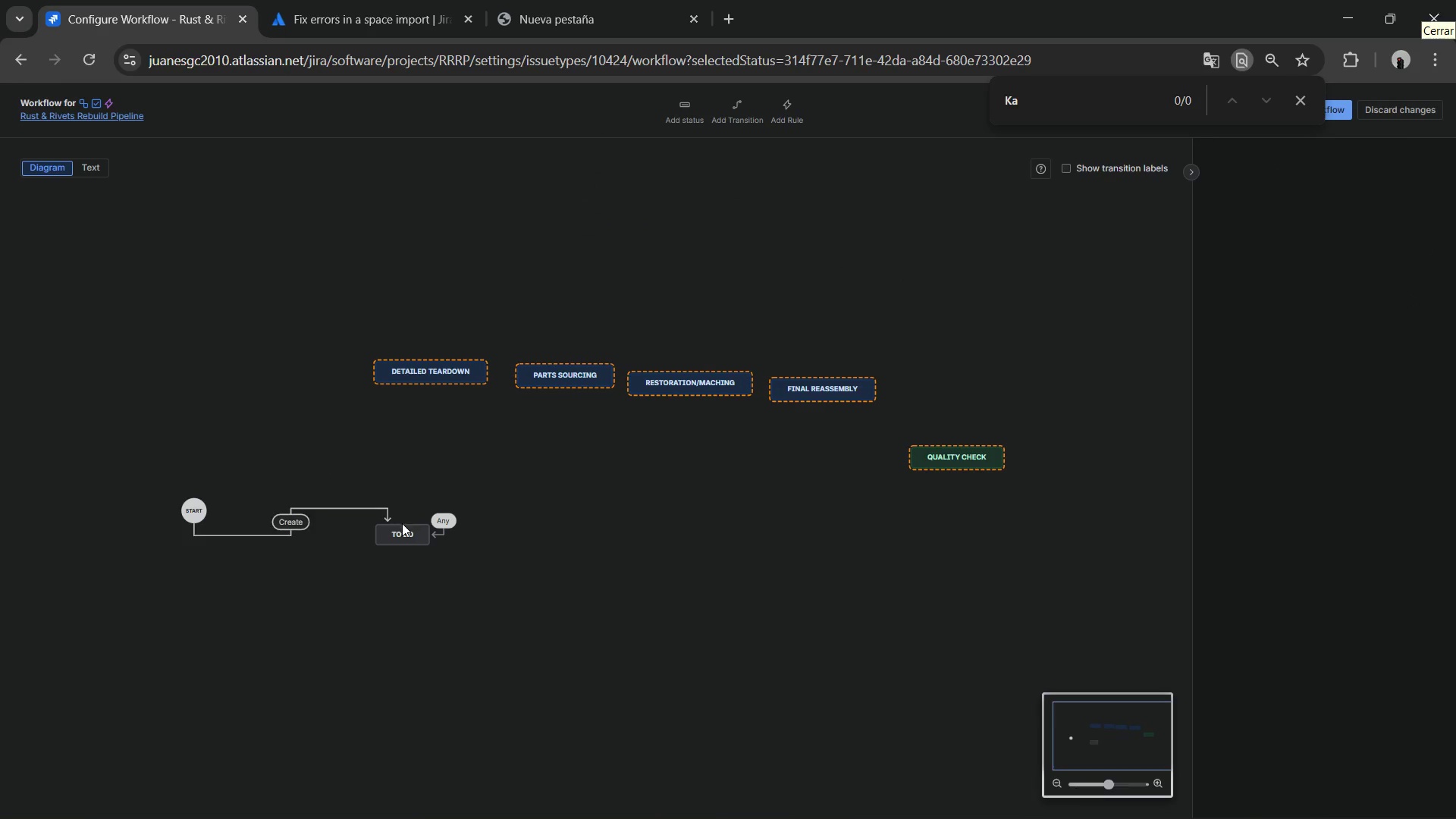 
left_click([402, 523])
 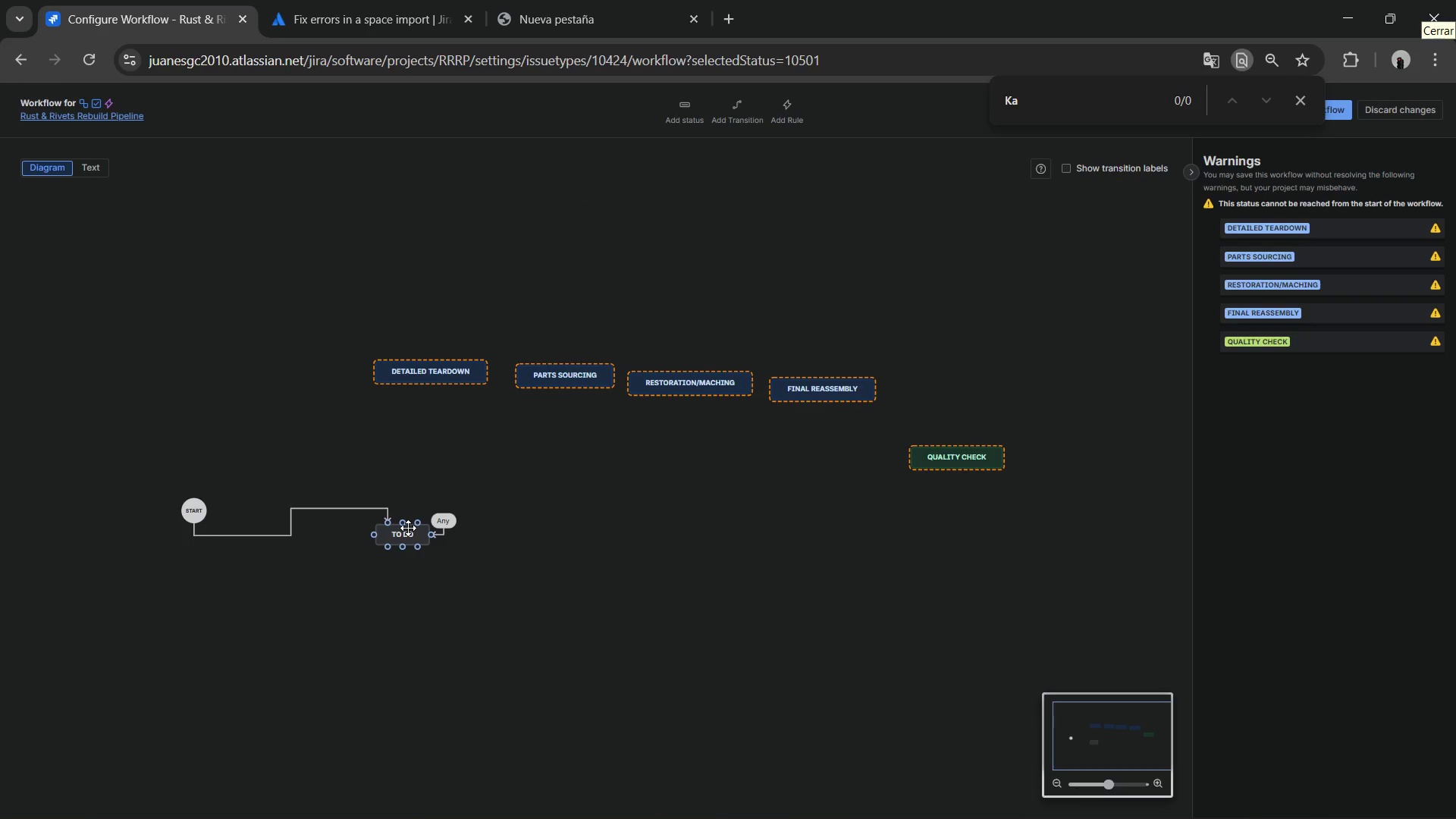 
left_click([408, 528])
 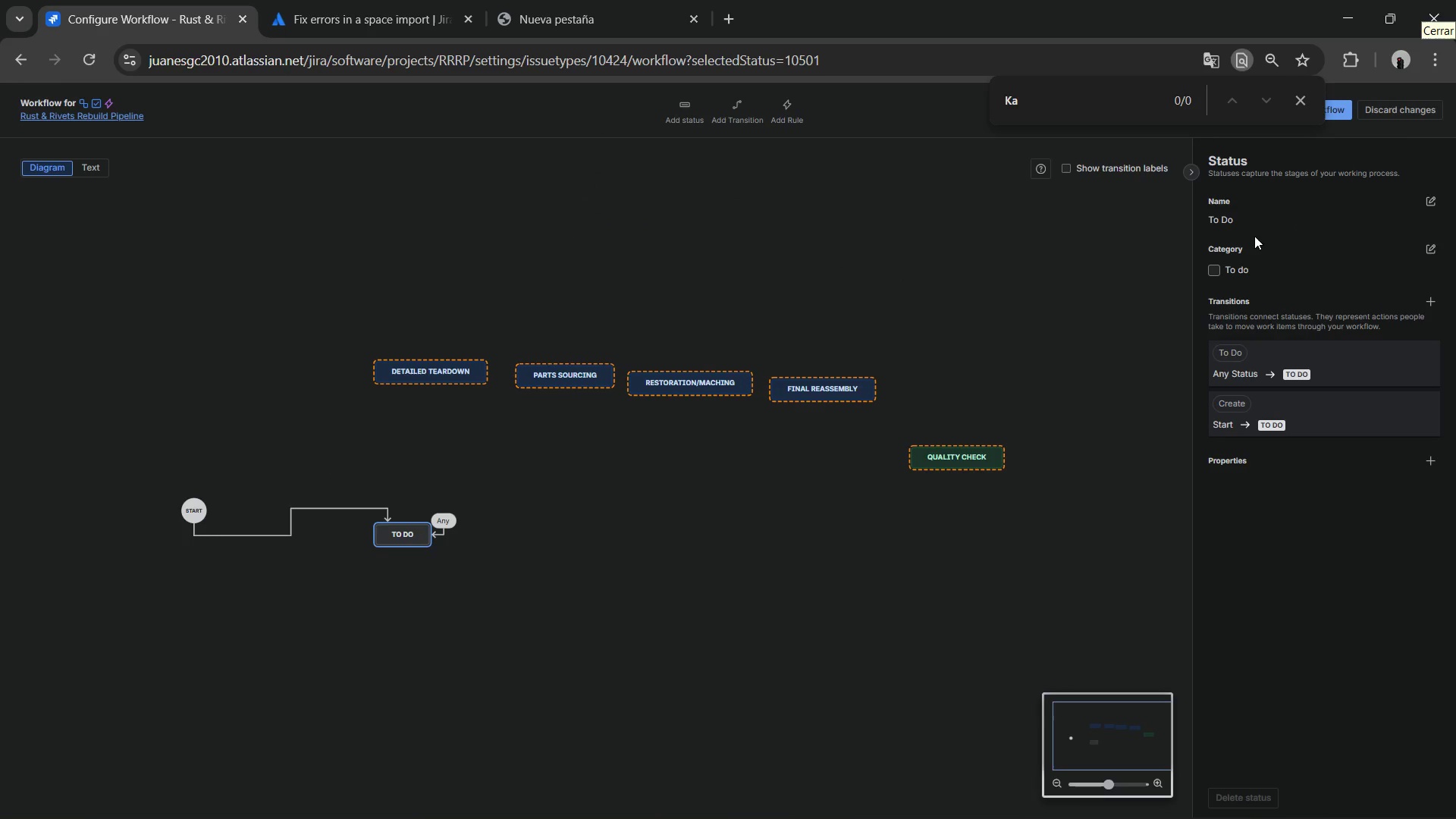 
left_click([1248, 221])
 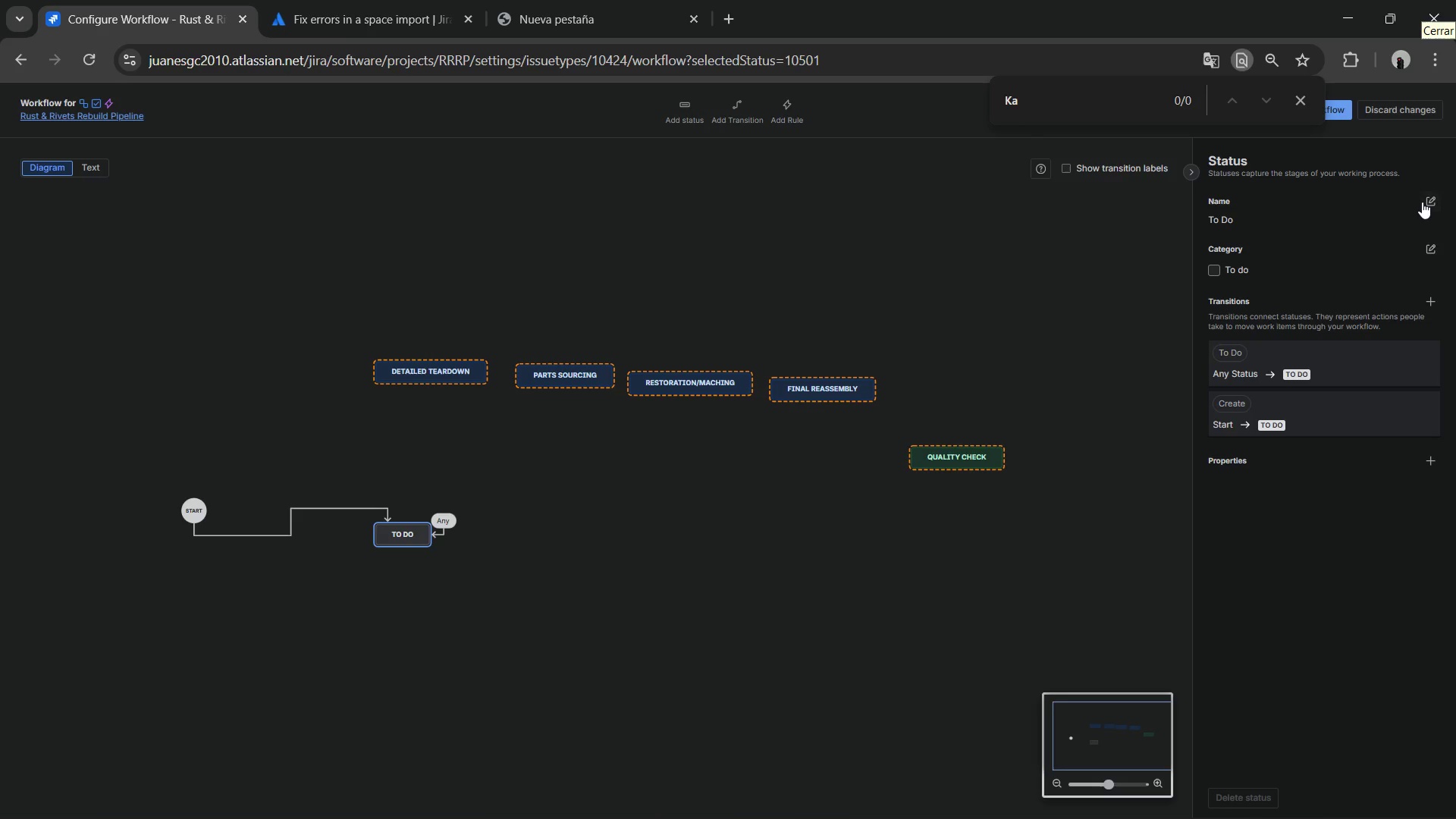 
left_click([1426, 200])
 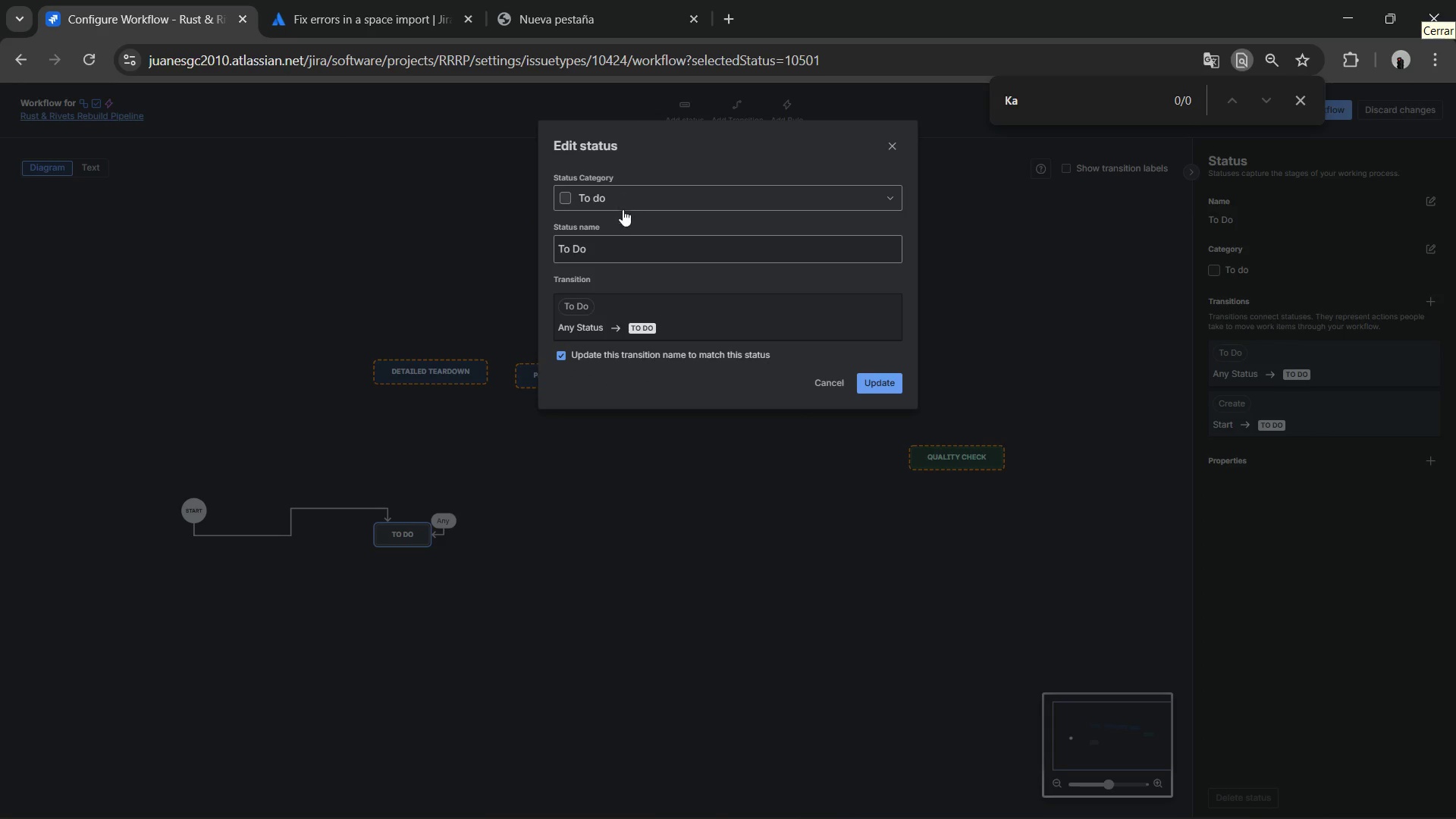 
left_click_drag(start_coordinate=[625, 238], to_coordinate=[395, 238])
 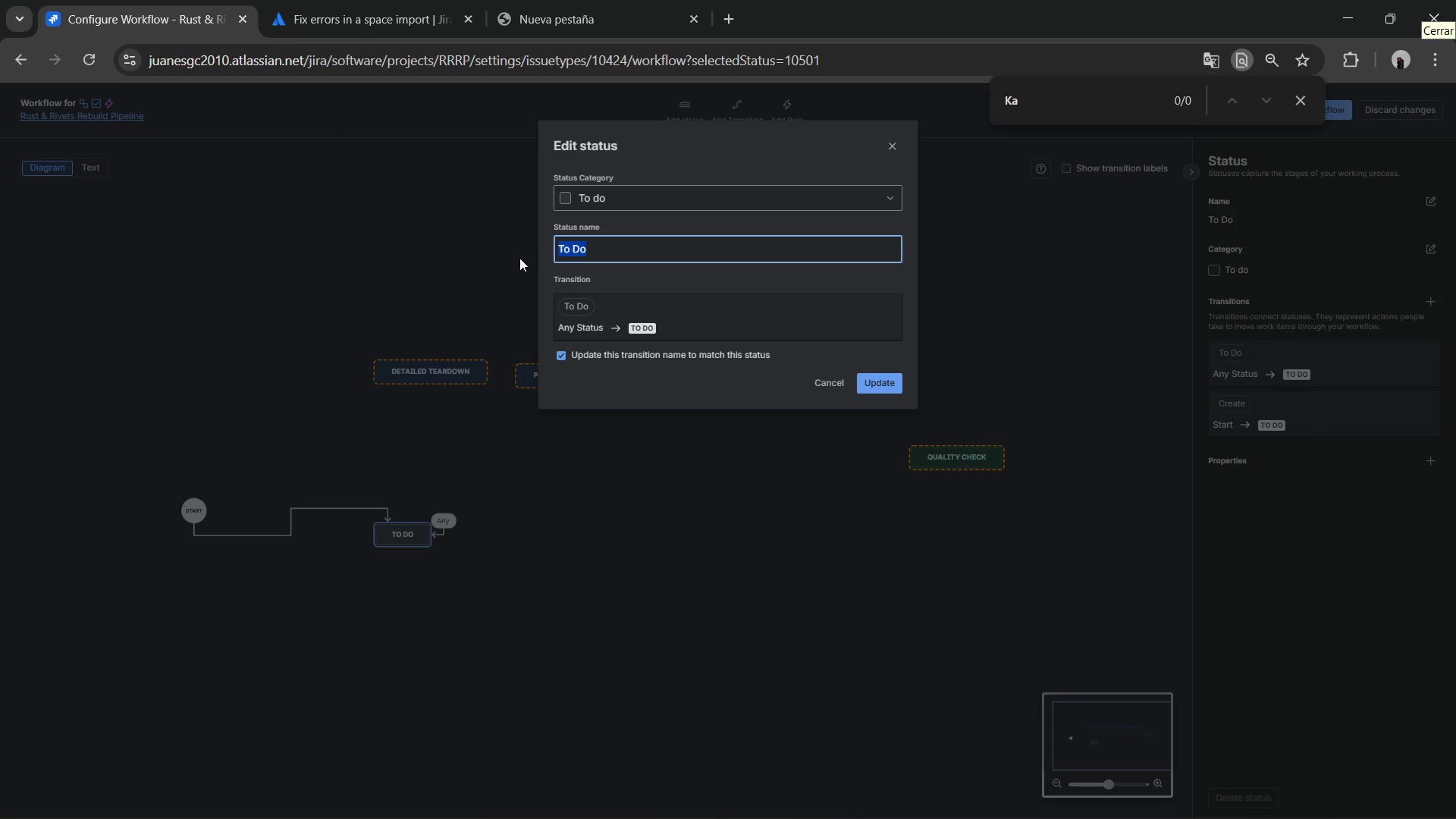 
key(Control+ControlLeft)
 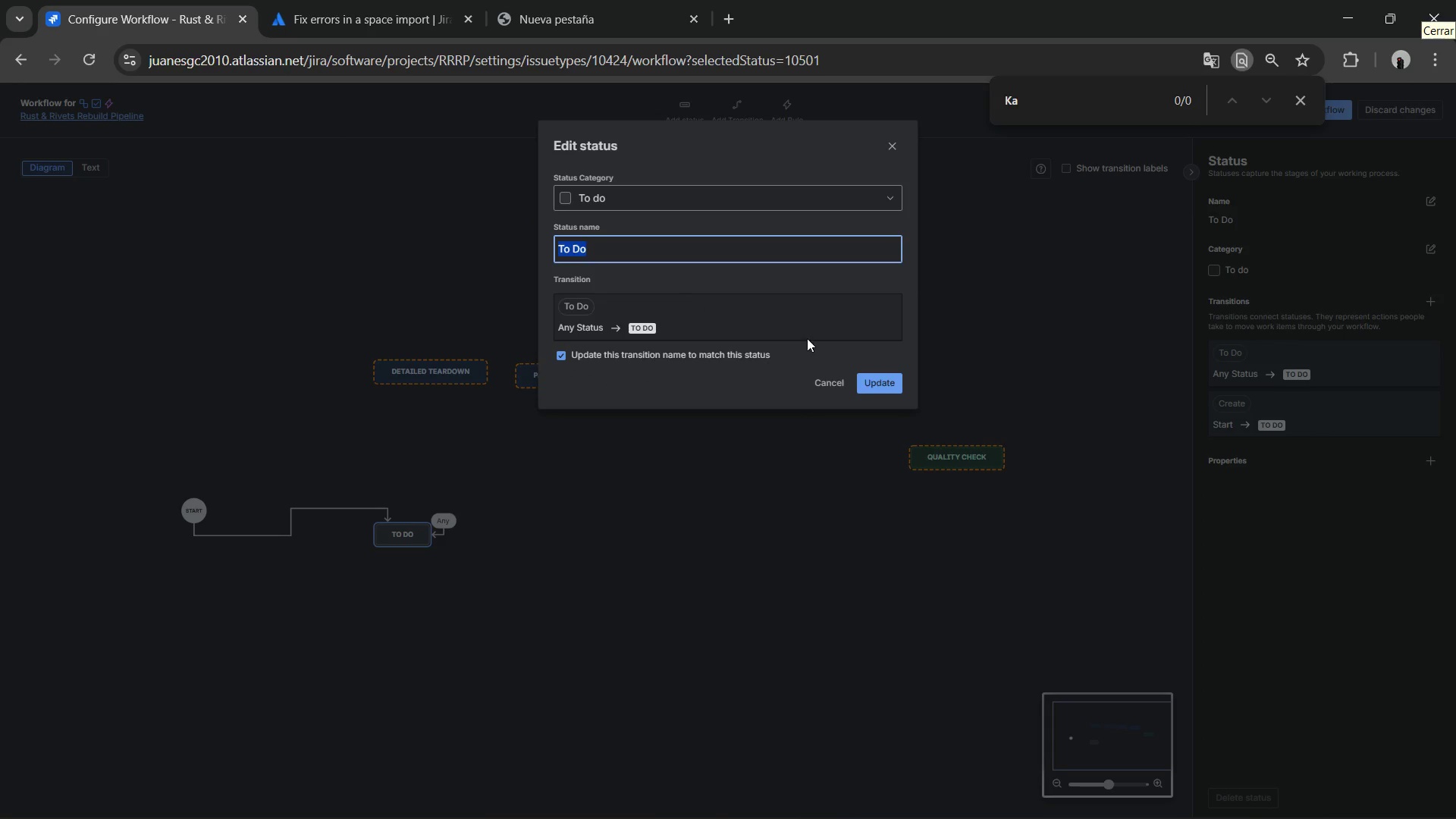 
key(Control+V)
 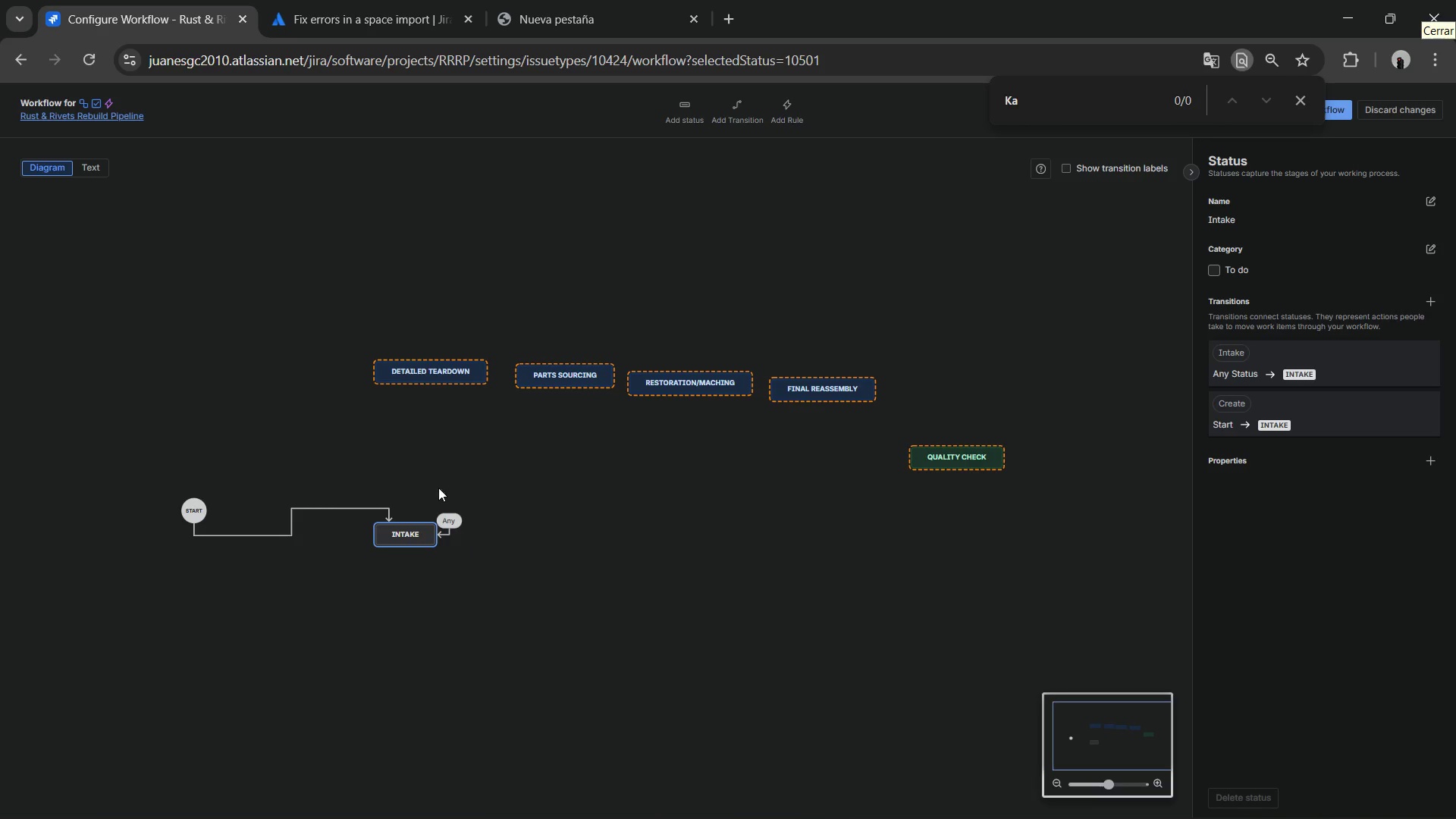 
left_click_drag(start_coordinate=[411, 375], to_coordinate=[532, 540])
 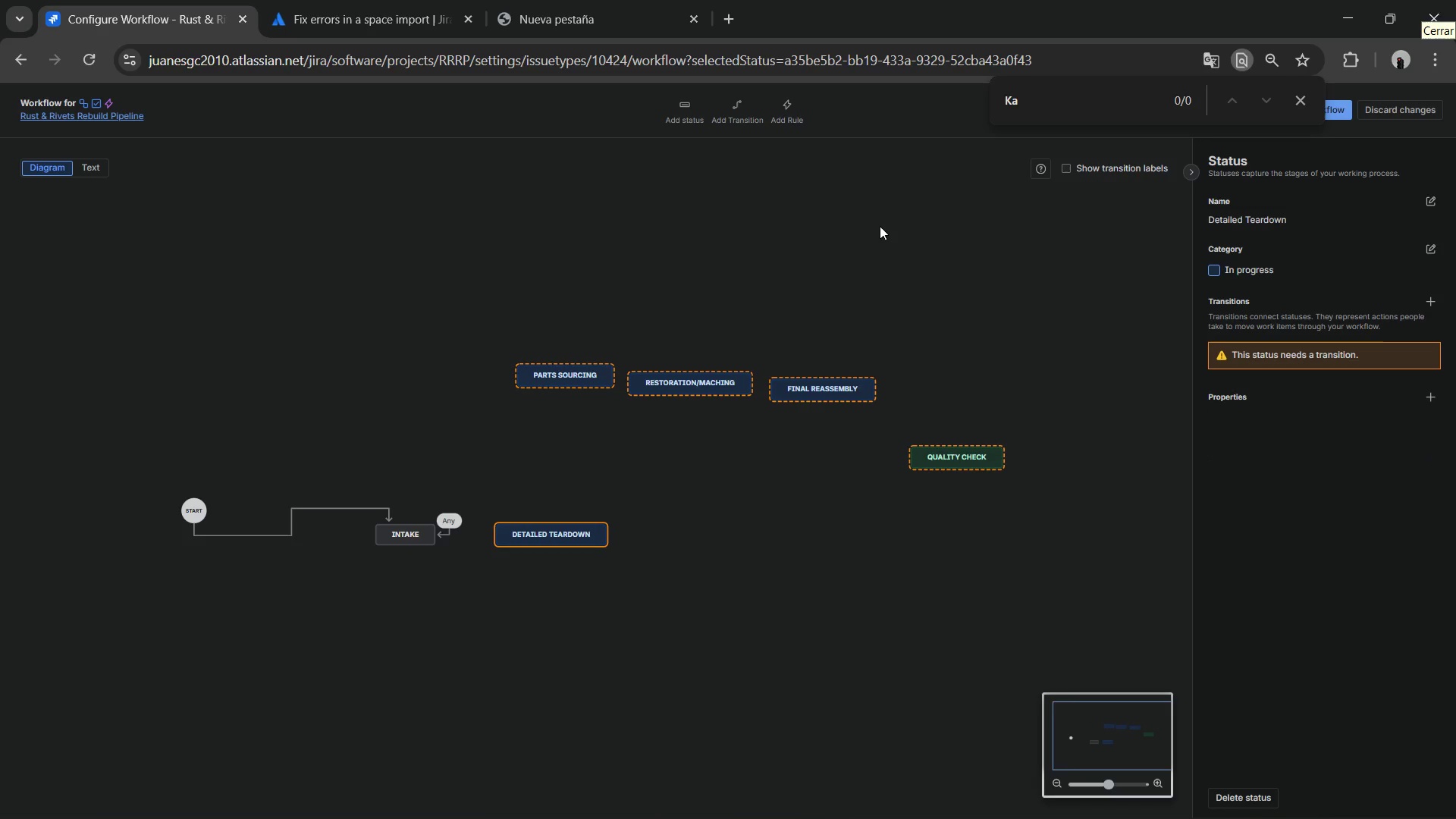 
left_click([736, 110])
 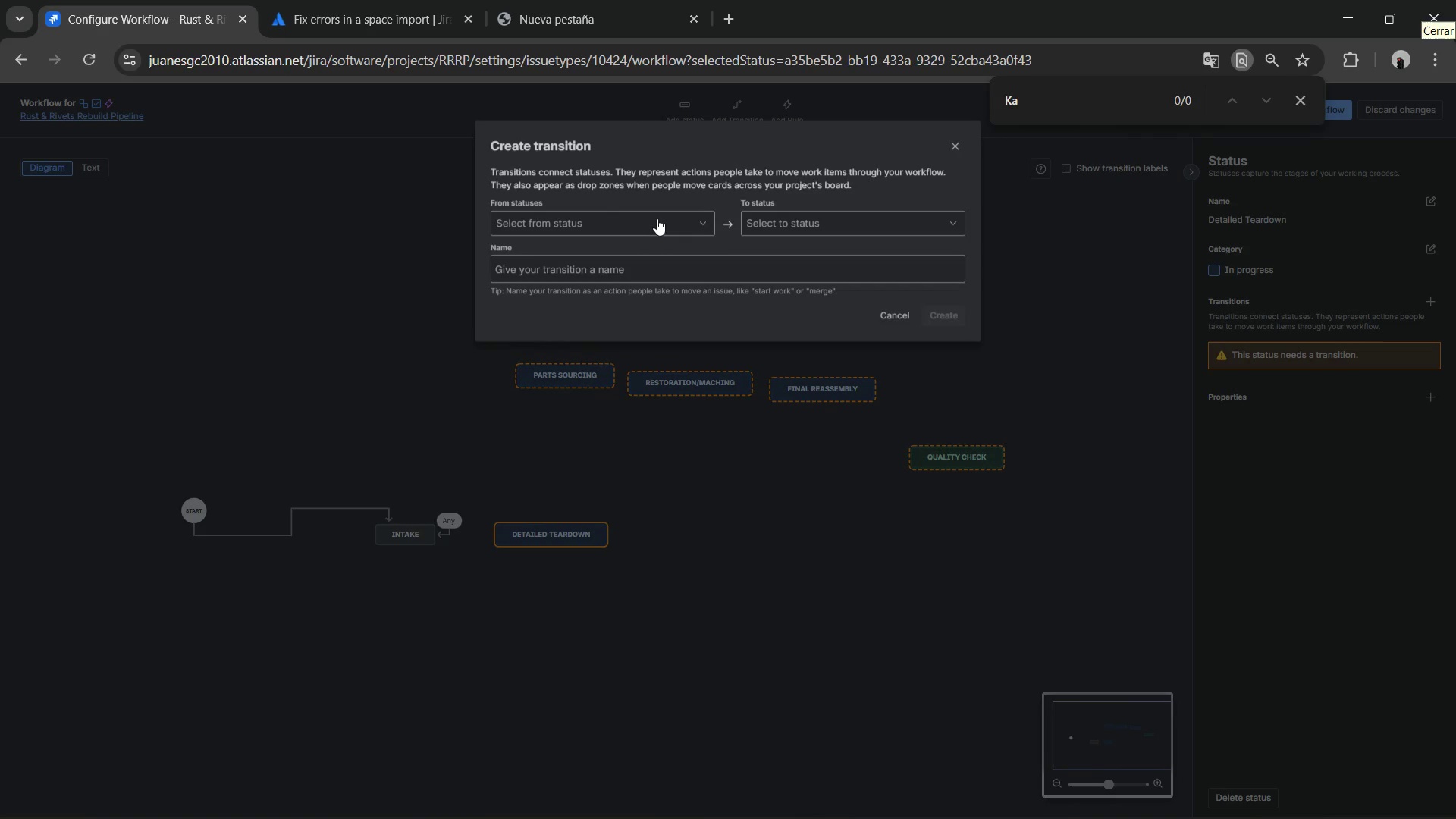 
left_click([657, 218])
 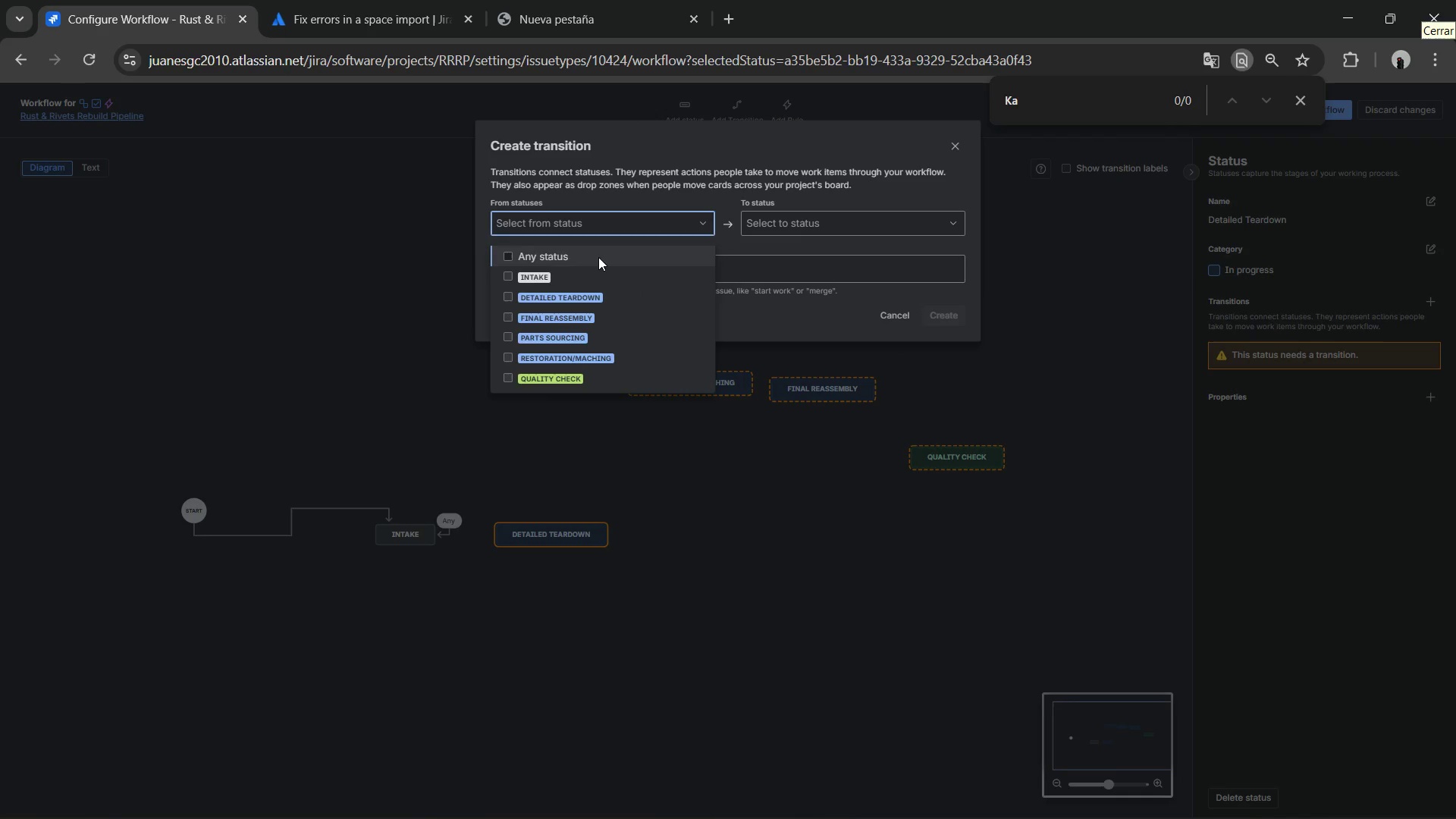 
left_click([598, 257])
 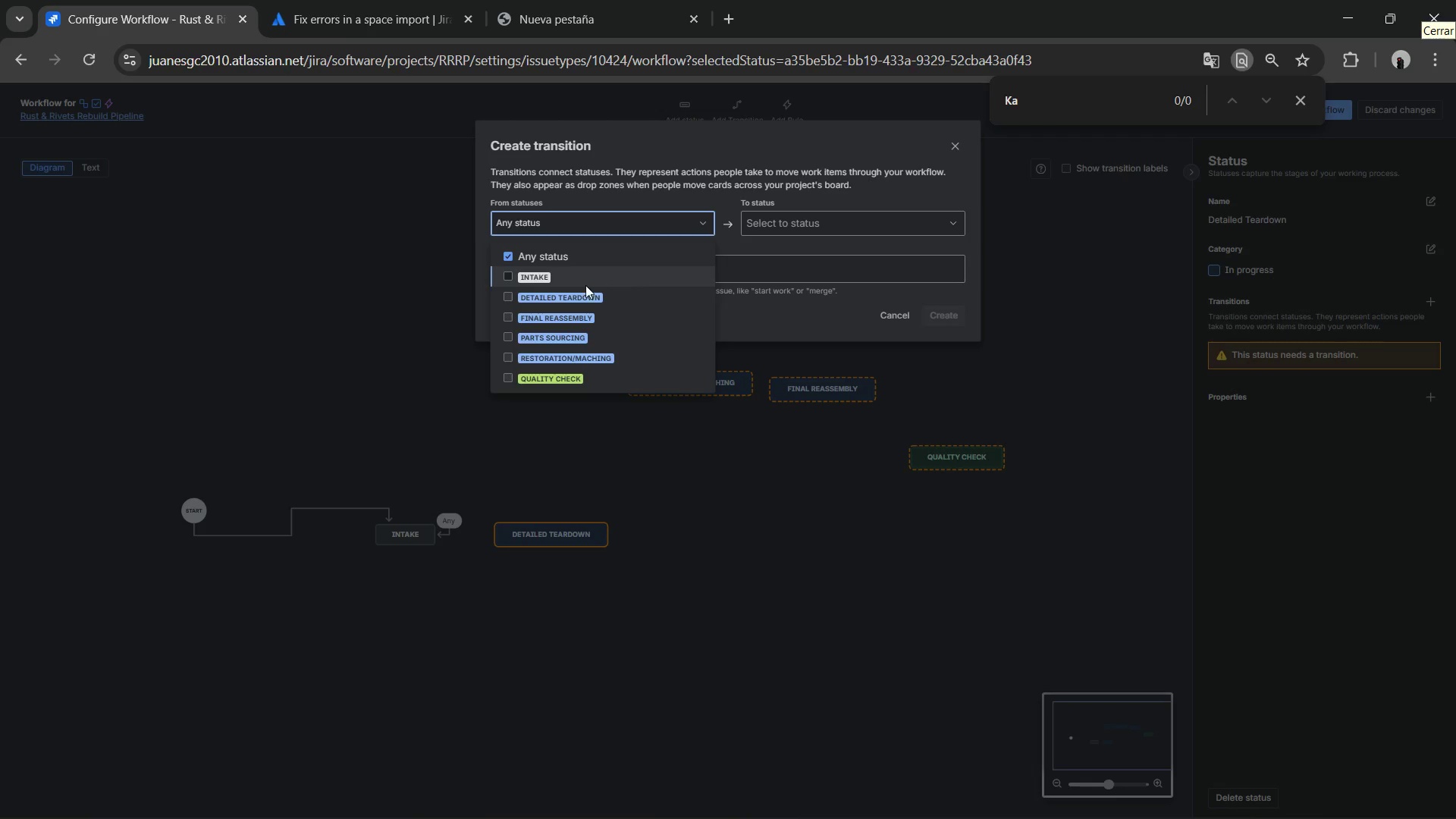 
left_click([581, 292])
 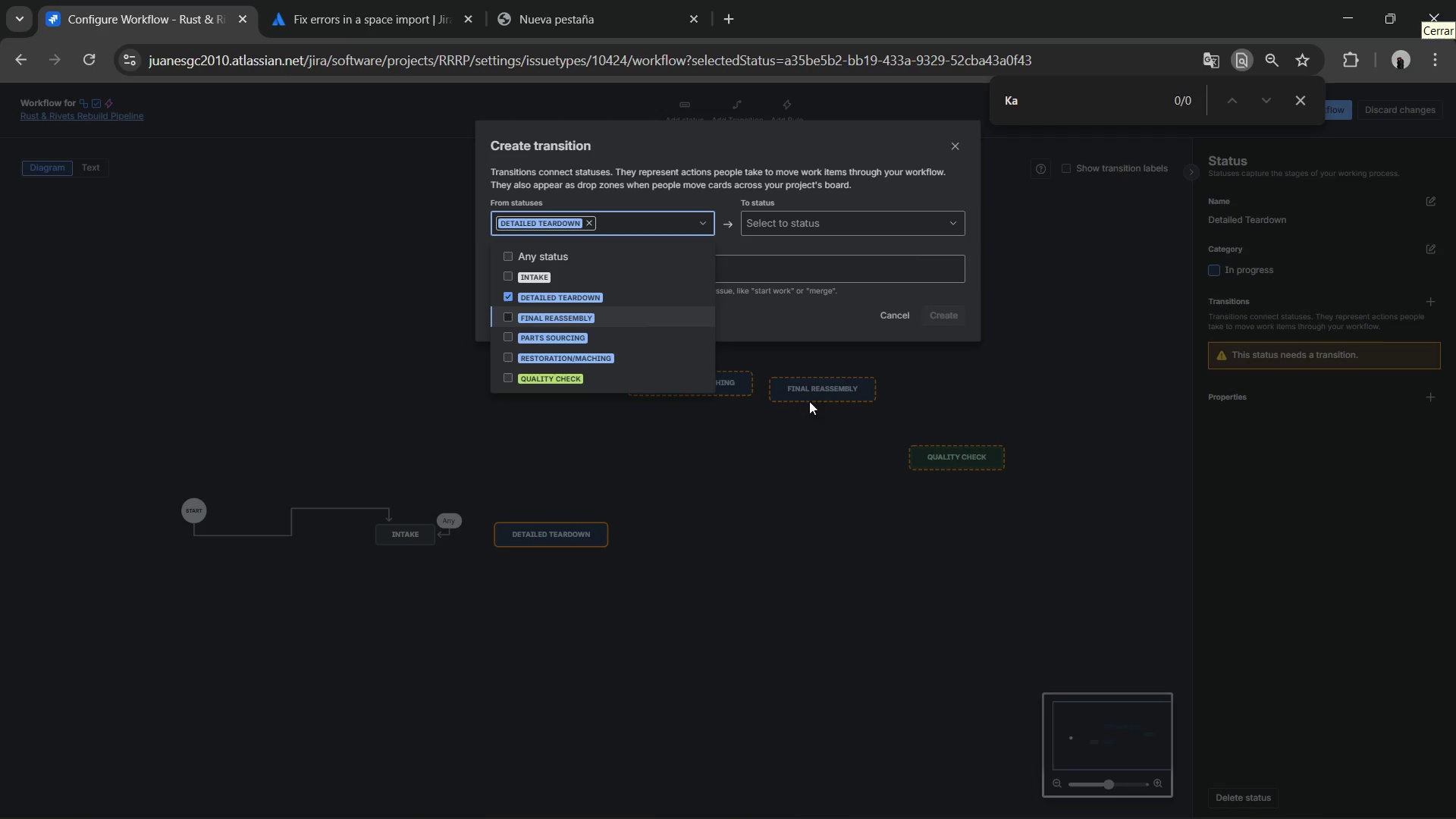 
left_click([814, 443])
 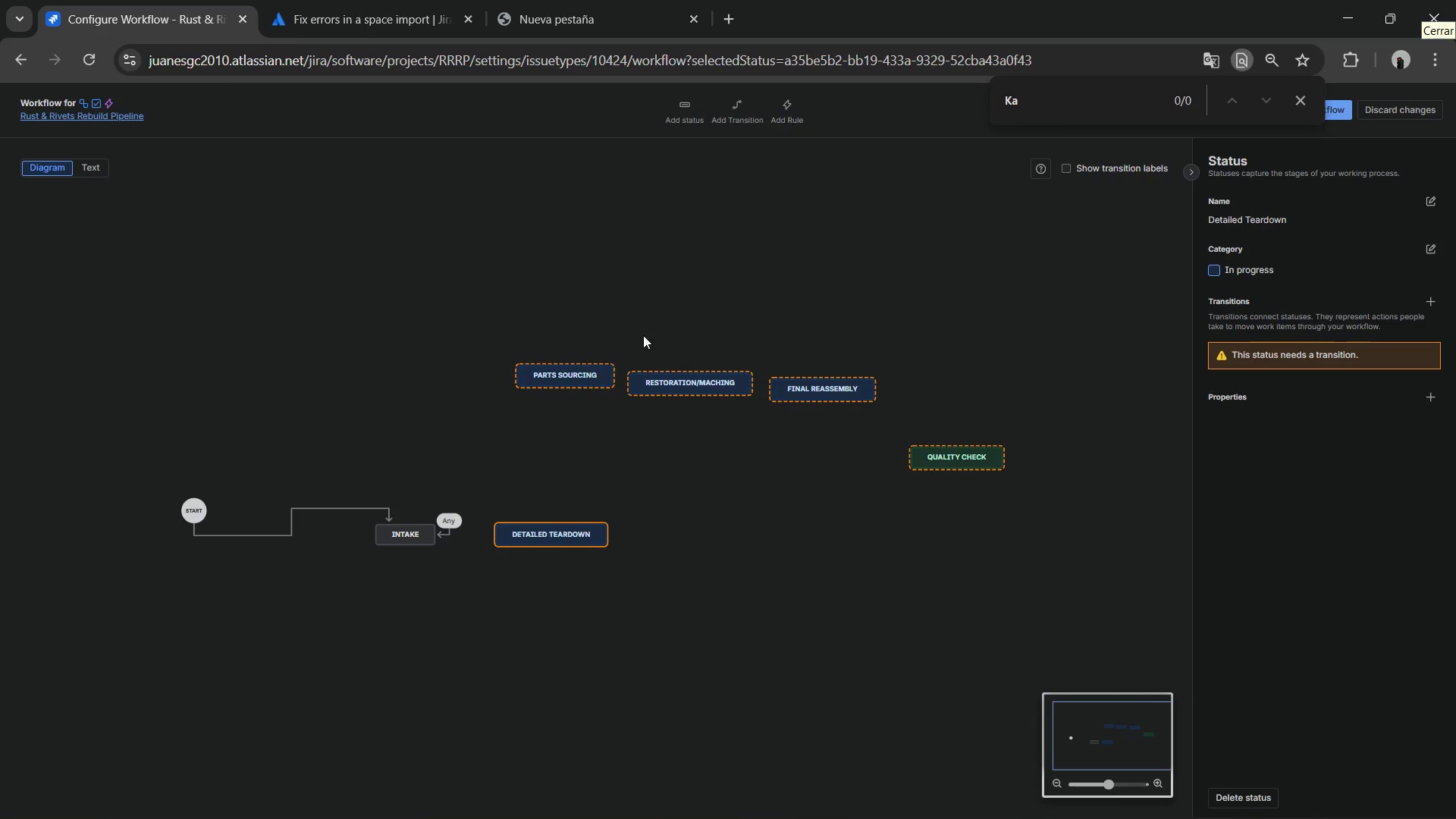 
left_click([730, 108])
 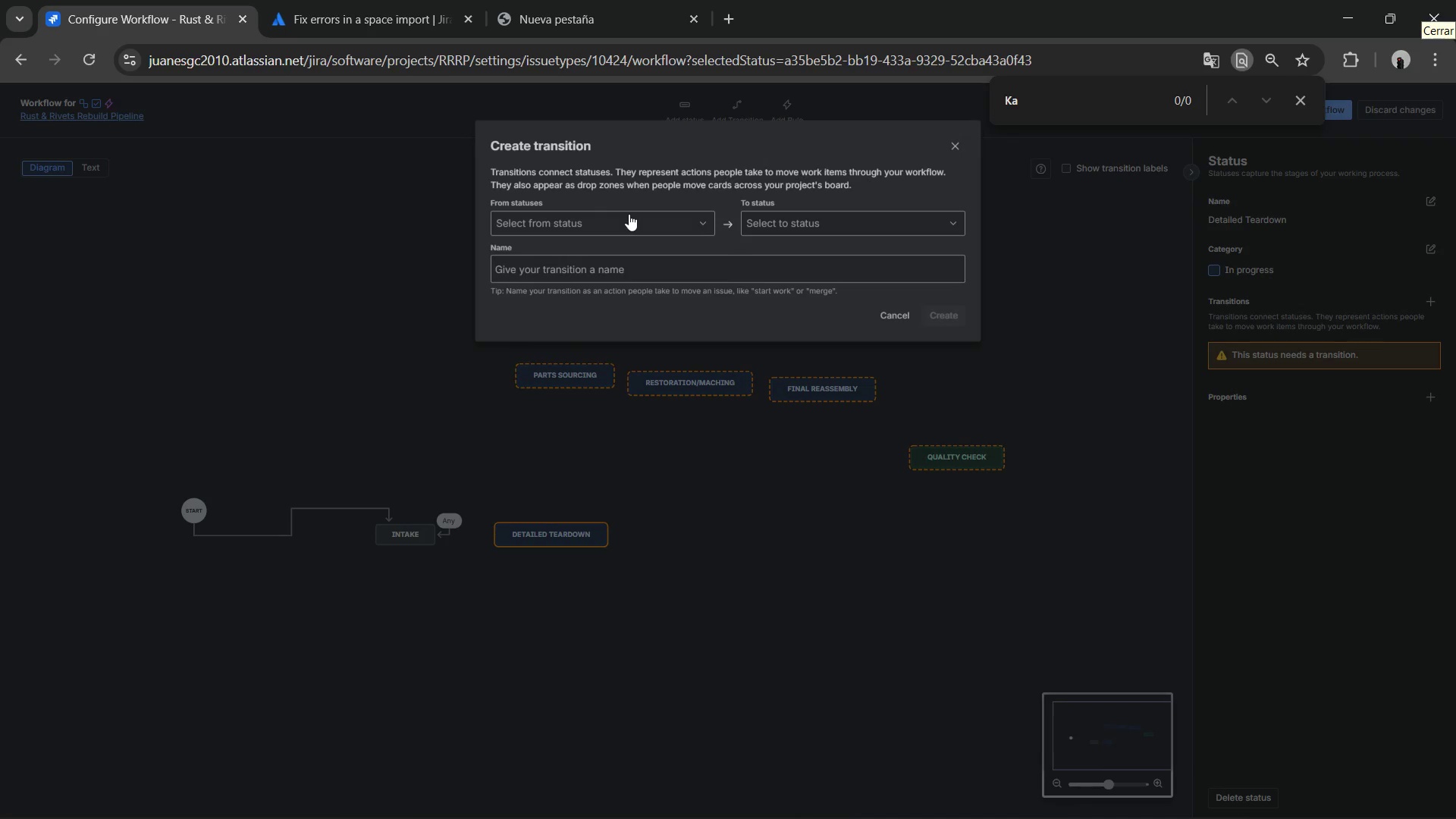 
left_click([629, 215])
 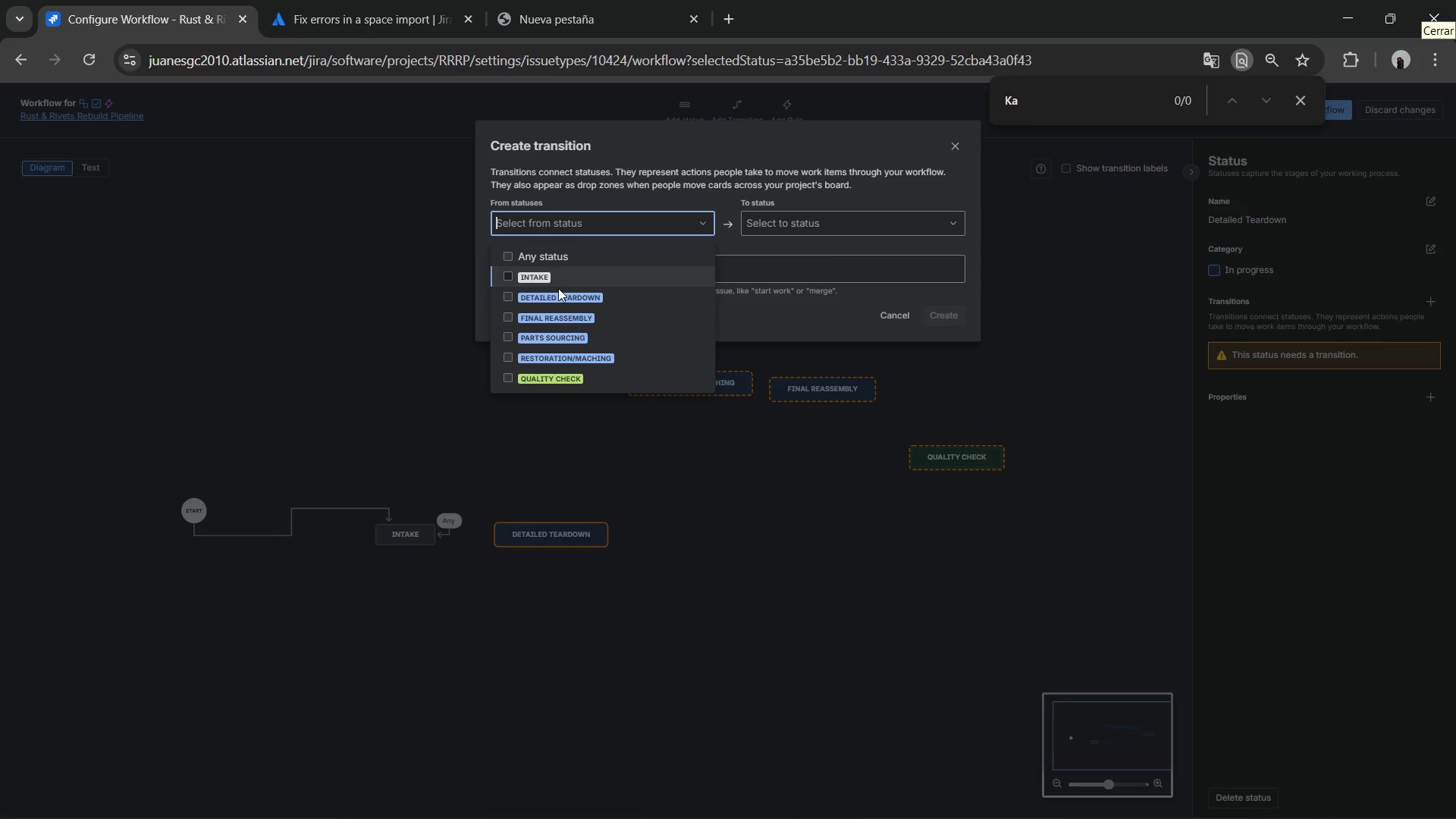 
left_click([558, 291])
 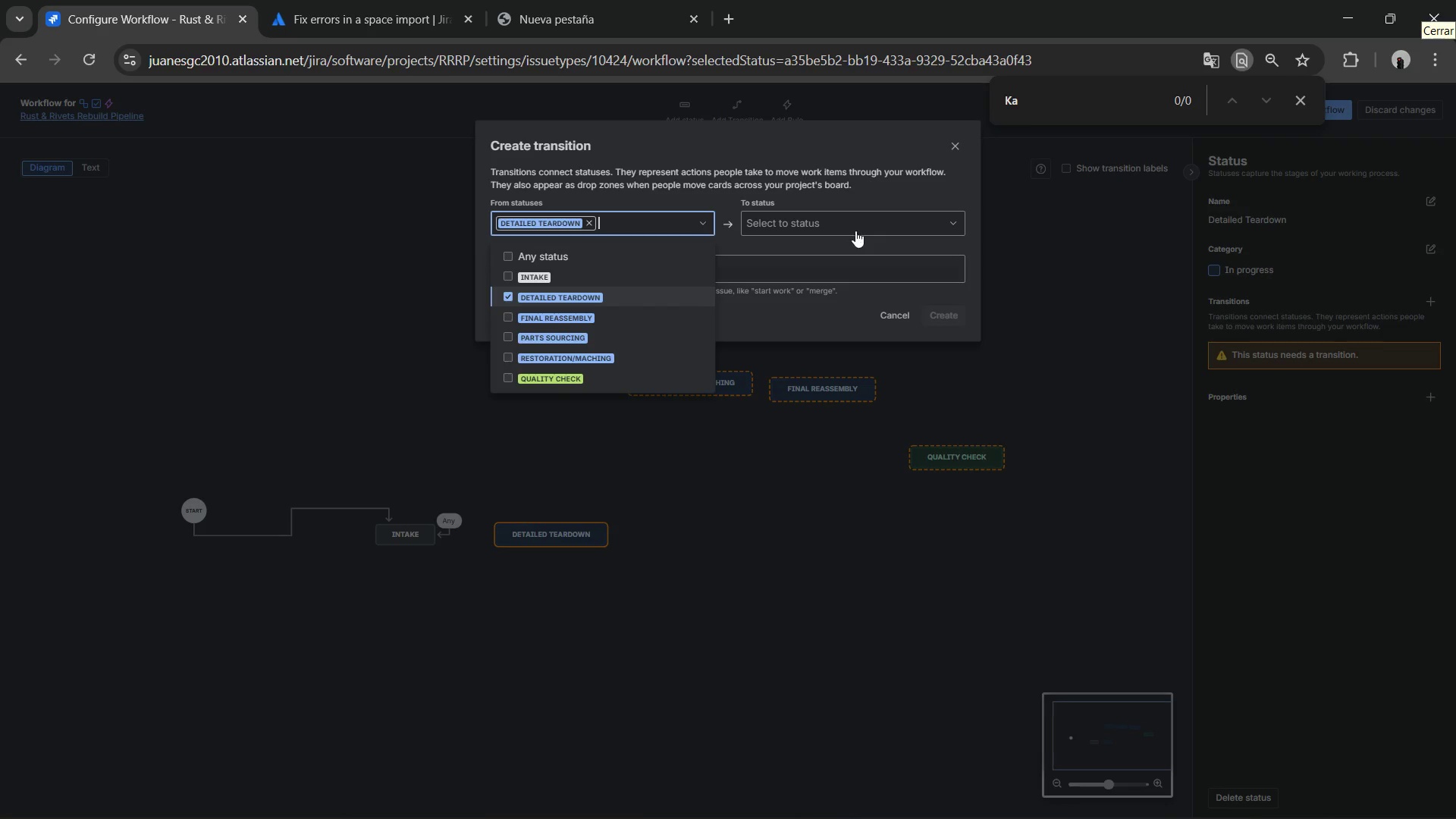 
left_click([855, 226])
 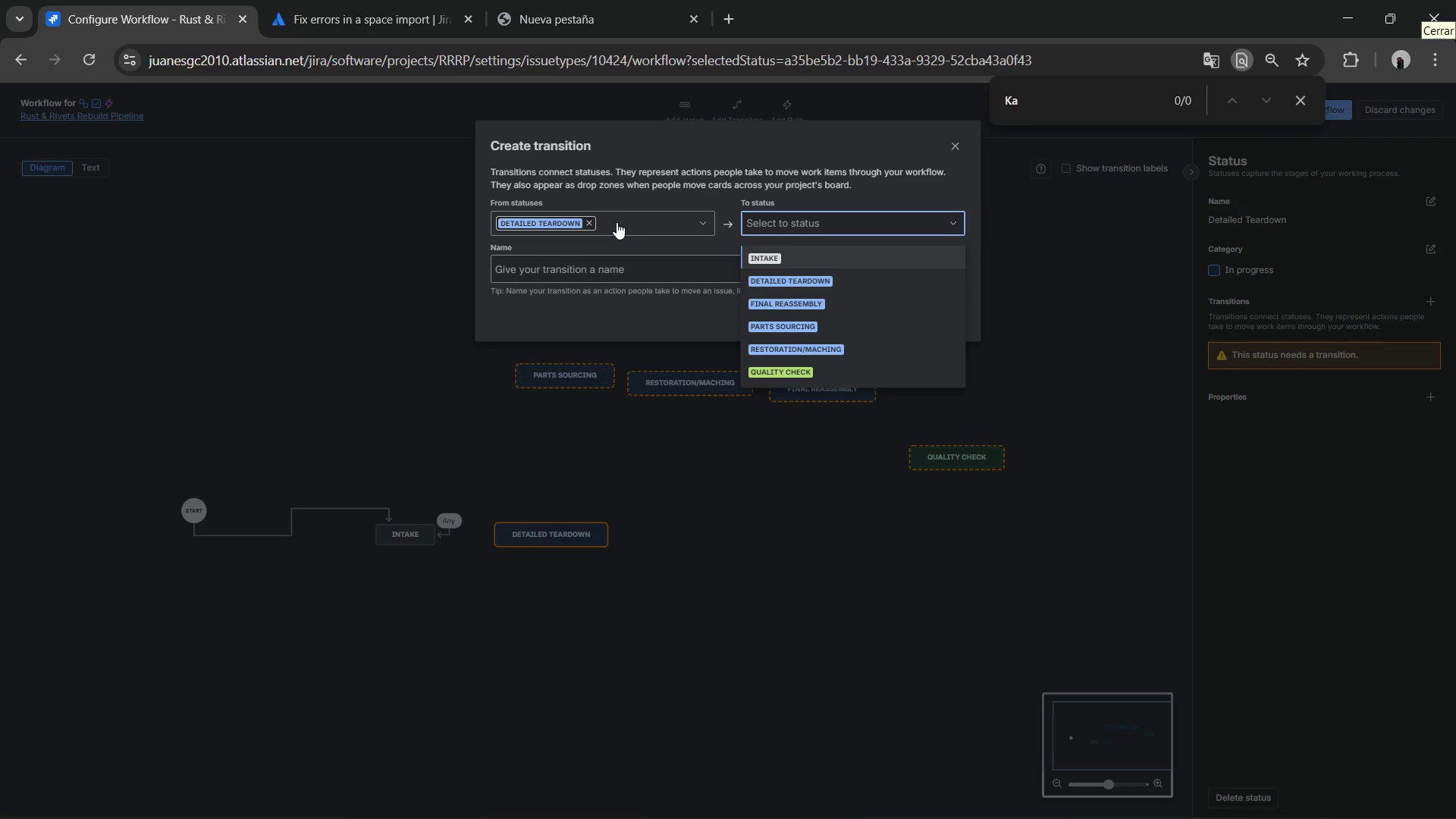 
left_click([590, 227])
 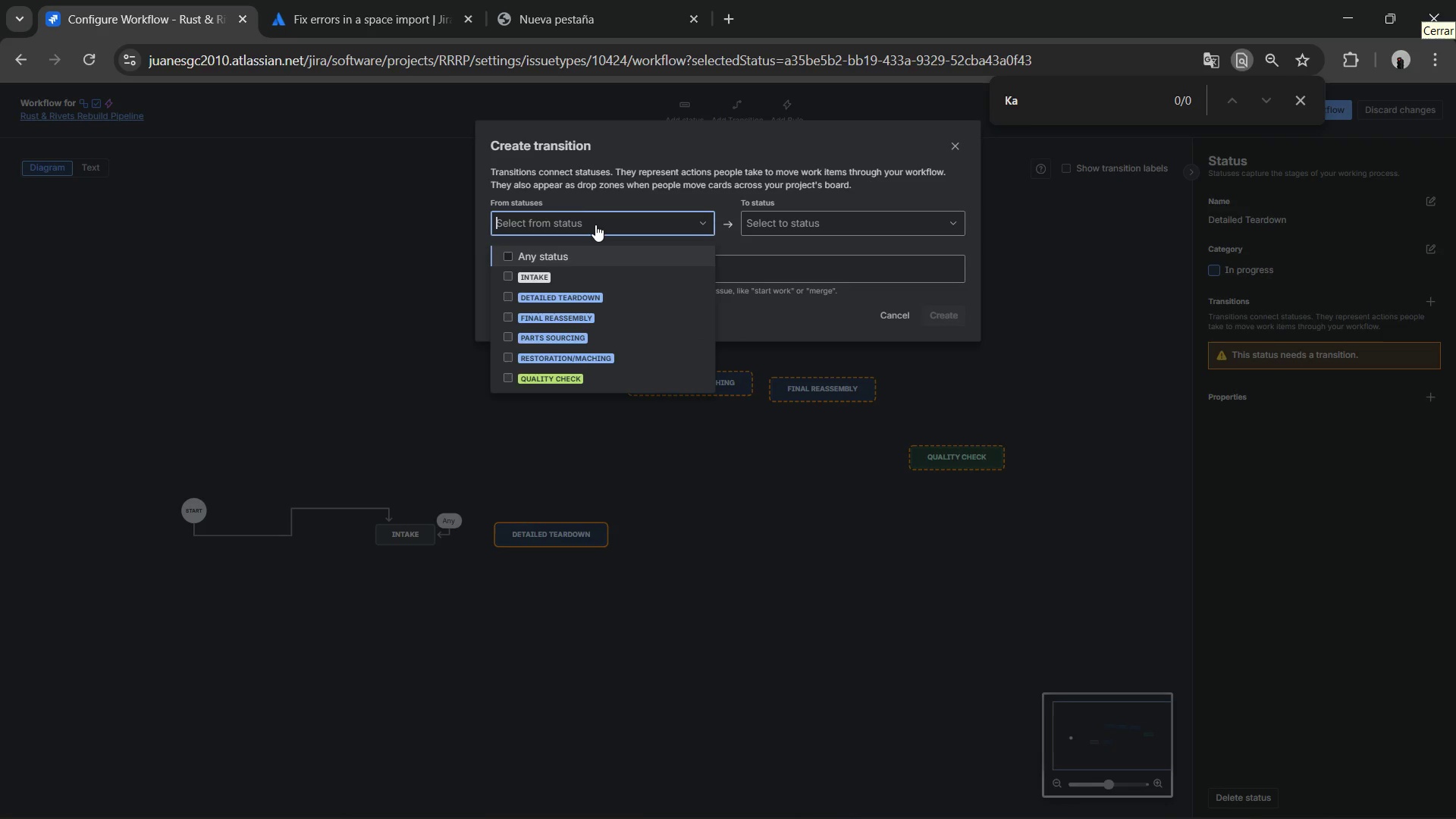 
left_click([595, 224])
 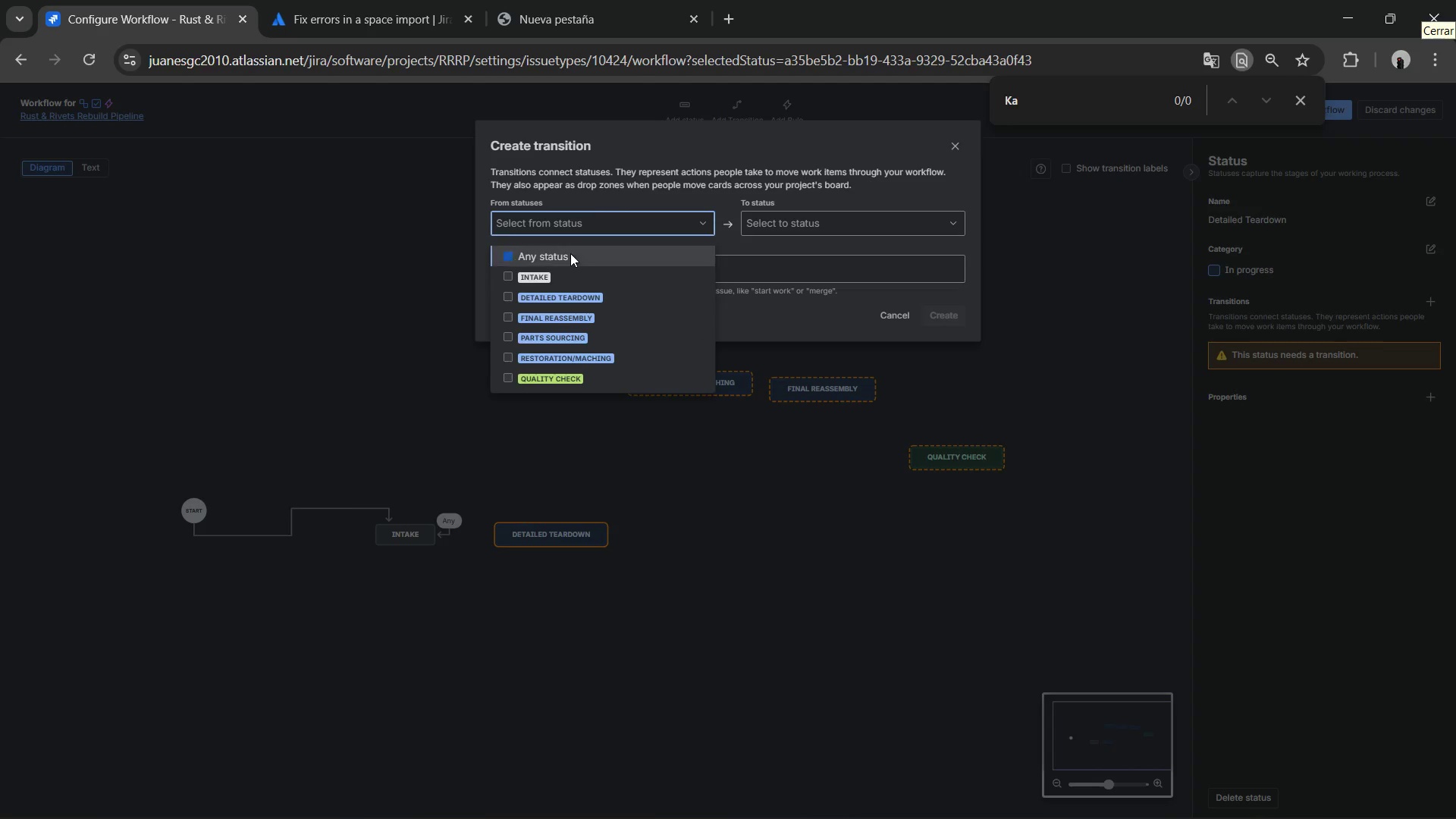 
left_click([570, 253])
 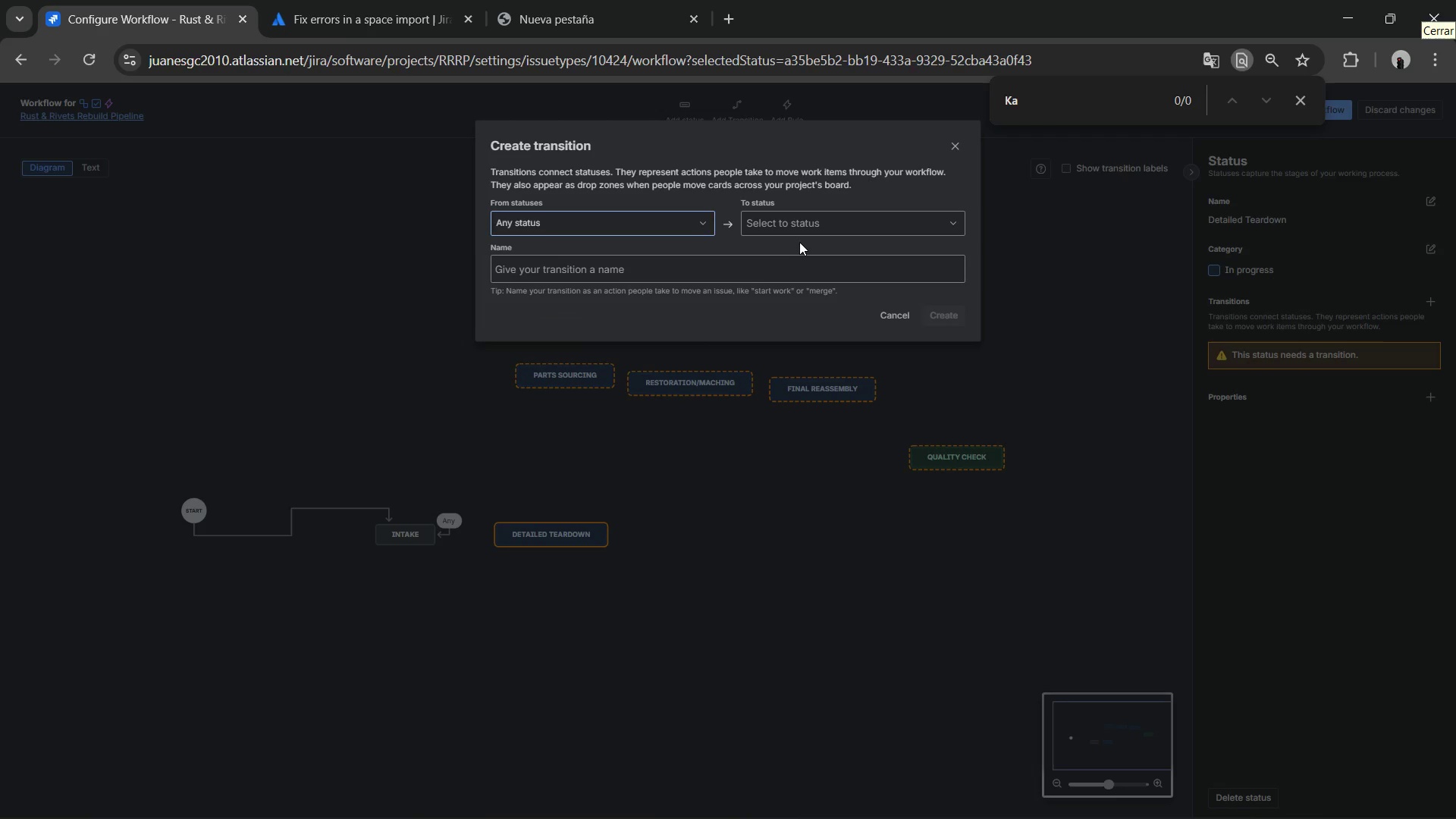 
left_click([799, 242])
 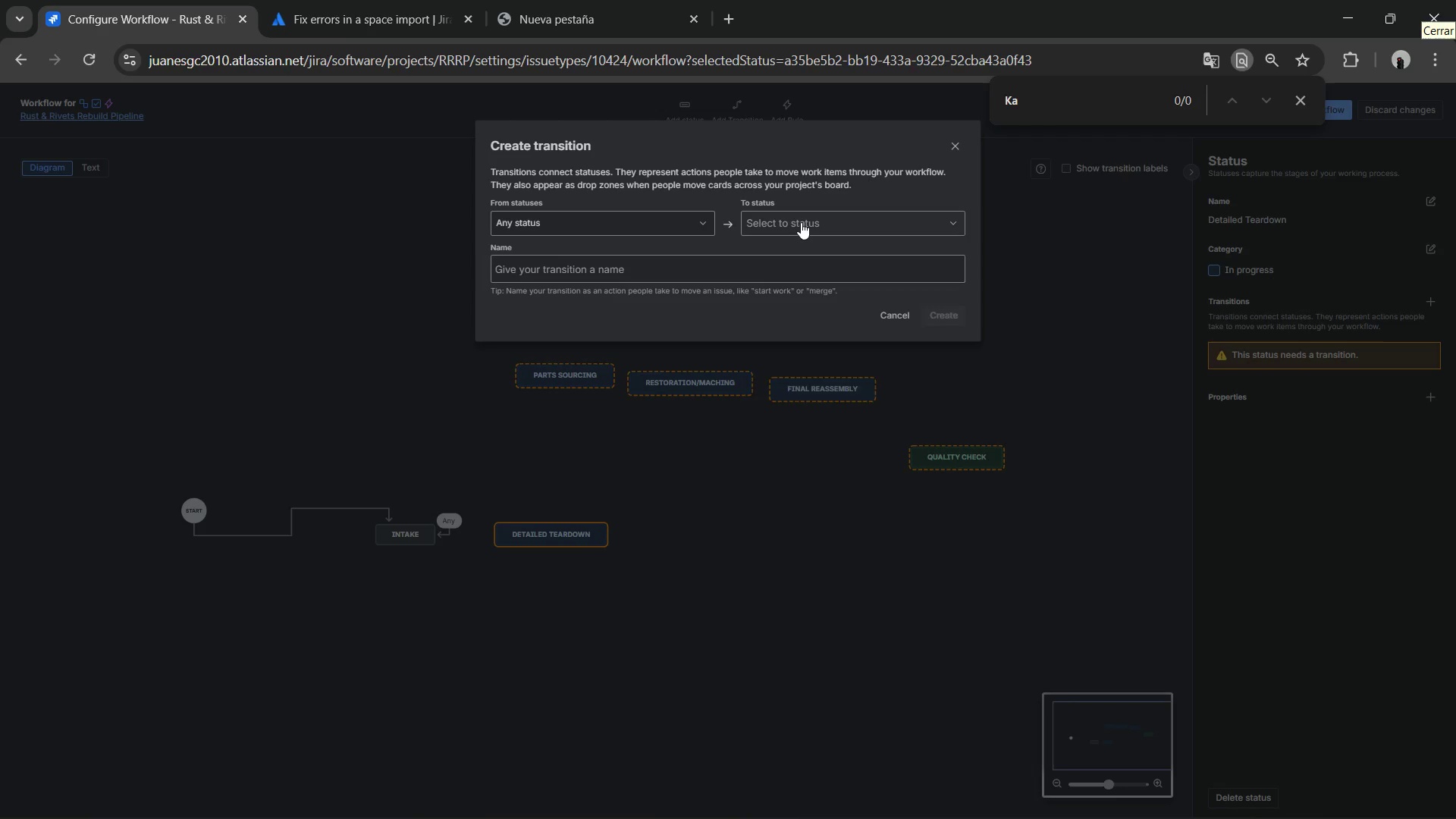 
left_click([801, 222])
 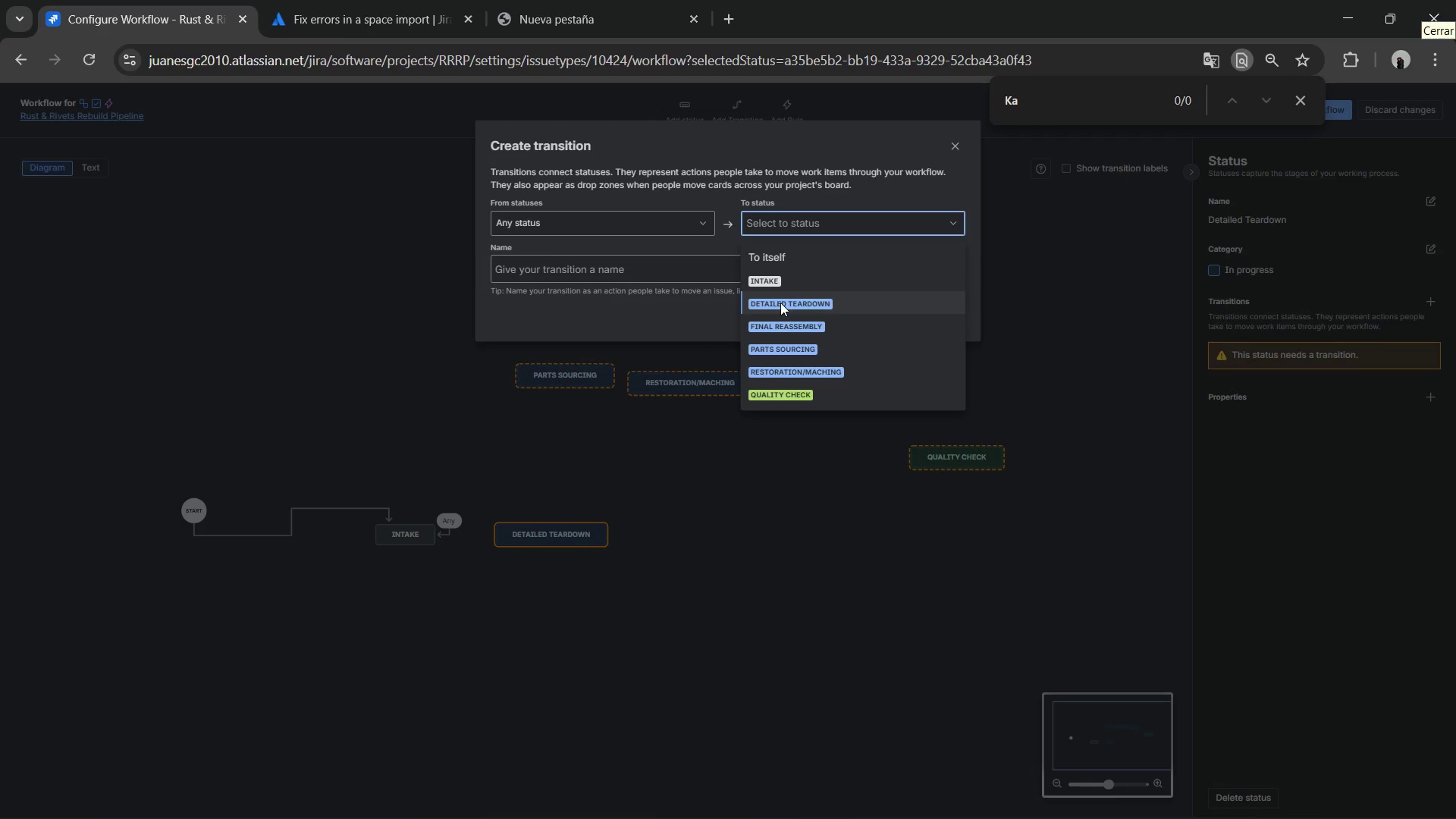 
left_click([780, 303])
 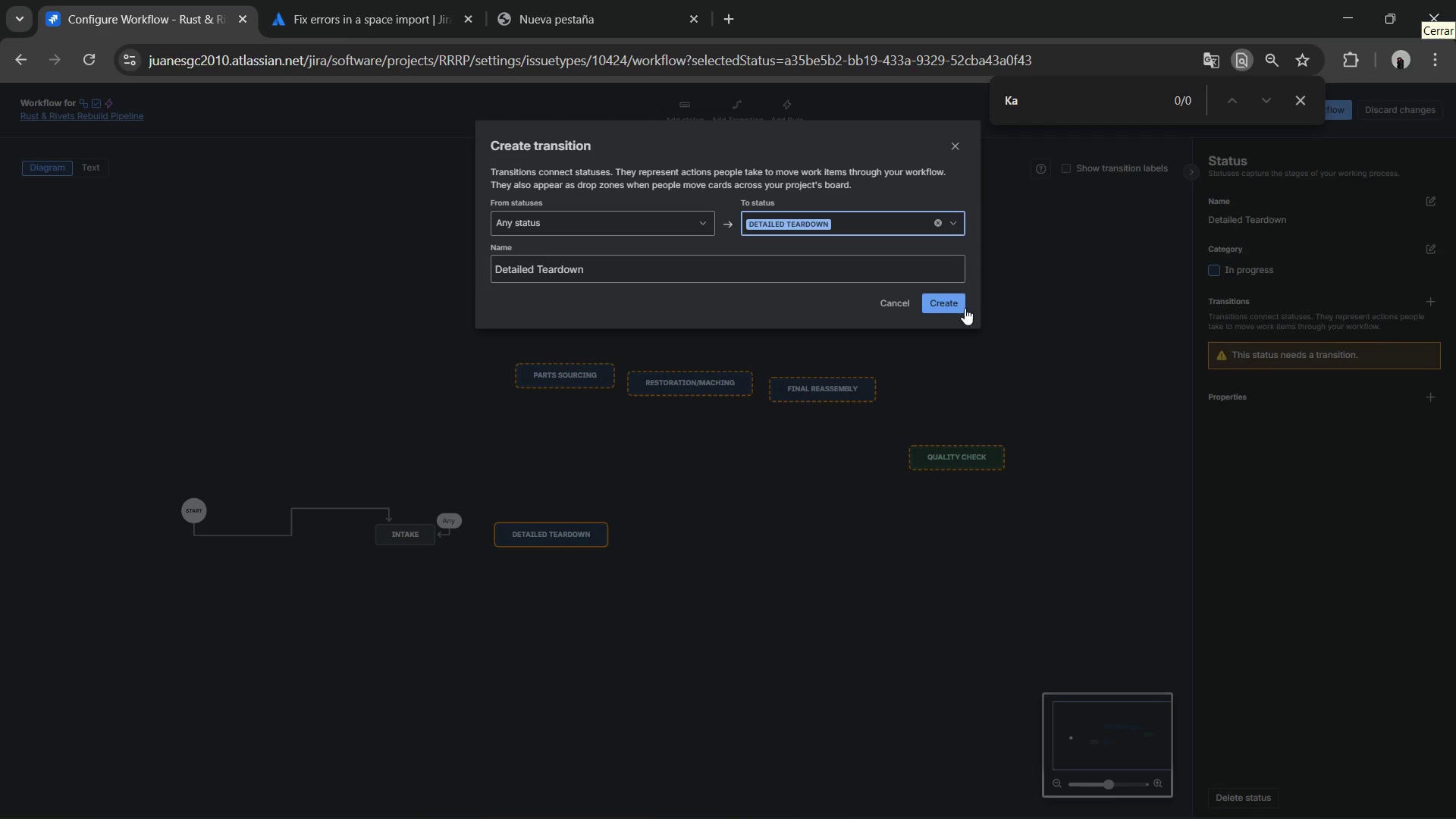 
left_click([962, 305])
 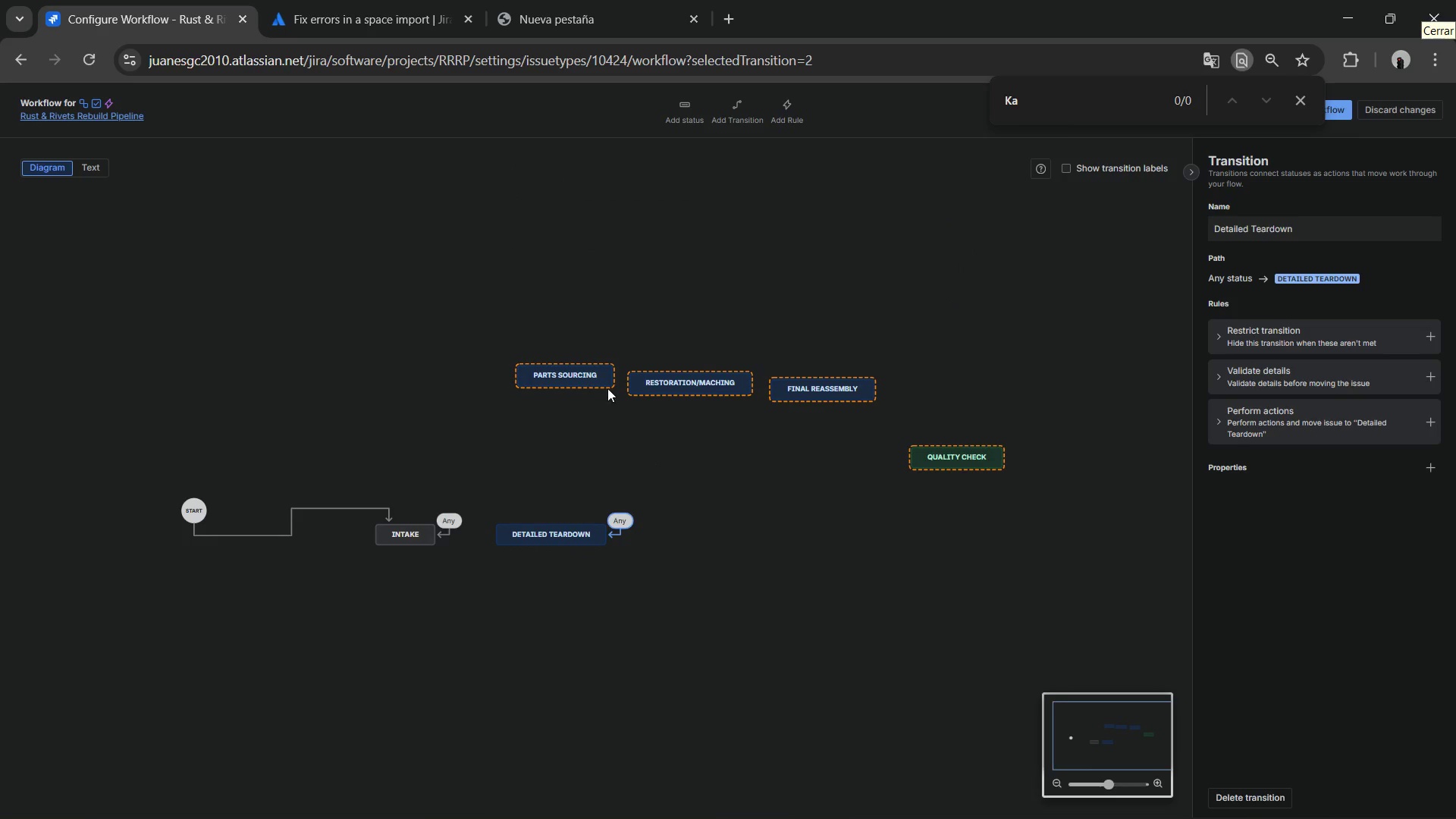 
left_click_drag(start_coordinate=[592, 379], to_coordinate=[742, 529])
 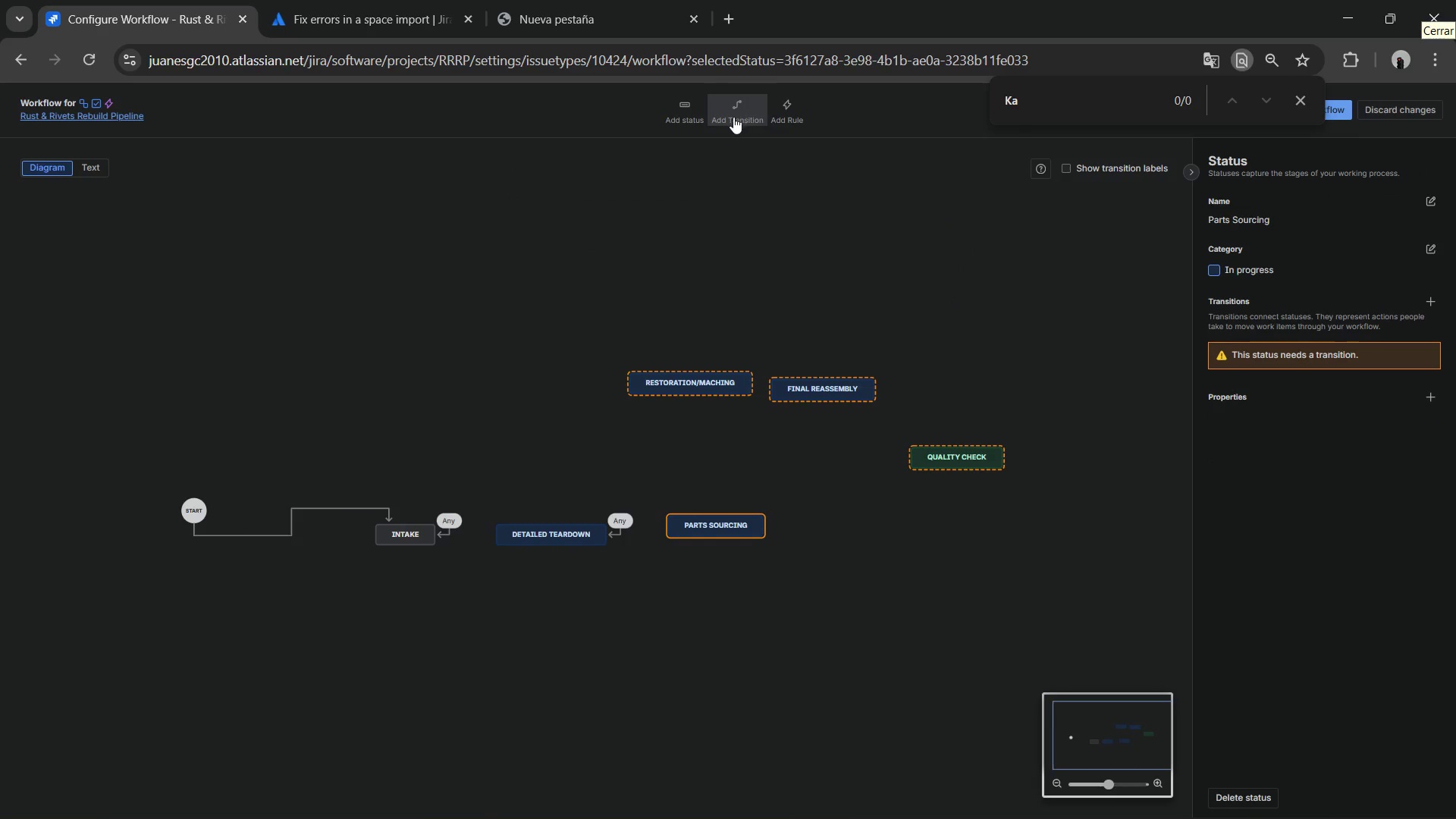 
left_click([733, 117])
 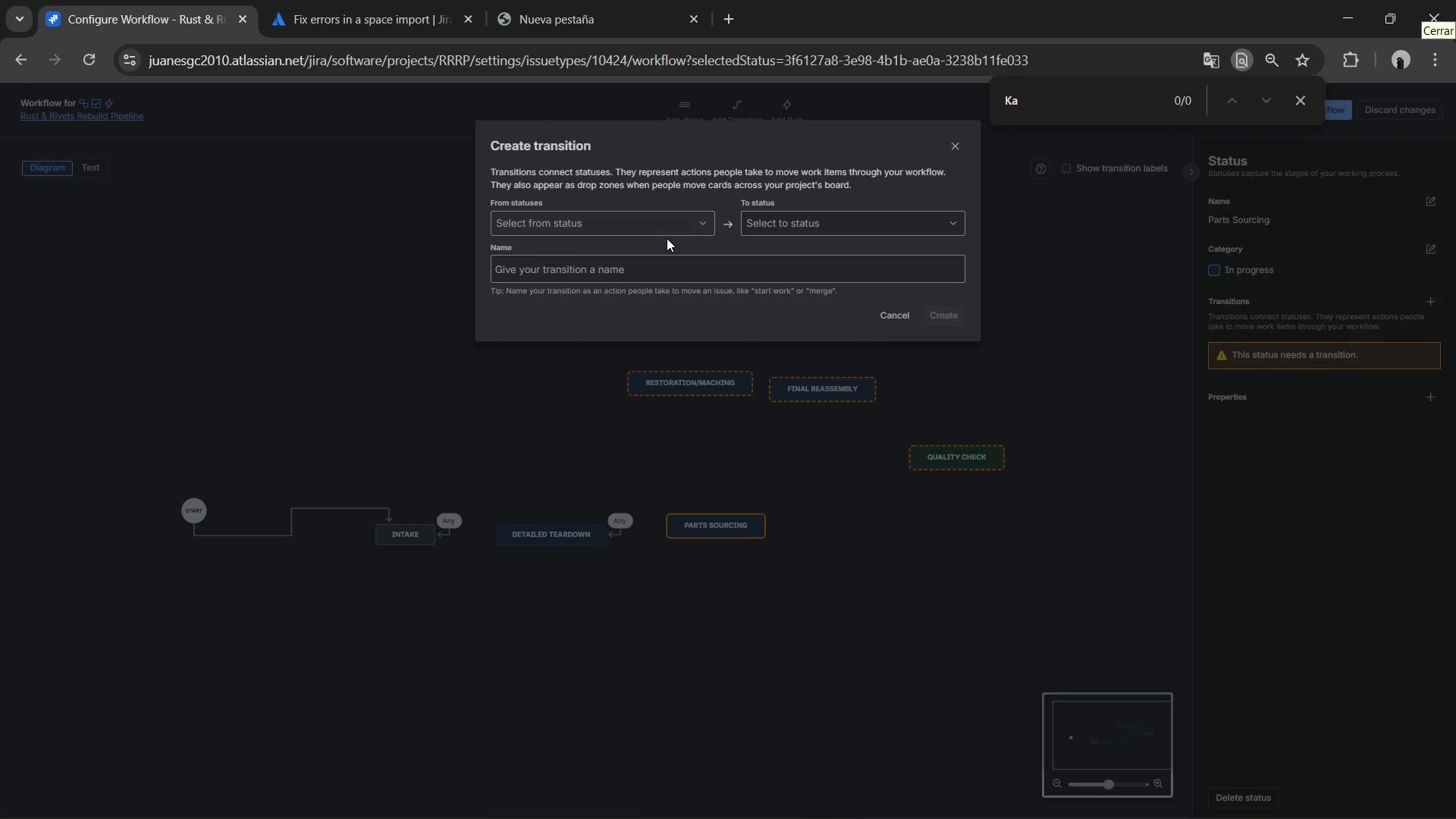 
left_click([660, 216])
 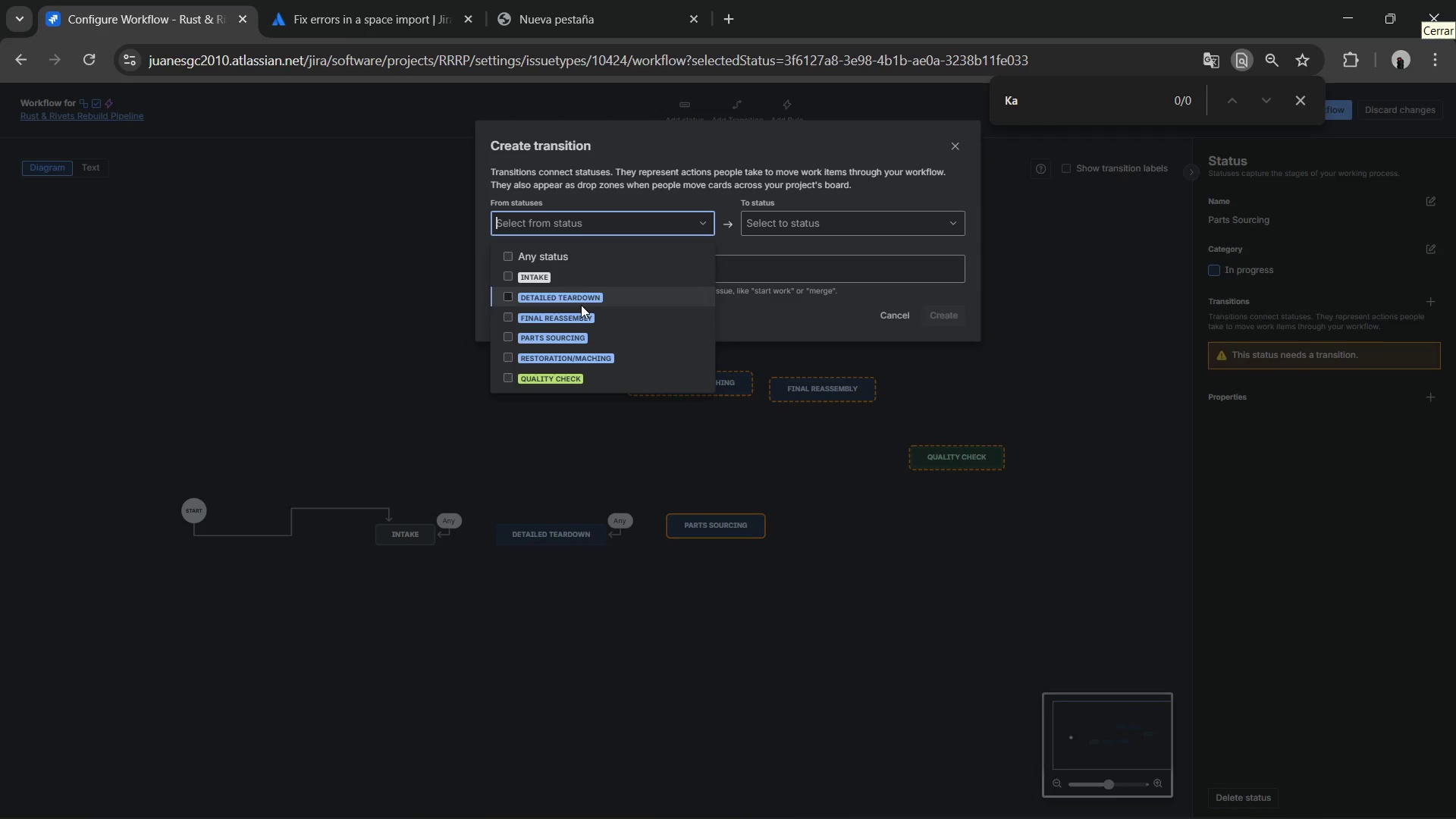 
left_click([576, 314])
 